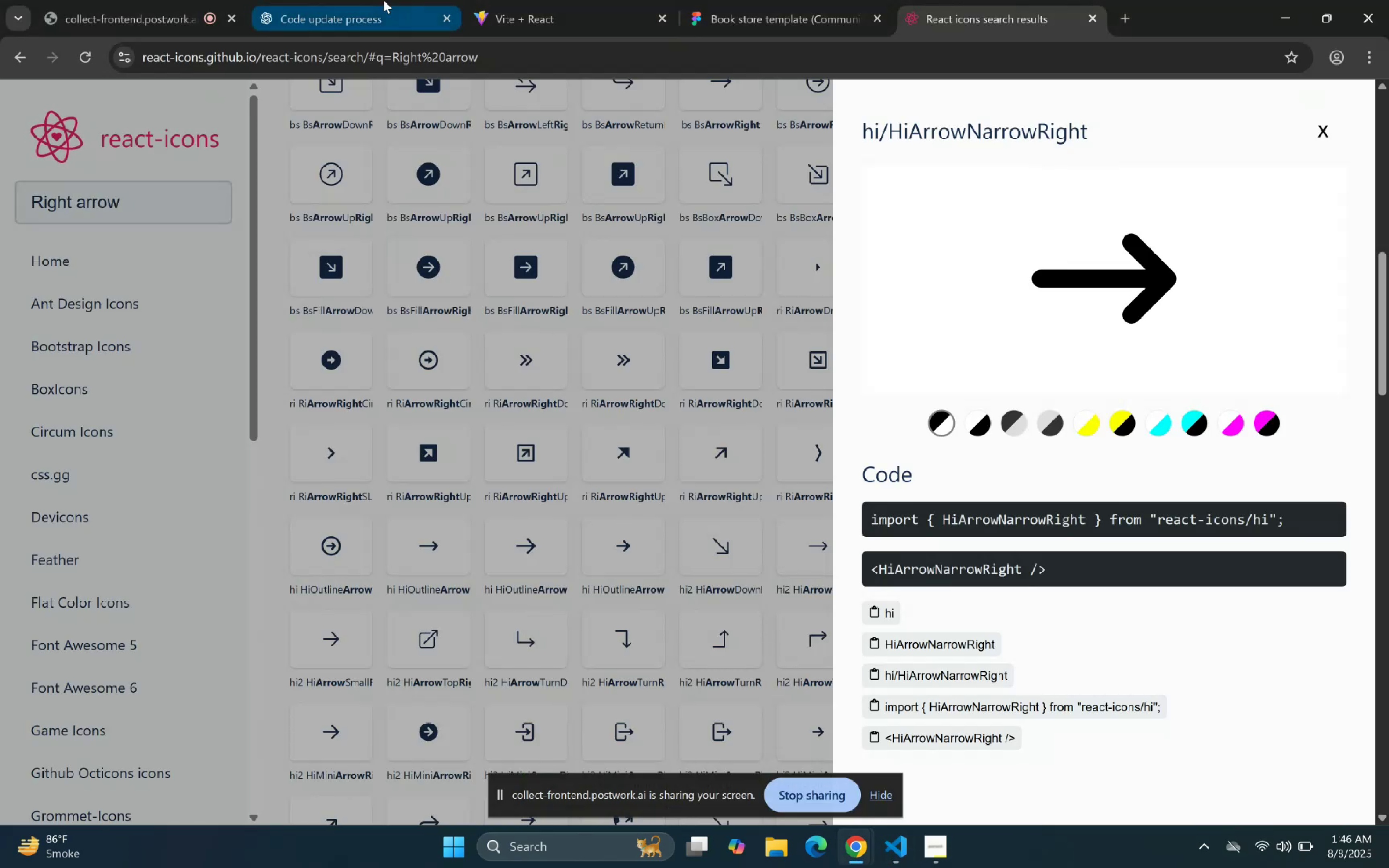 
left_click([493, 0])
 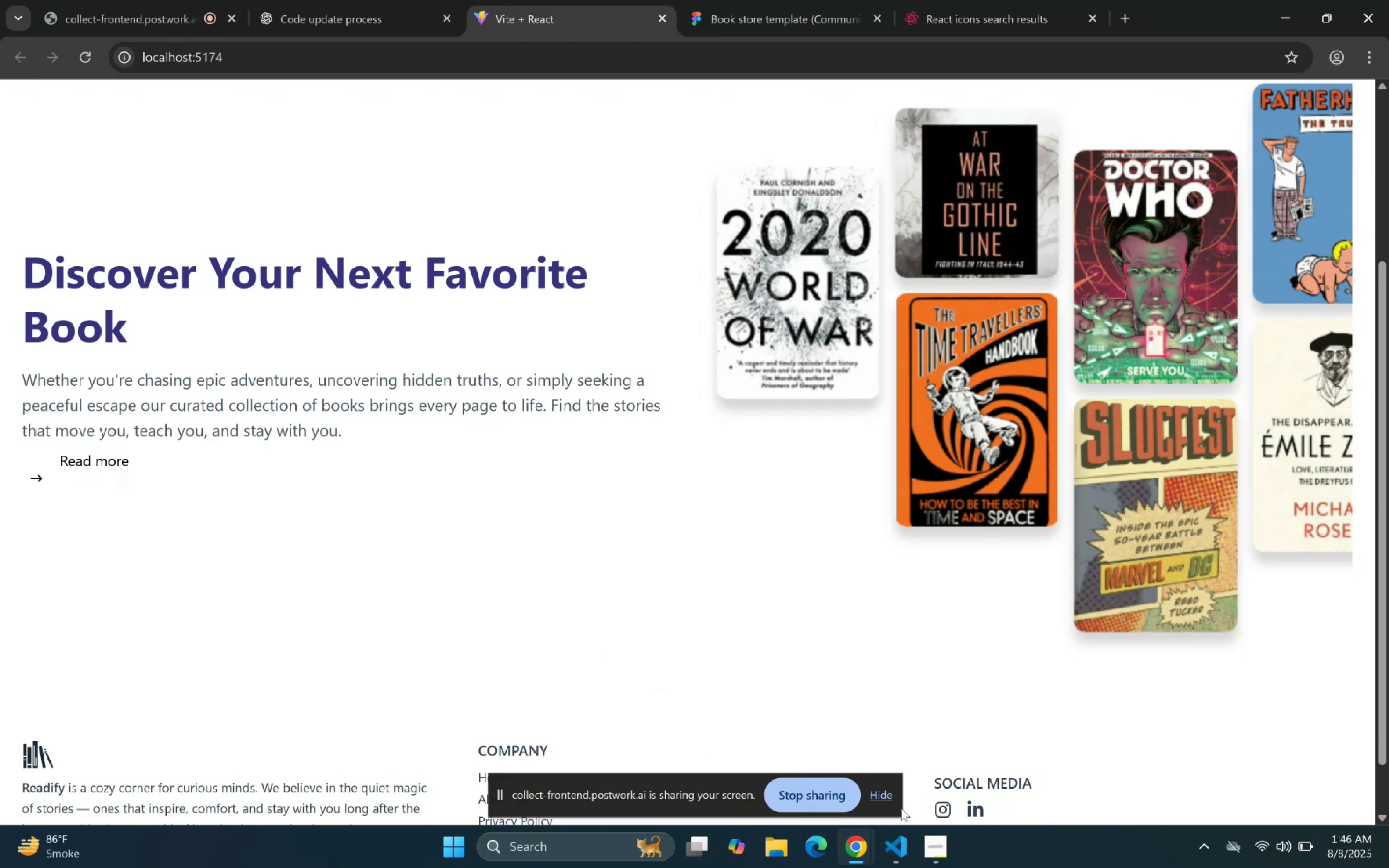 
left_click([905, 848])
 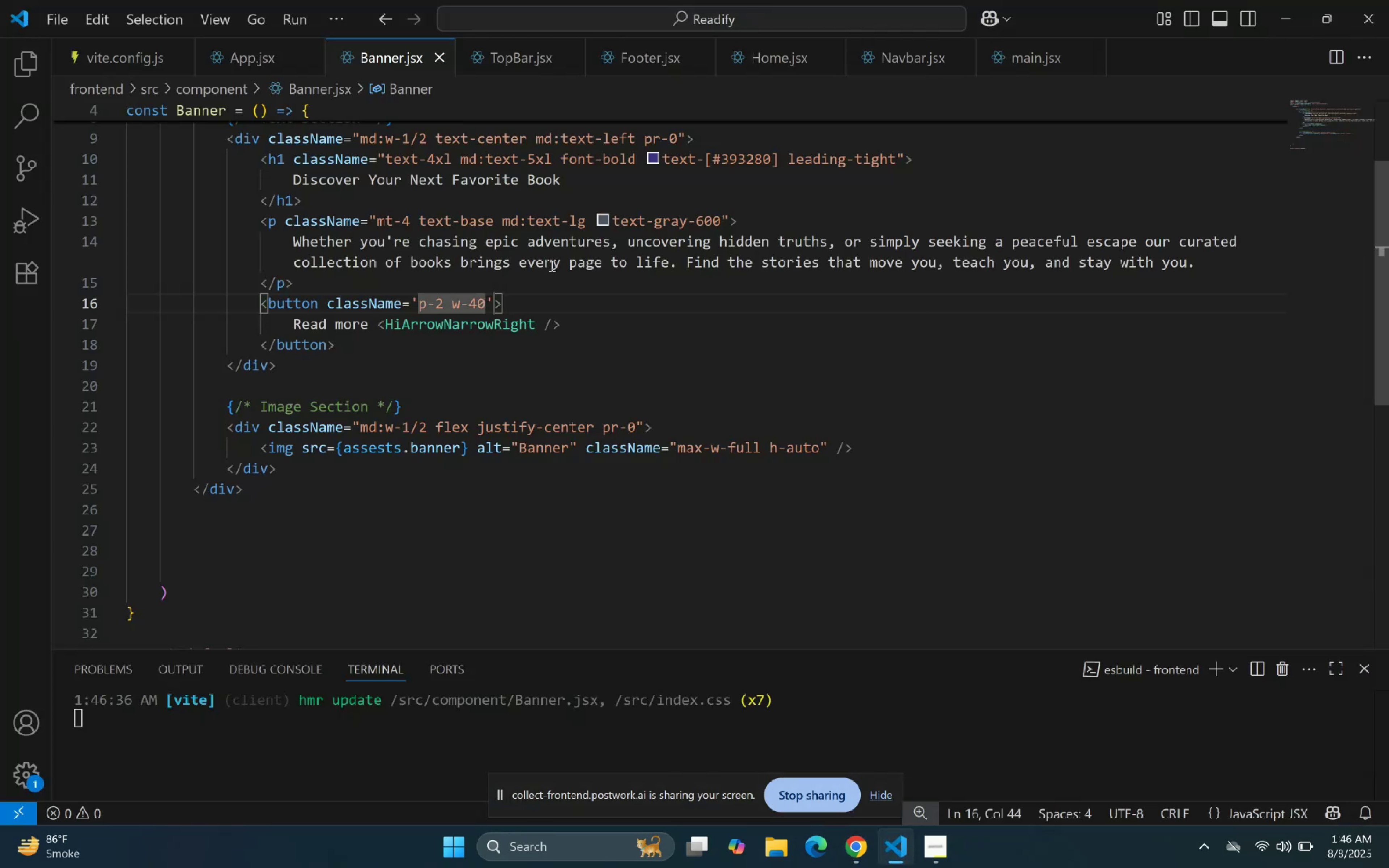 
key(Backspace)
type(4 border)
 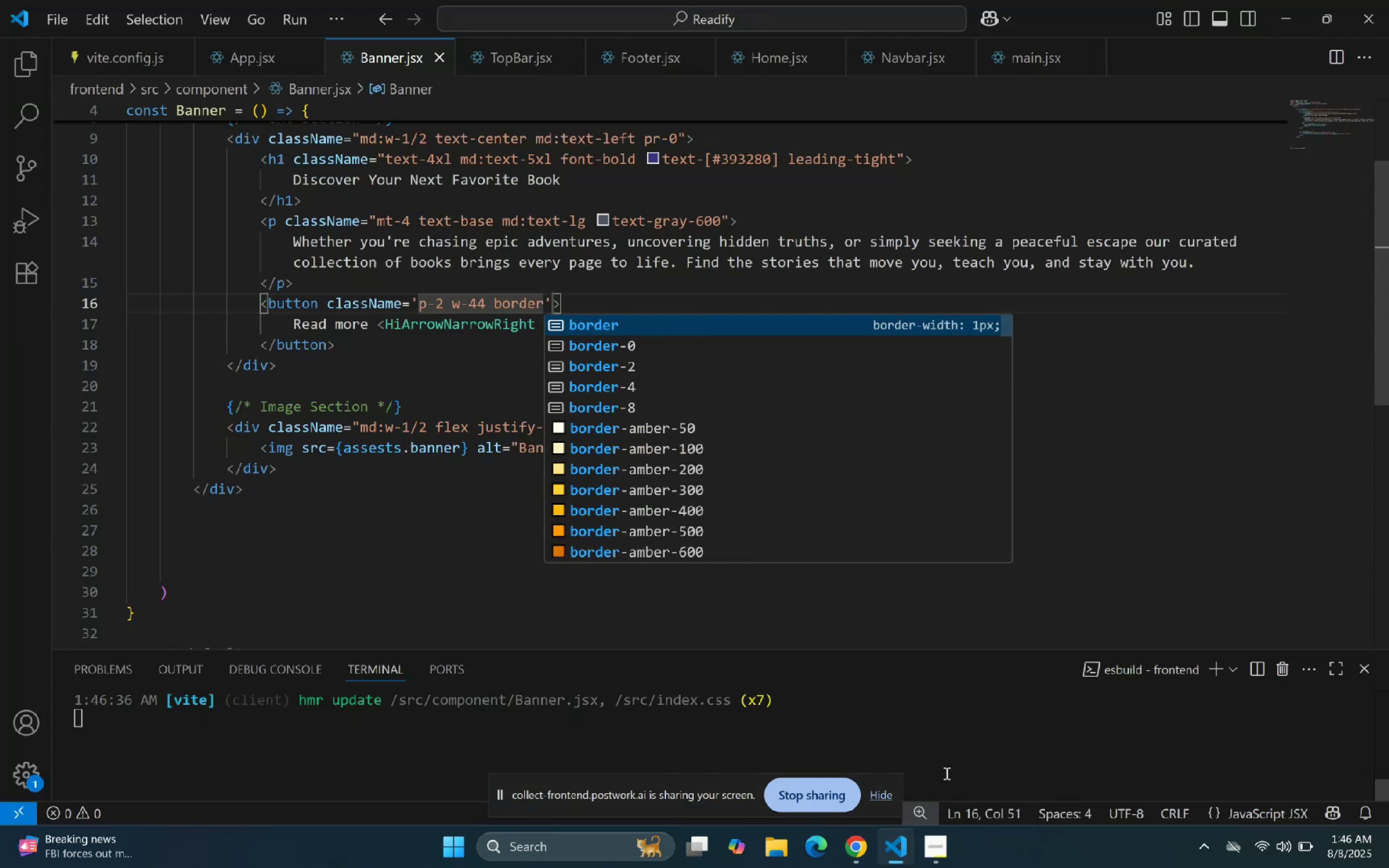 
left_click([902, 850])
 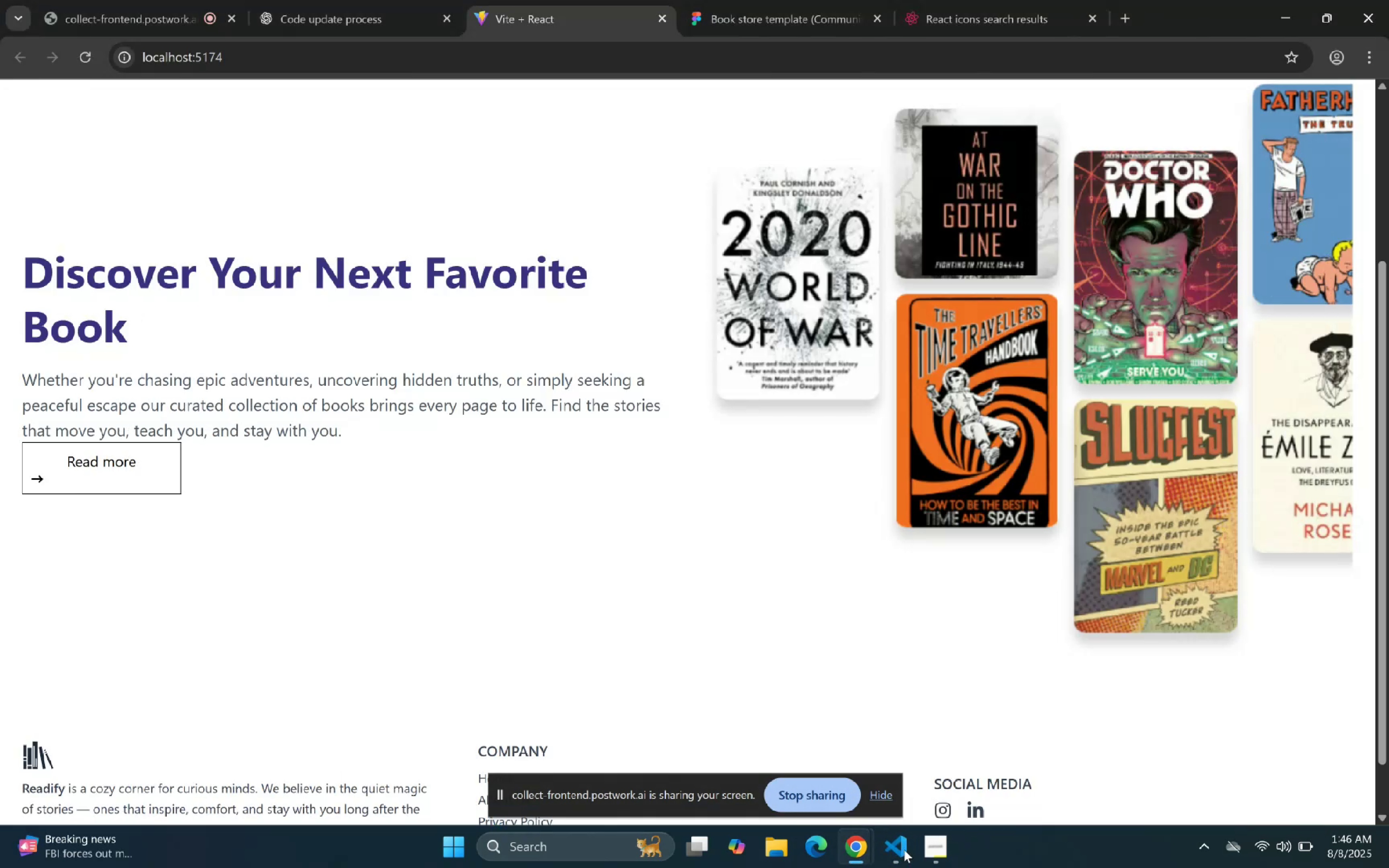 
left_click([905, 851])
 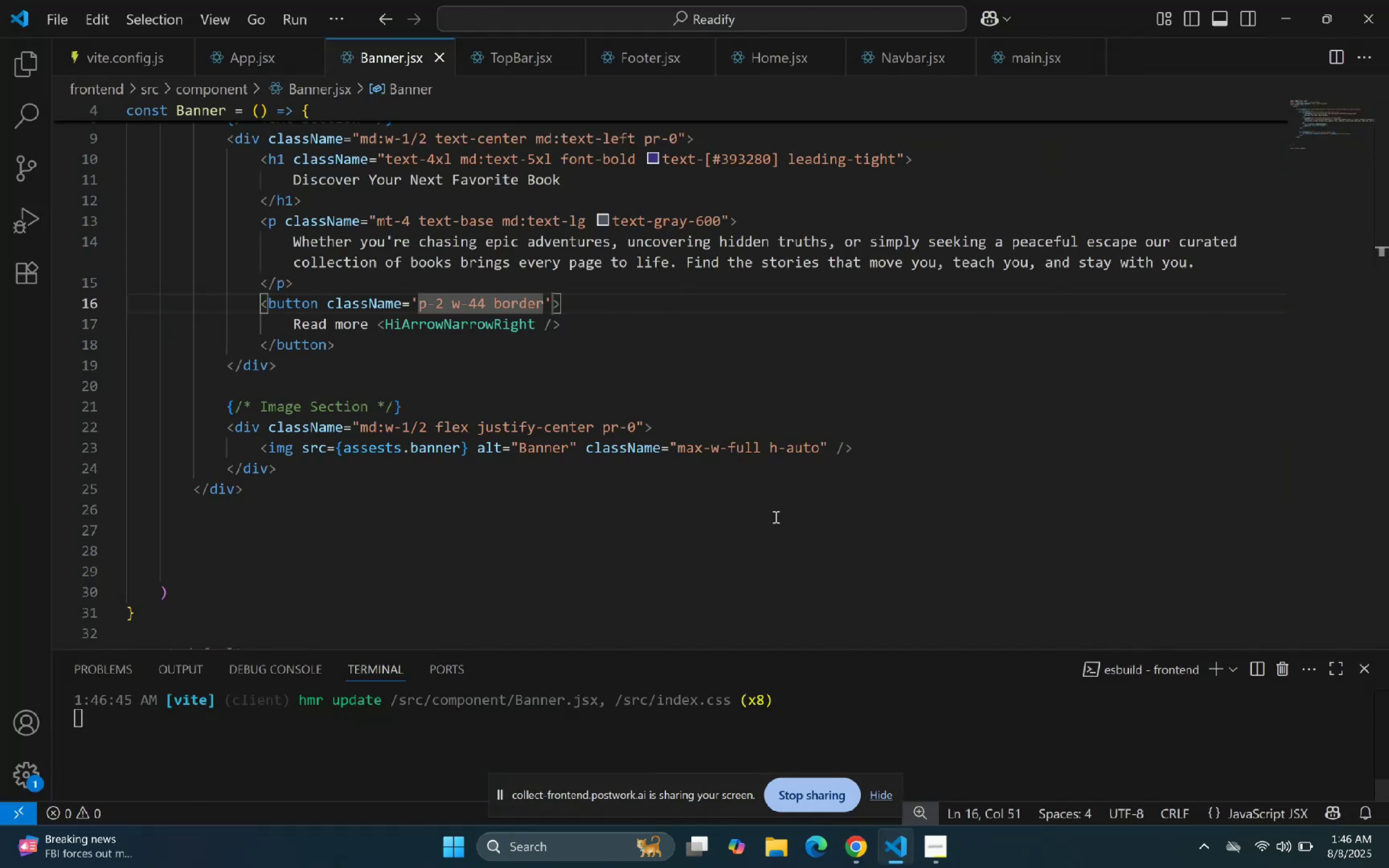 
scroll: coordinate [194, 299], scroll_direction: up, amount: 5.0
 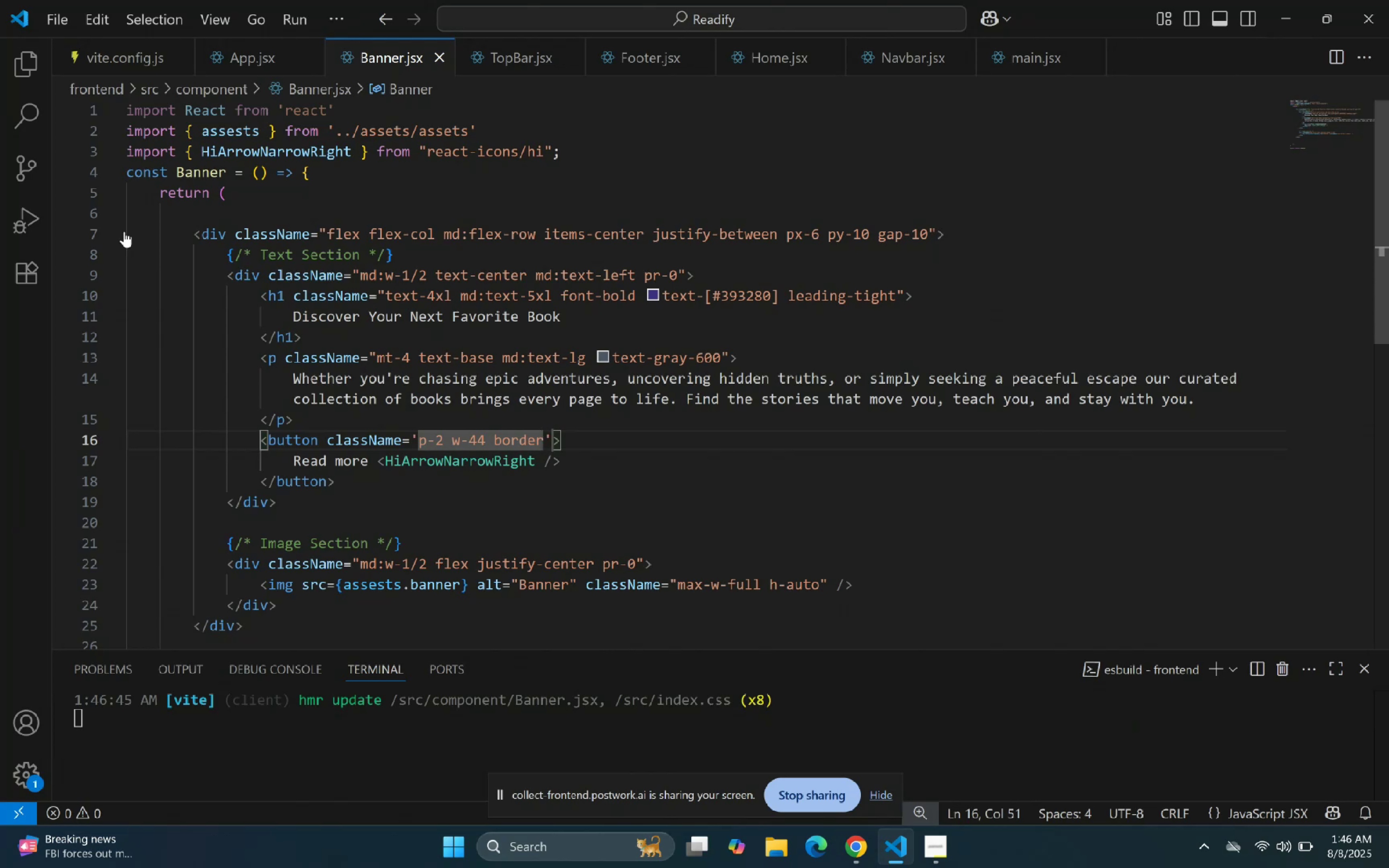 
left_click([118, 233])
 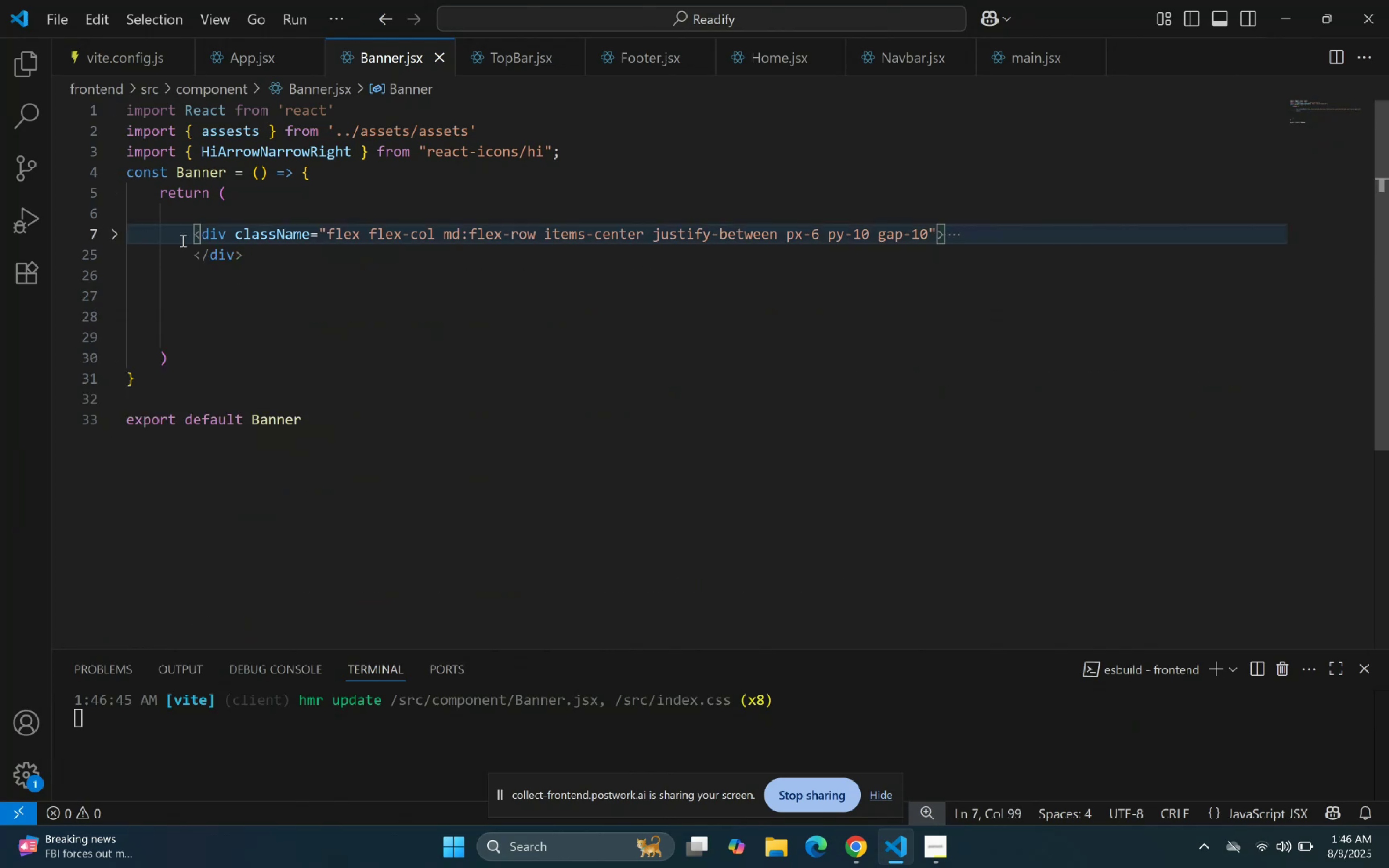 
left_click_drag(start_coordinate=[190, 238], to_coordinate=[251, 251])
 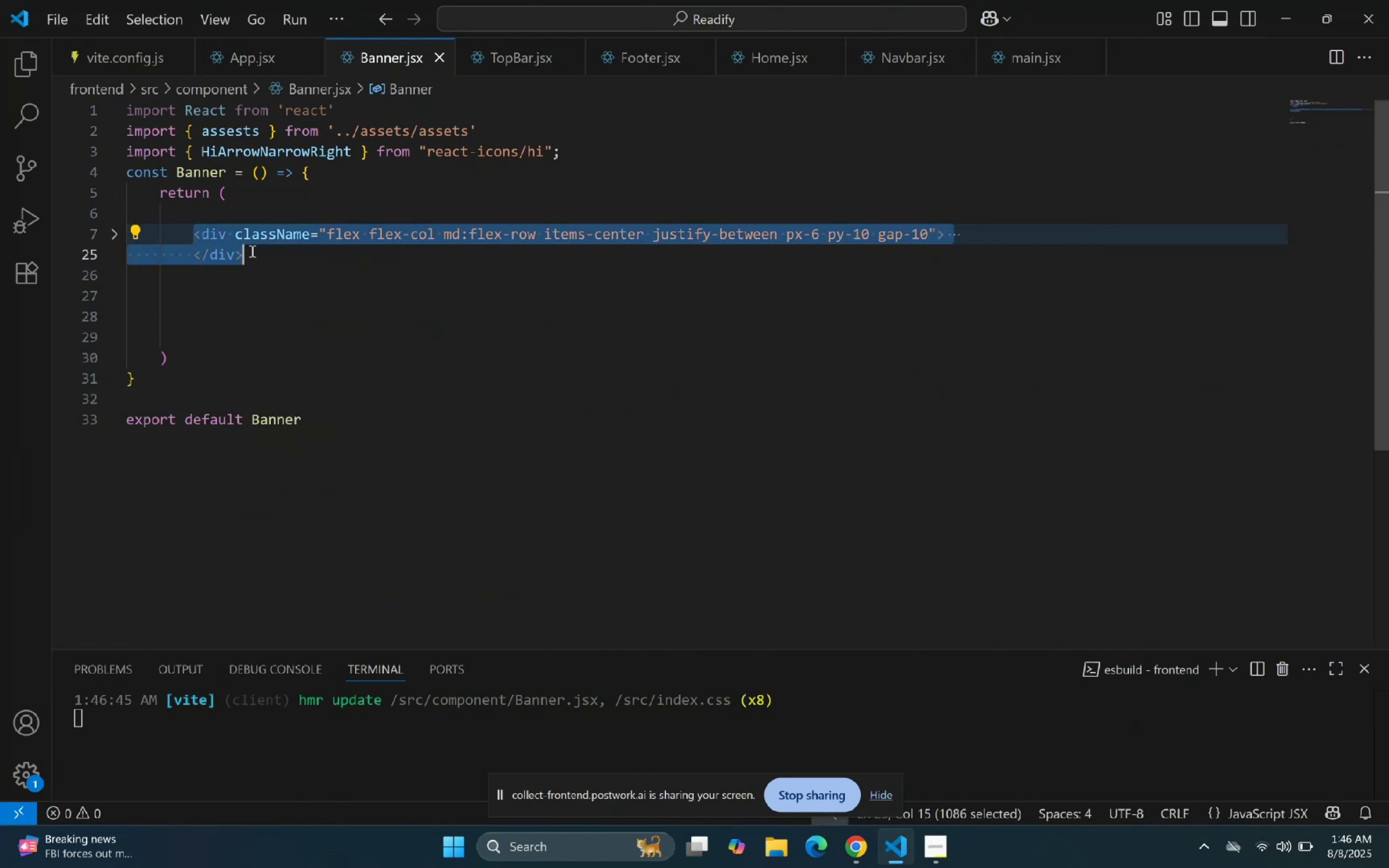 
key(Control+C)
 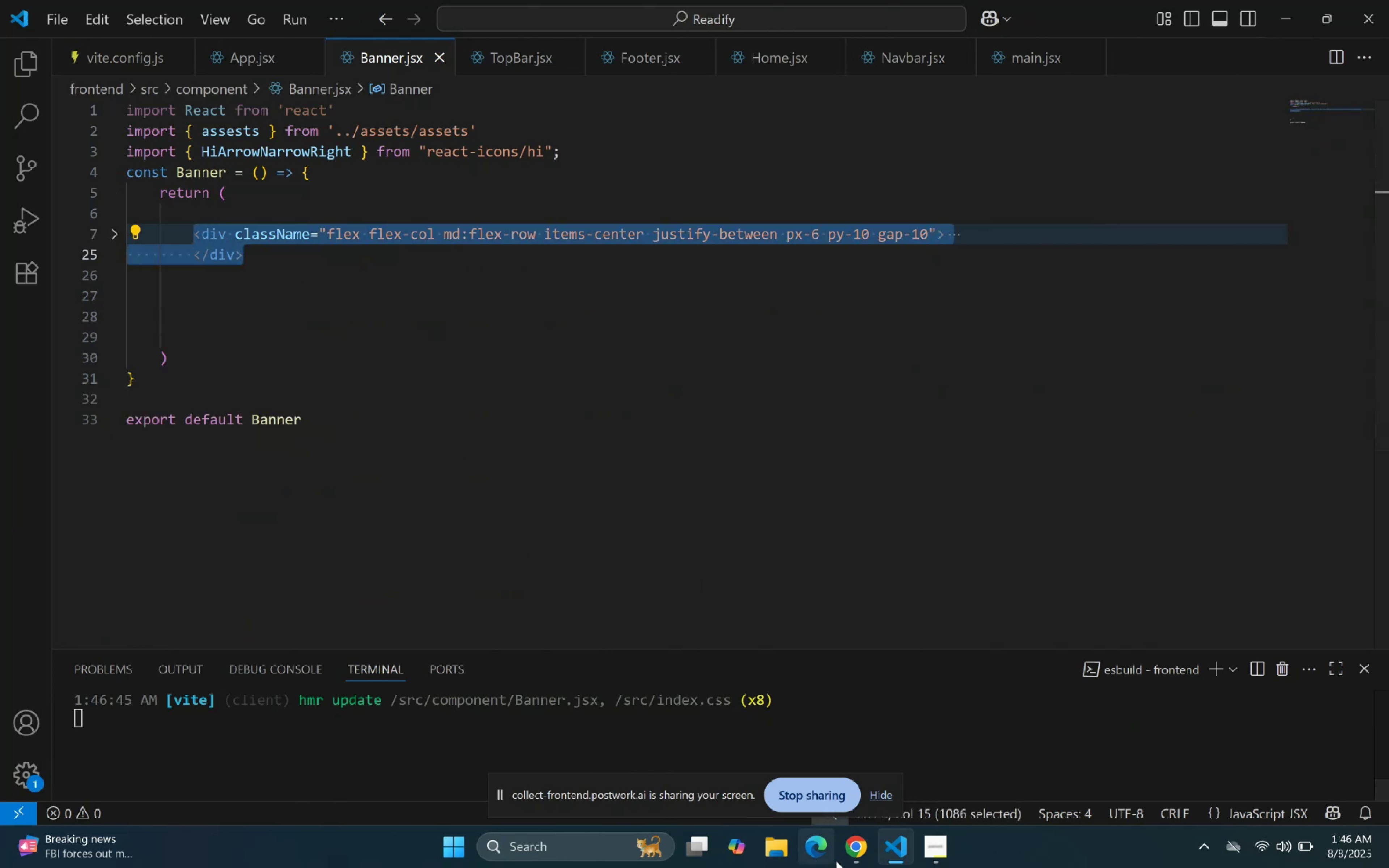 
left_click([850, 856])
 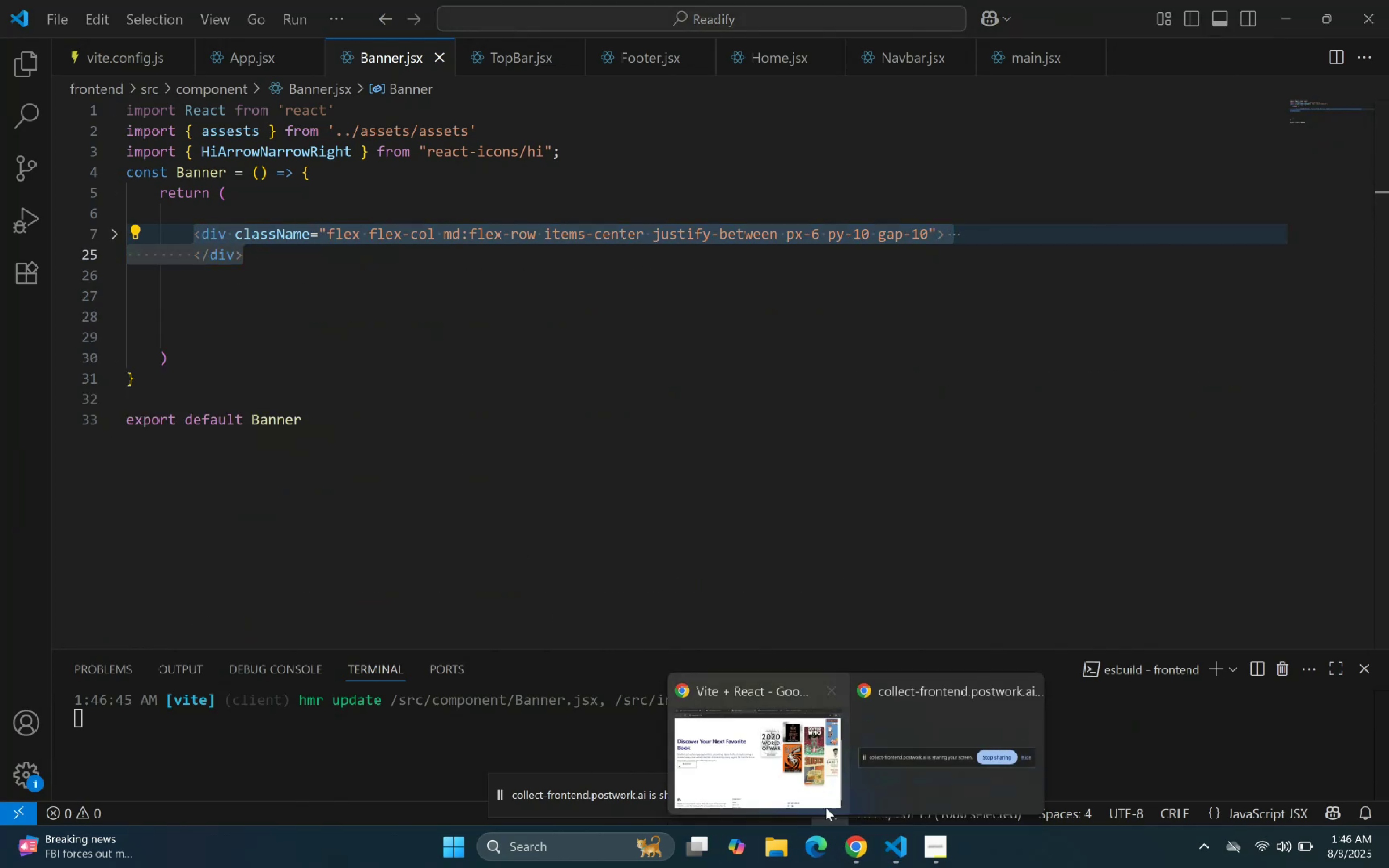 
left_click([789, 771])
 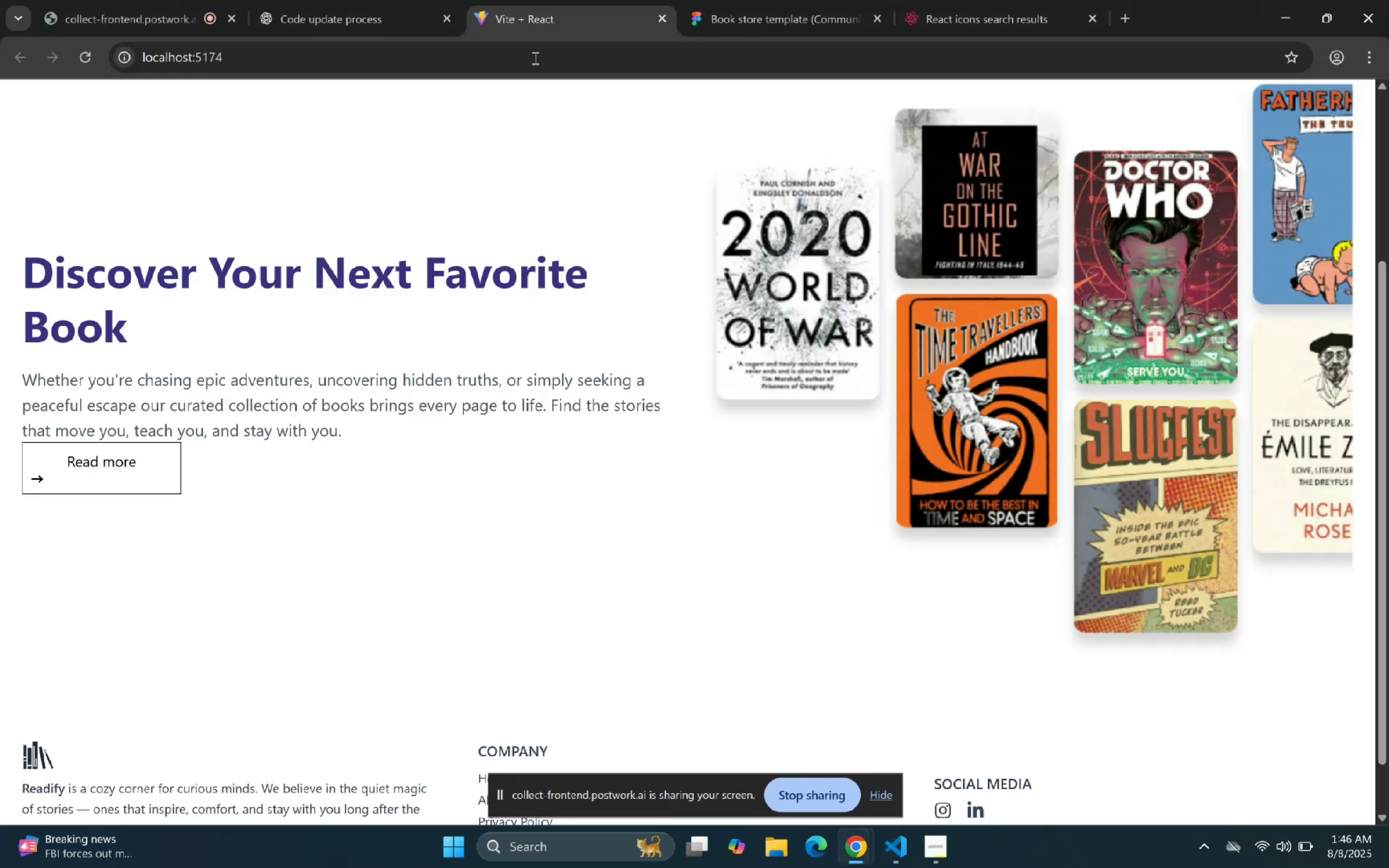 
left_click([386, 0])
 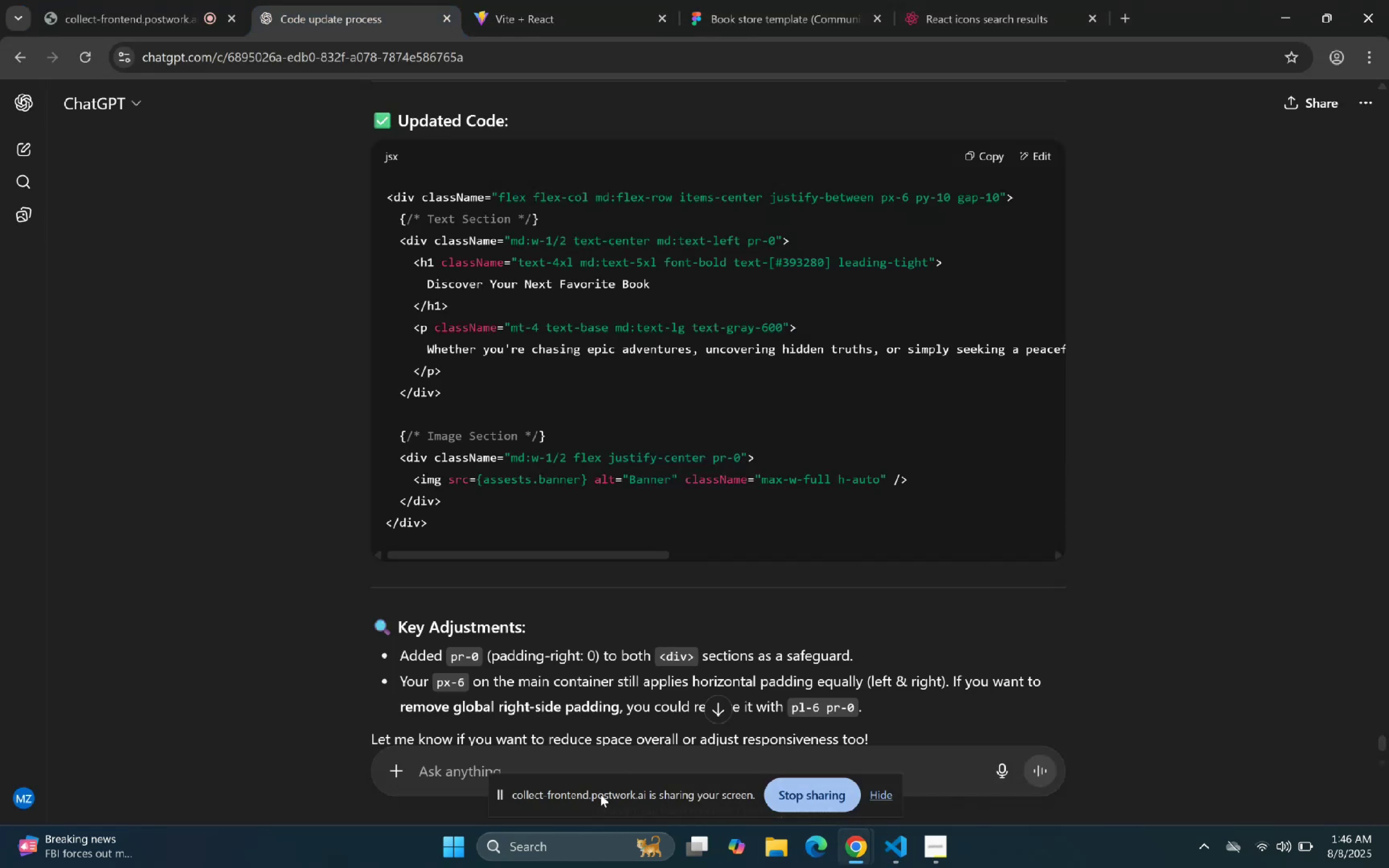 
left_click([590, 767])
 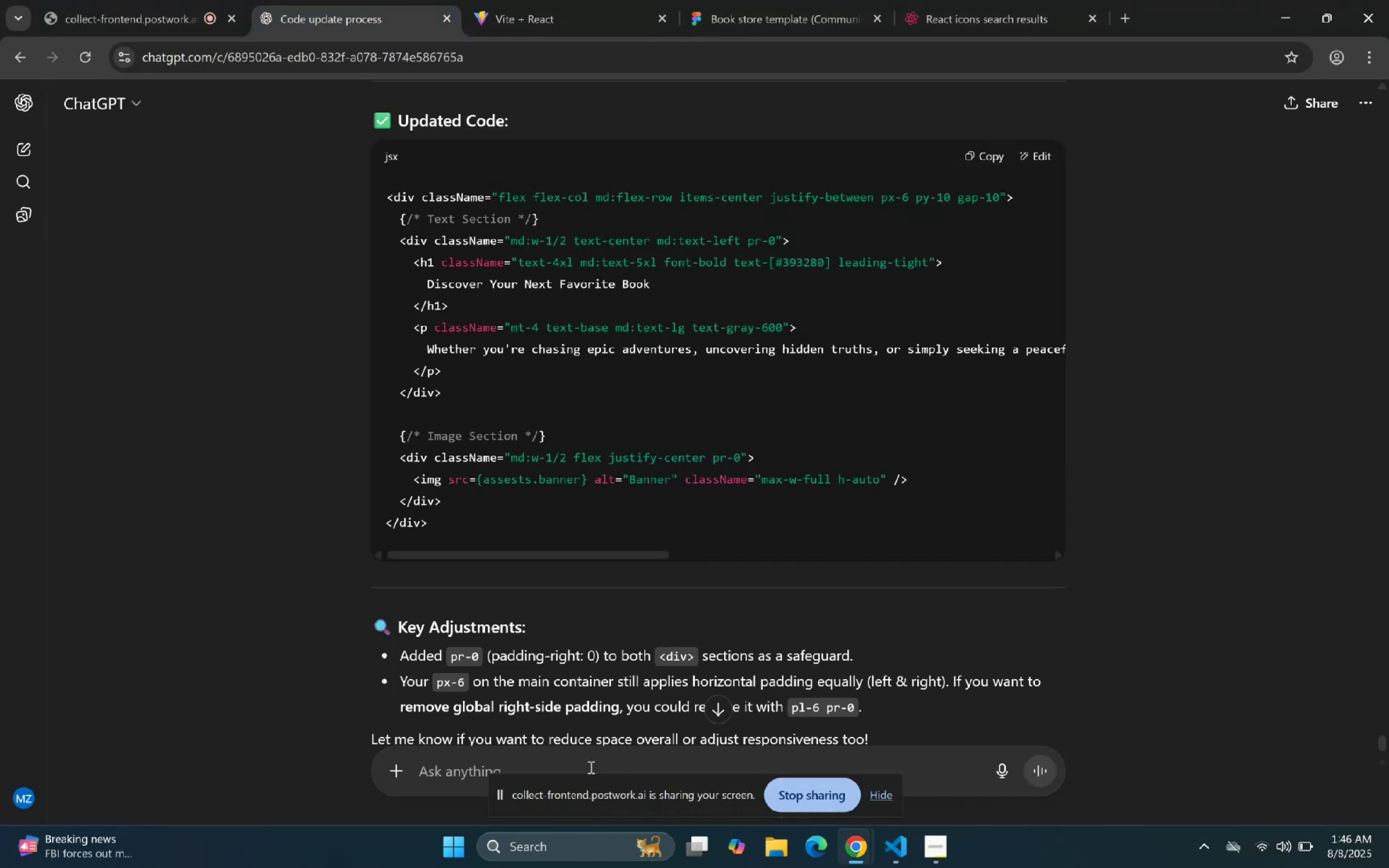 
key(Control+ControlLeft)
 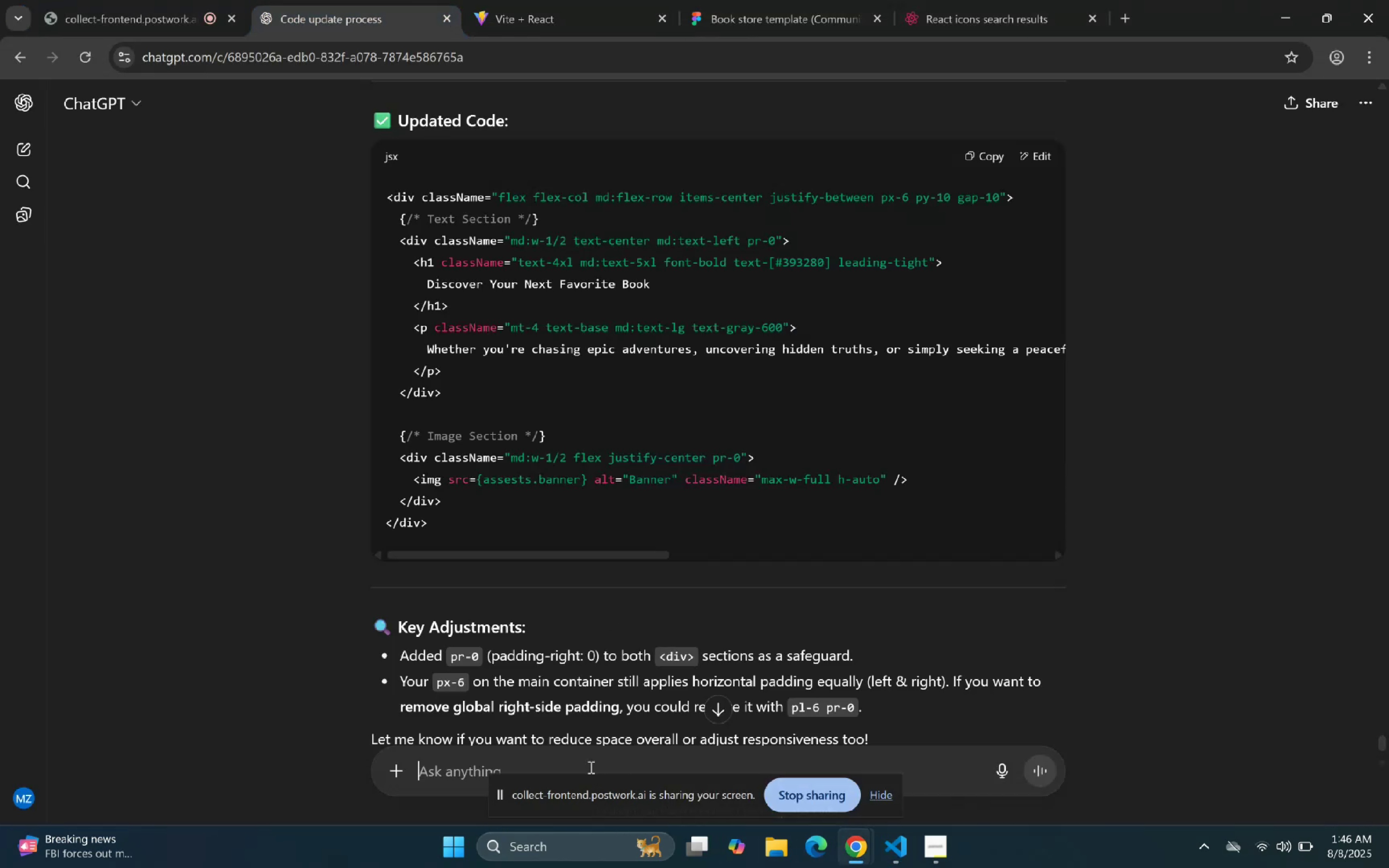 
key(Control+V)
 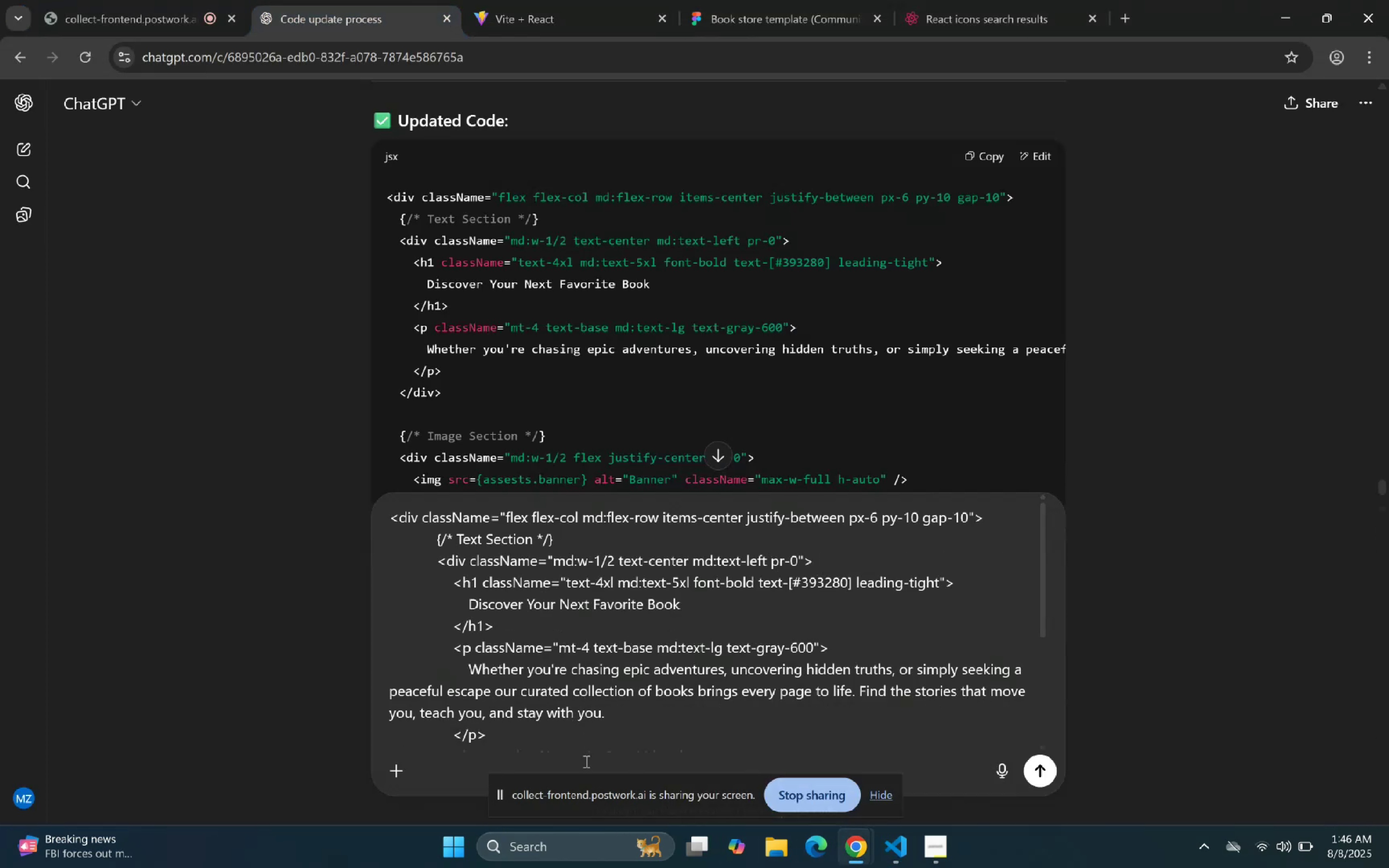 
key(Enter)
 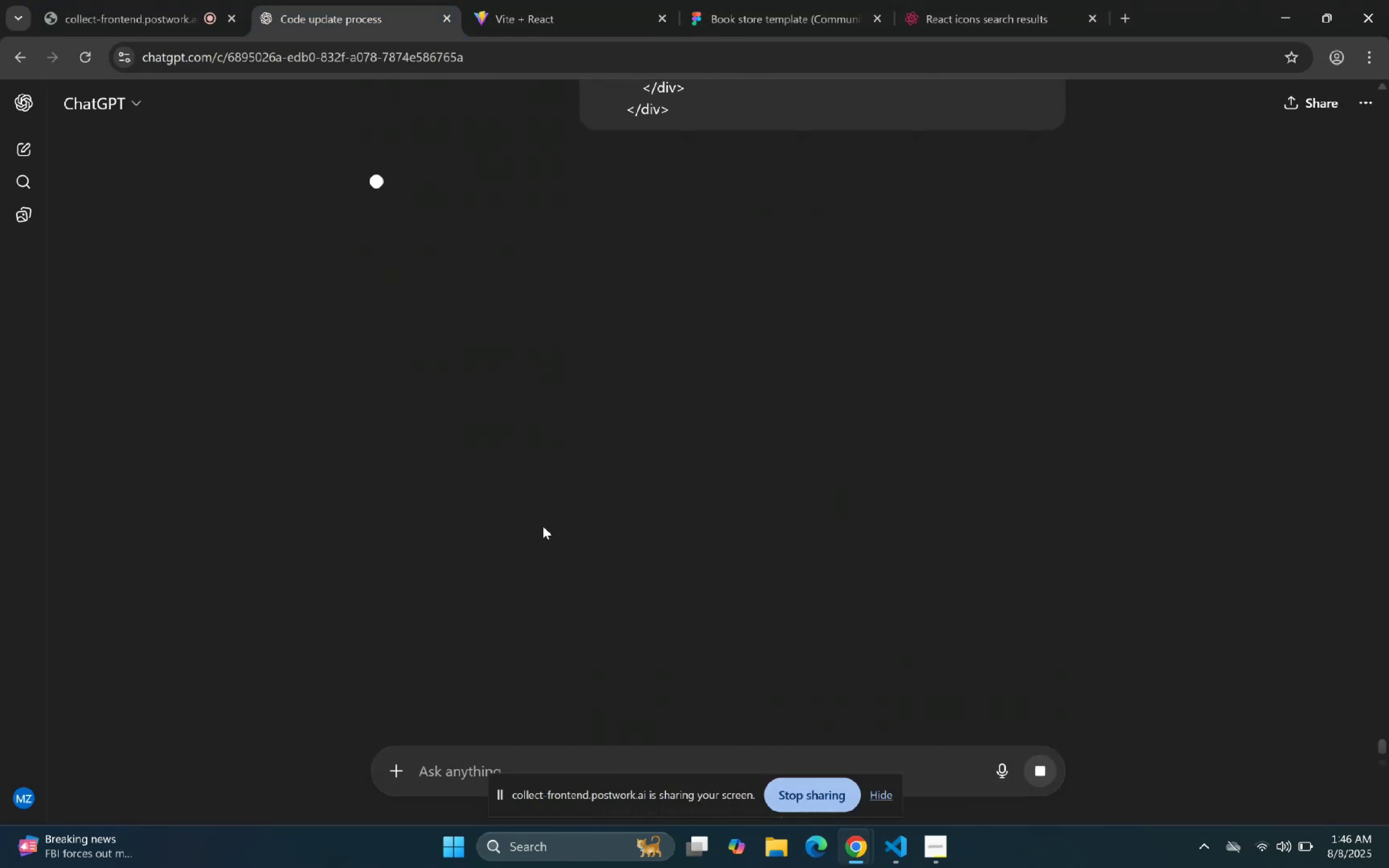 
left_click([896, 851])
 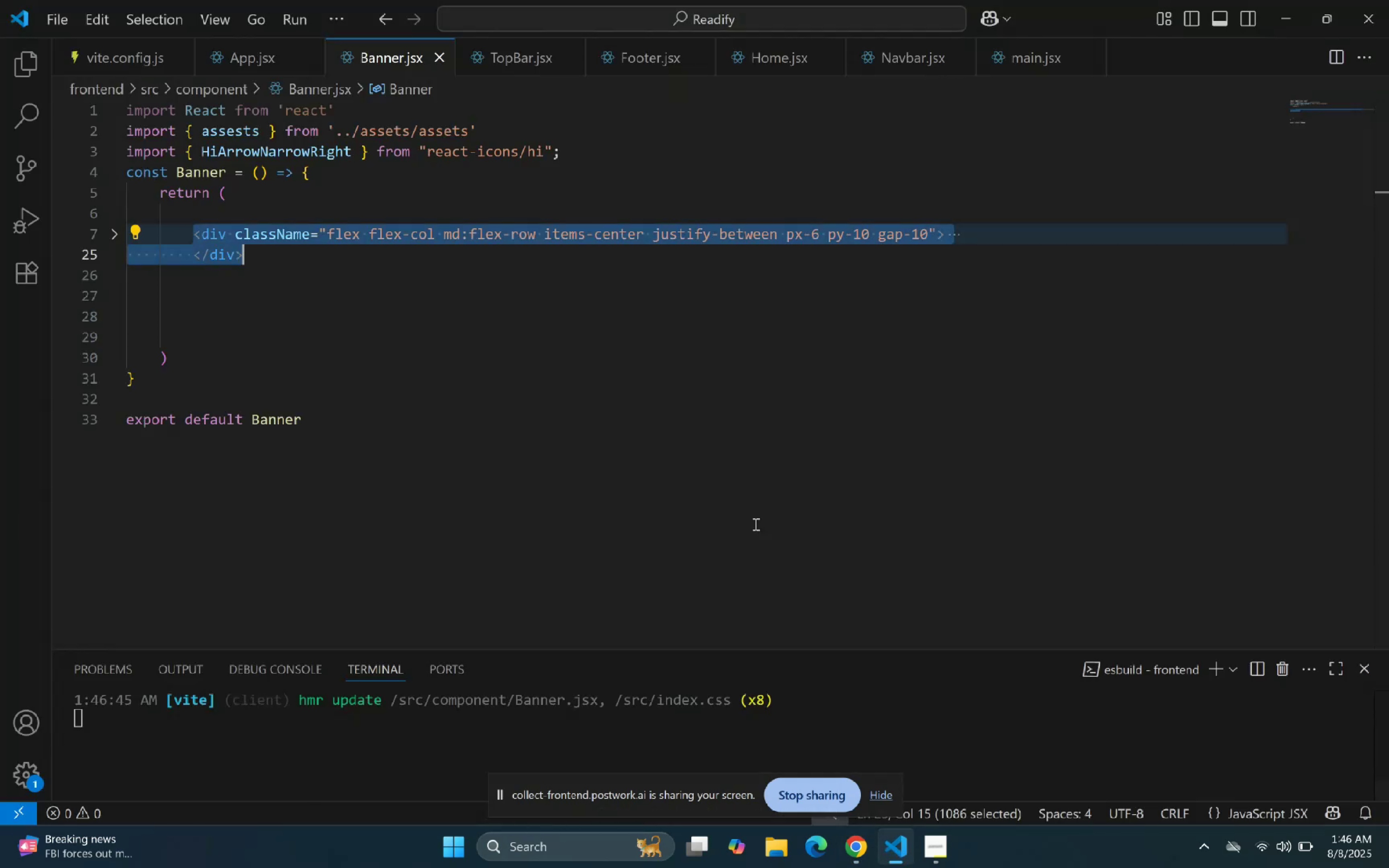 
left_click([621, 297])
 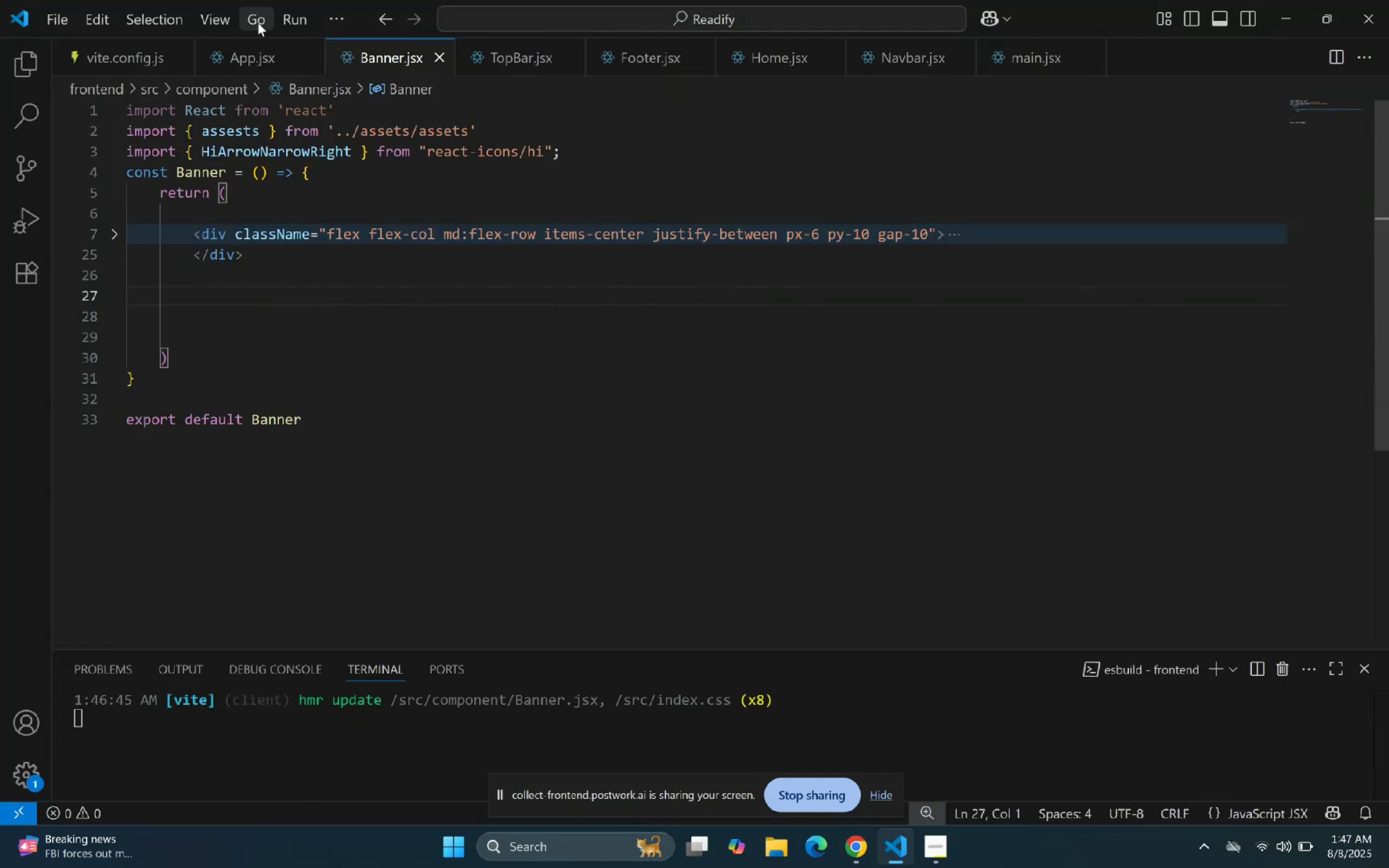 
left_click([233, 52])
 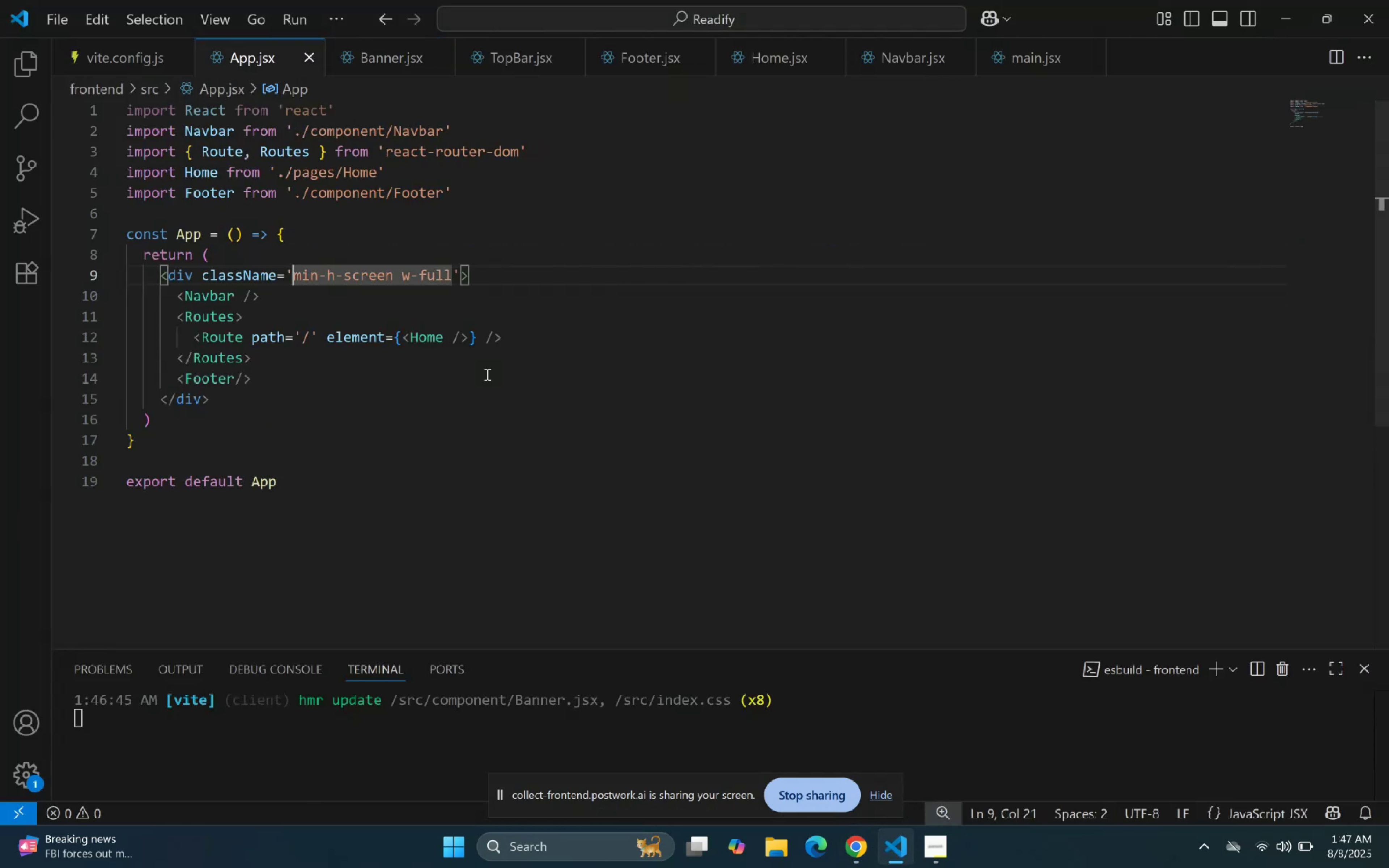 
scroll: coordinate [506, 390], scroll_direction: up, amount: 1.0
 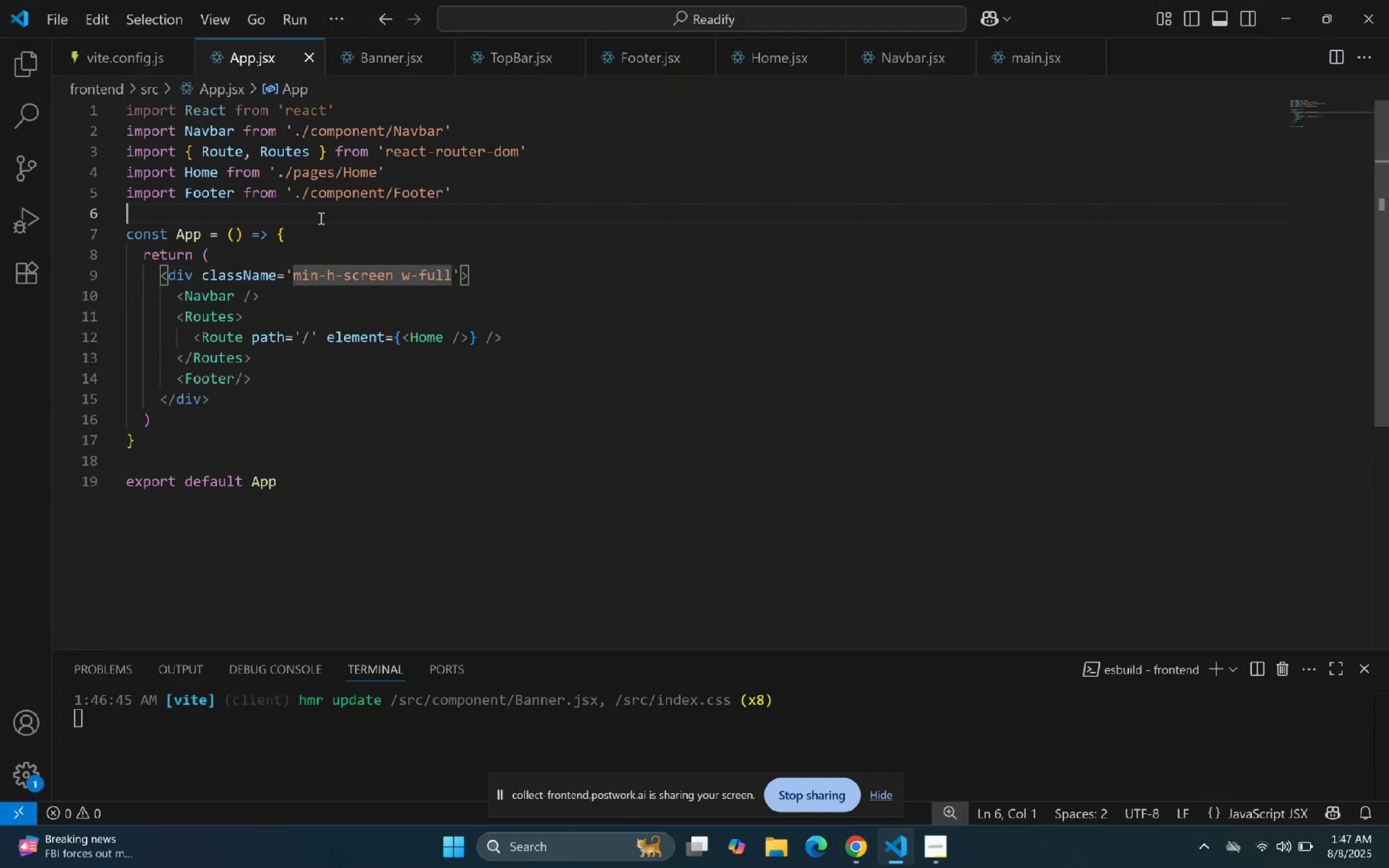 
double_click([341, 277])
 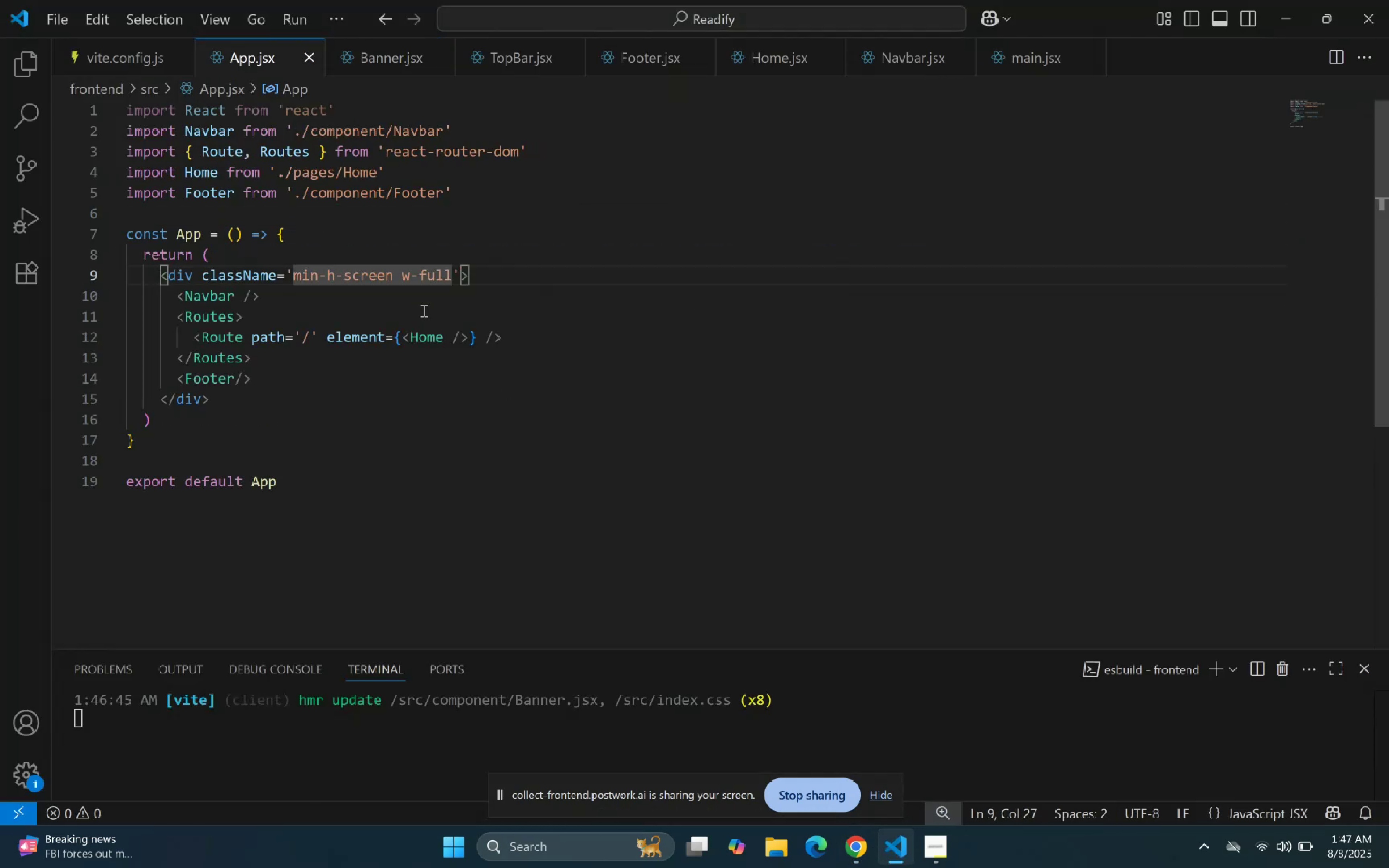 
left_click([388, 276])
 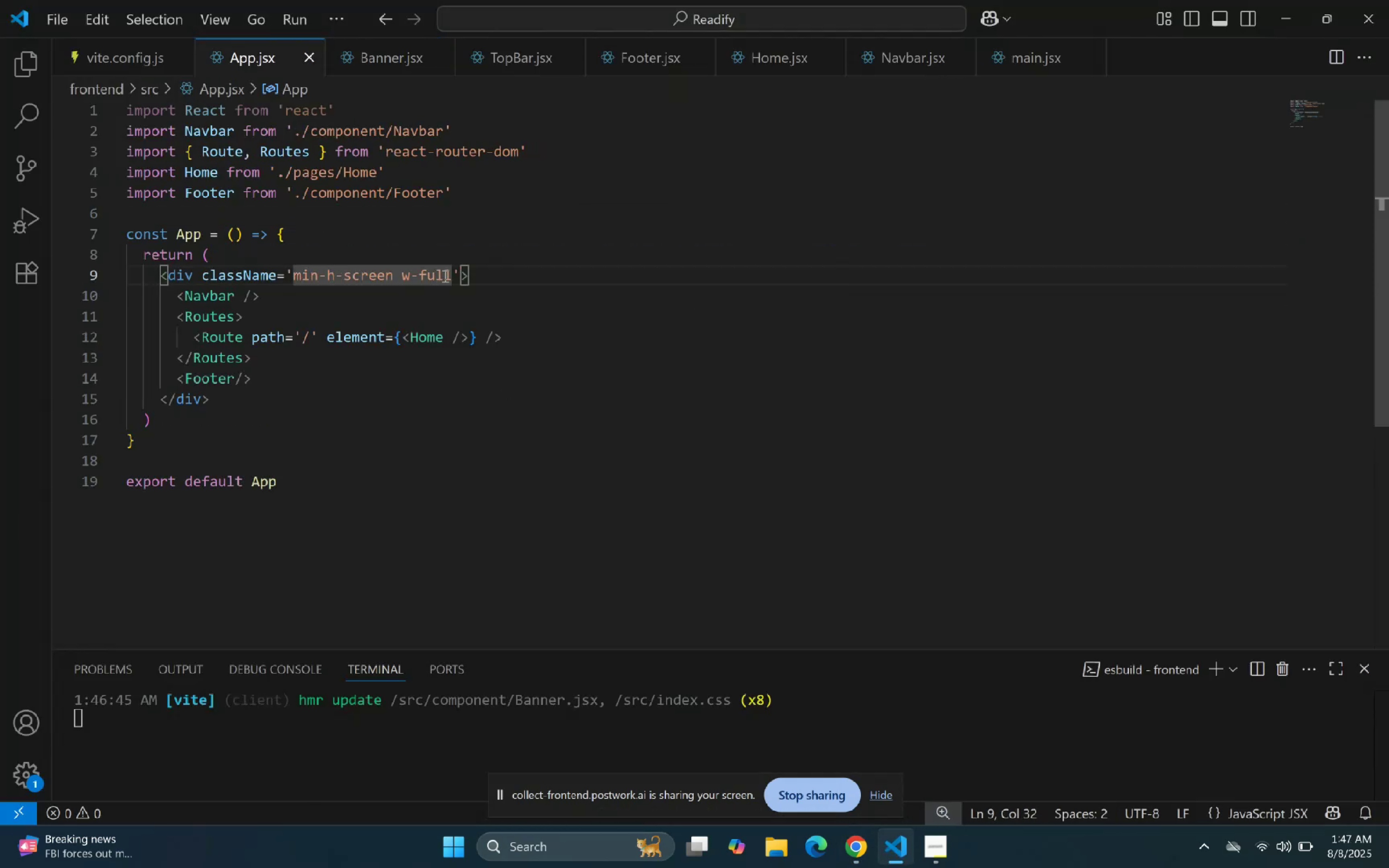 
left_click_drag(start_coordinate=[453, 273], to_coordinate=[294, 271])
 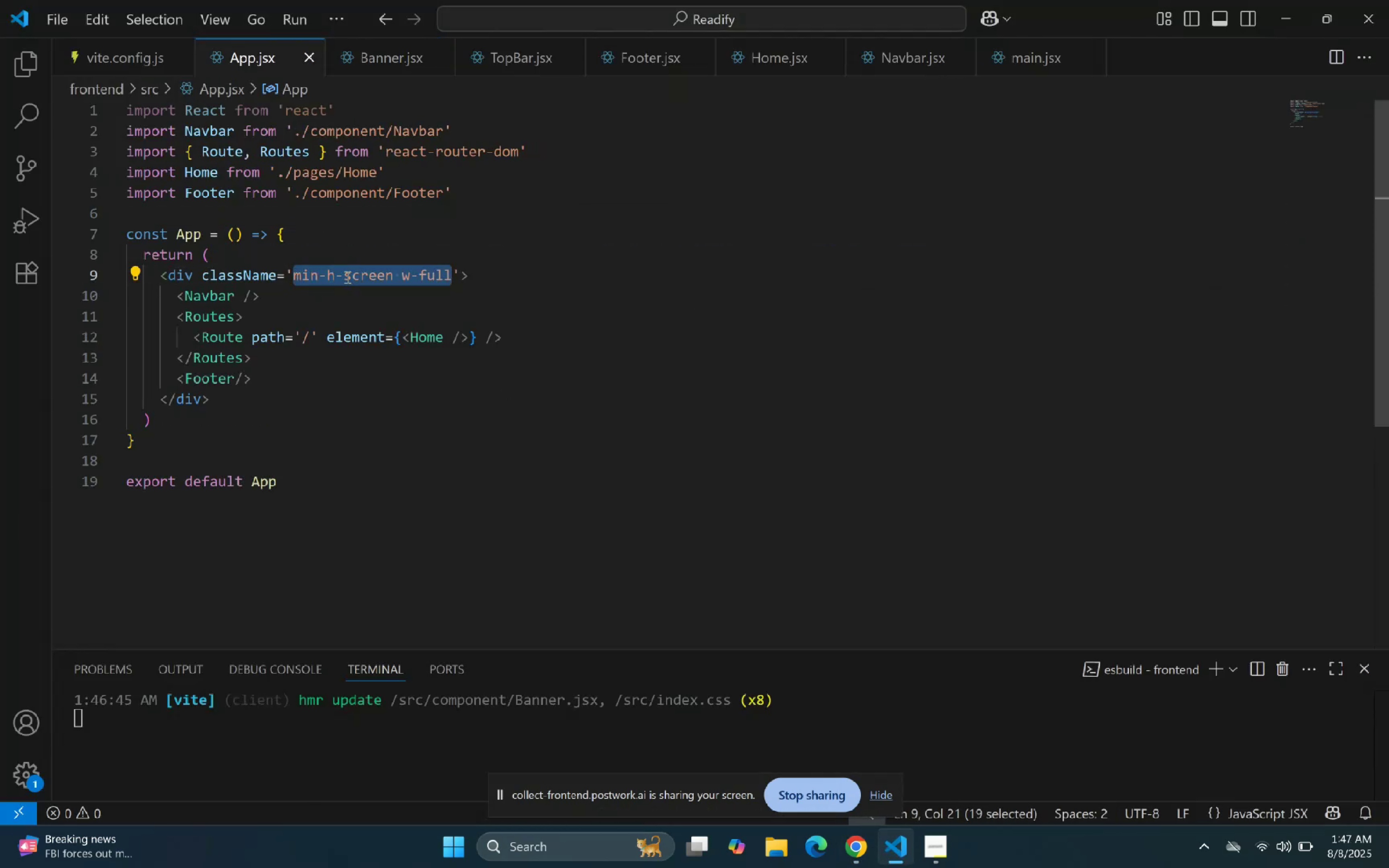 
key(Backspace)
 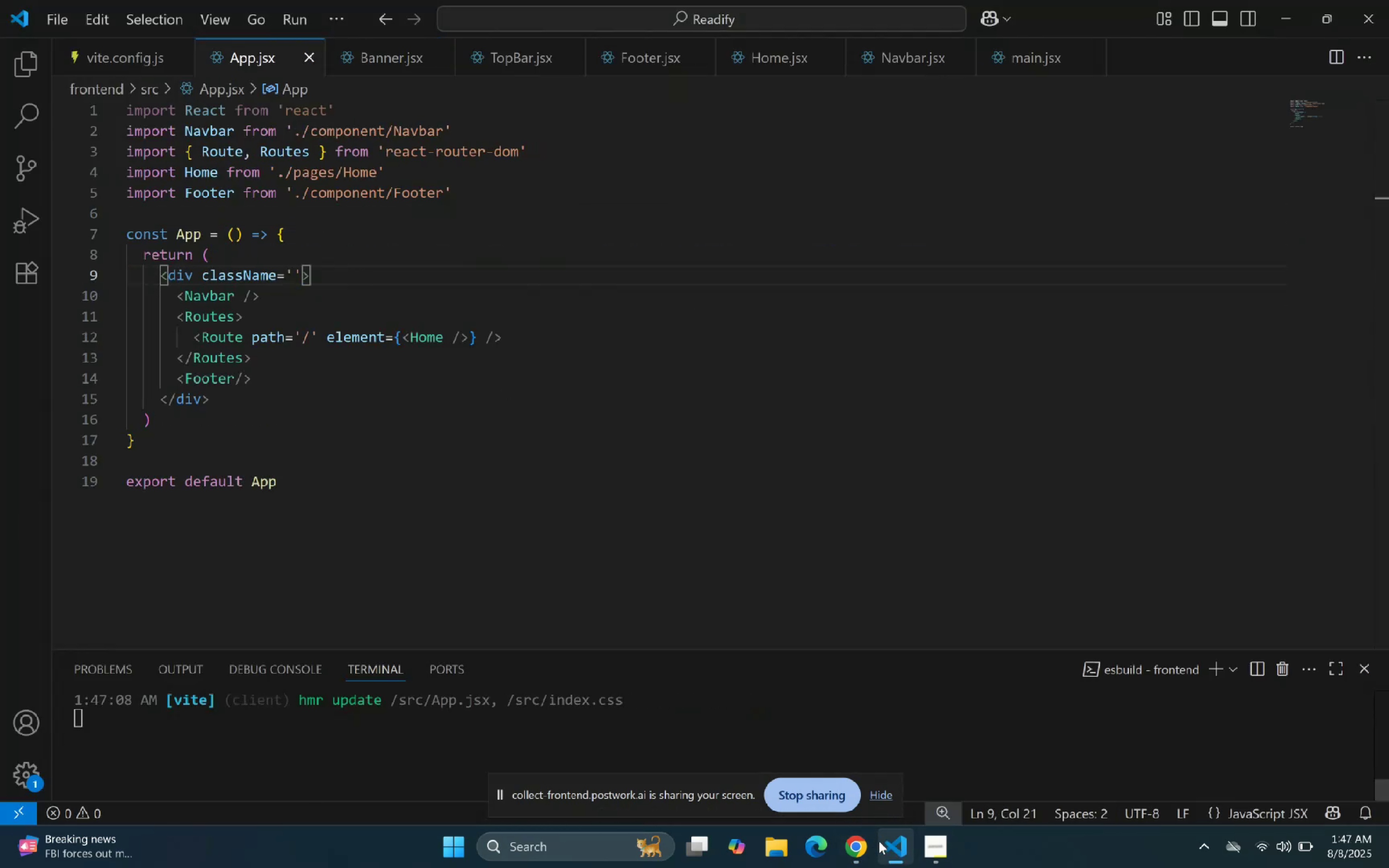 
left_click([883, 758])
 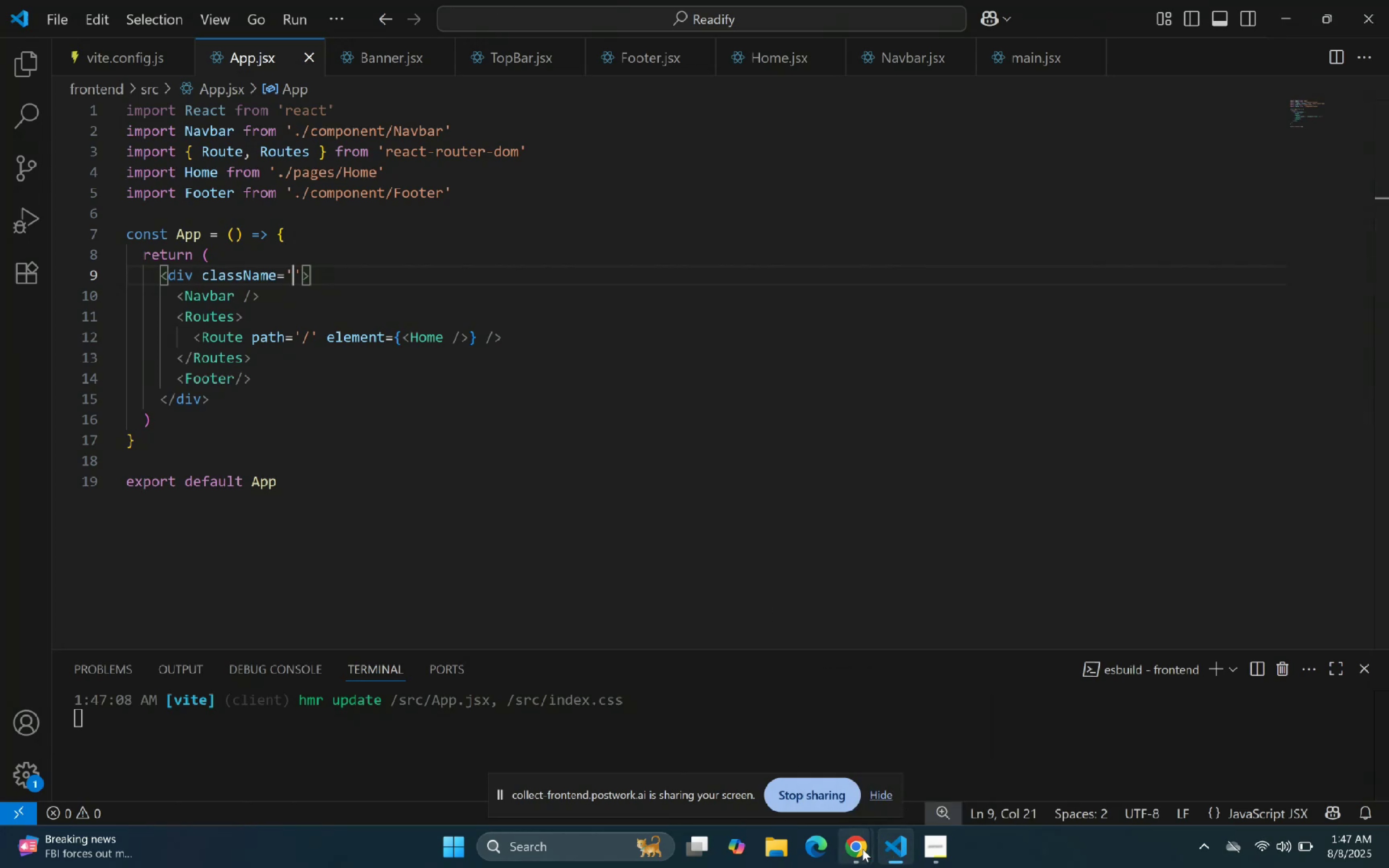 
left_click([768, 733])
 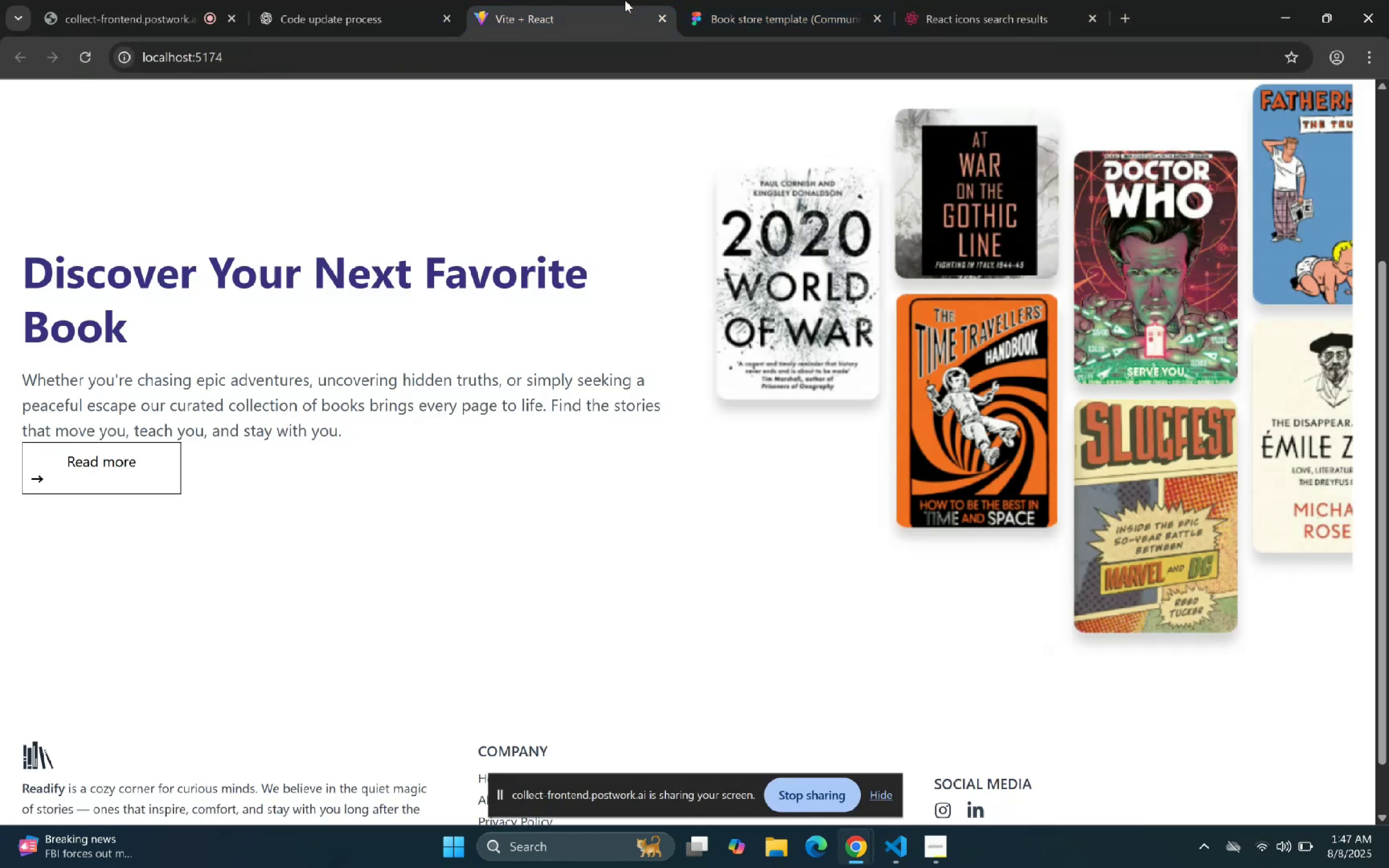 
scroll: coordinate [659, 536], scroll_direction: up, amount: 6.0
 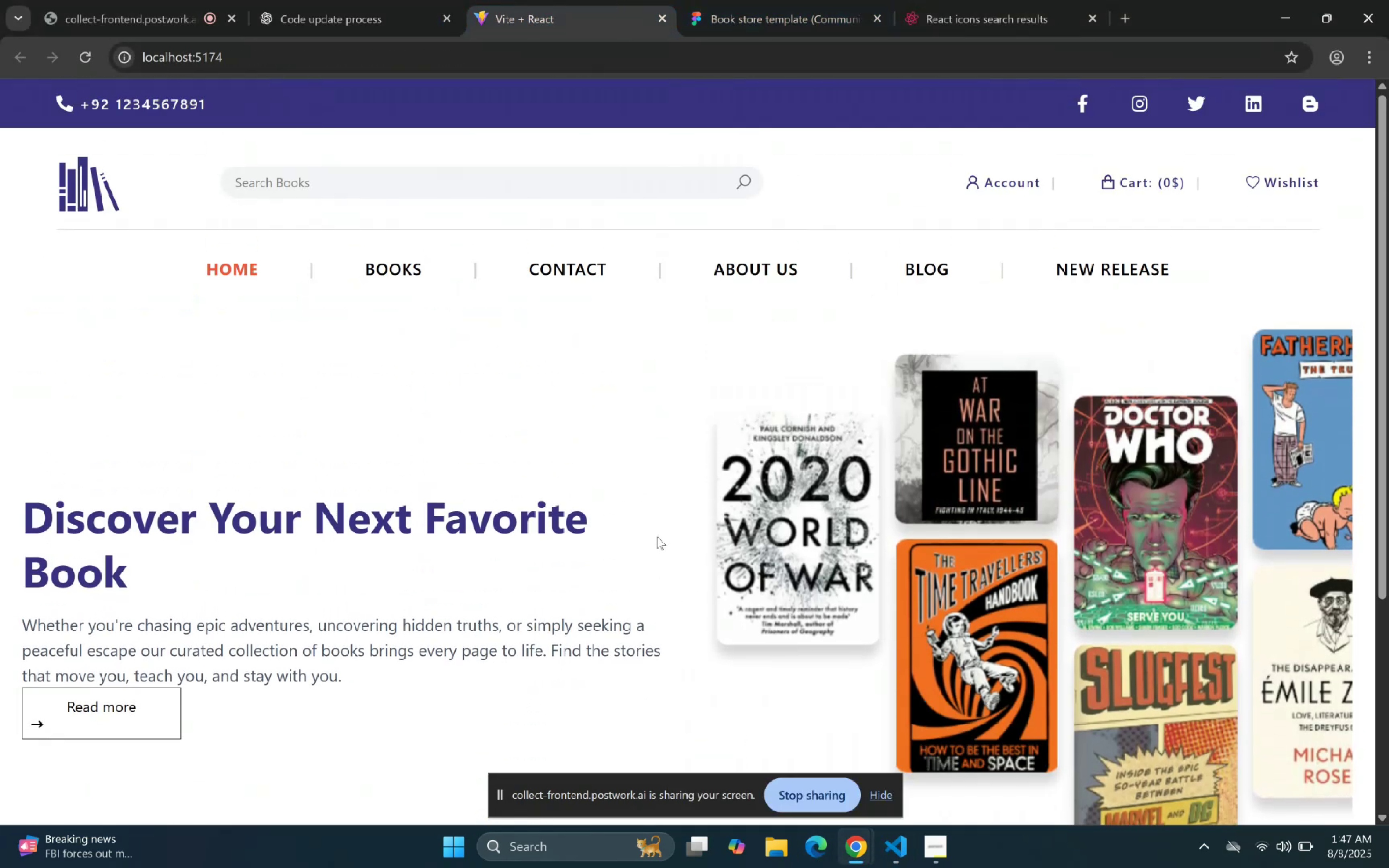 
scroll: coordinate [659, 545], scroll_direction: down, amount: 1.0
 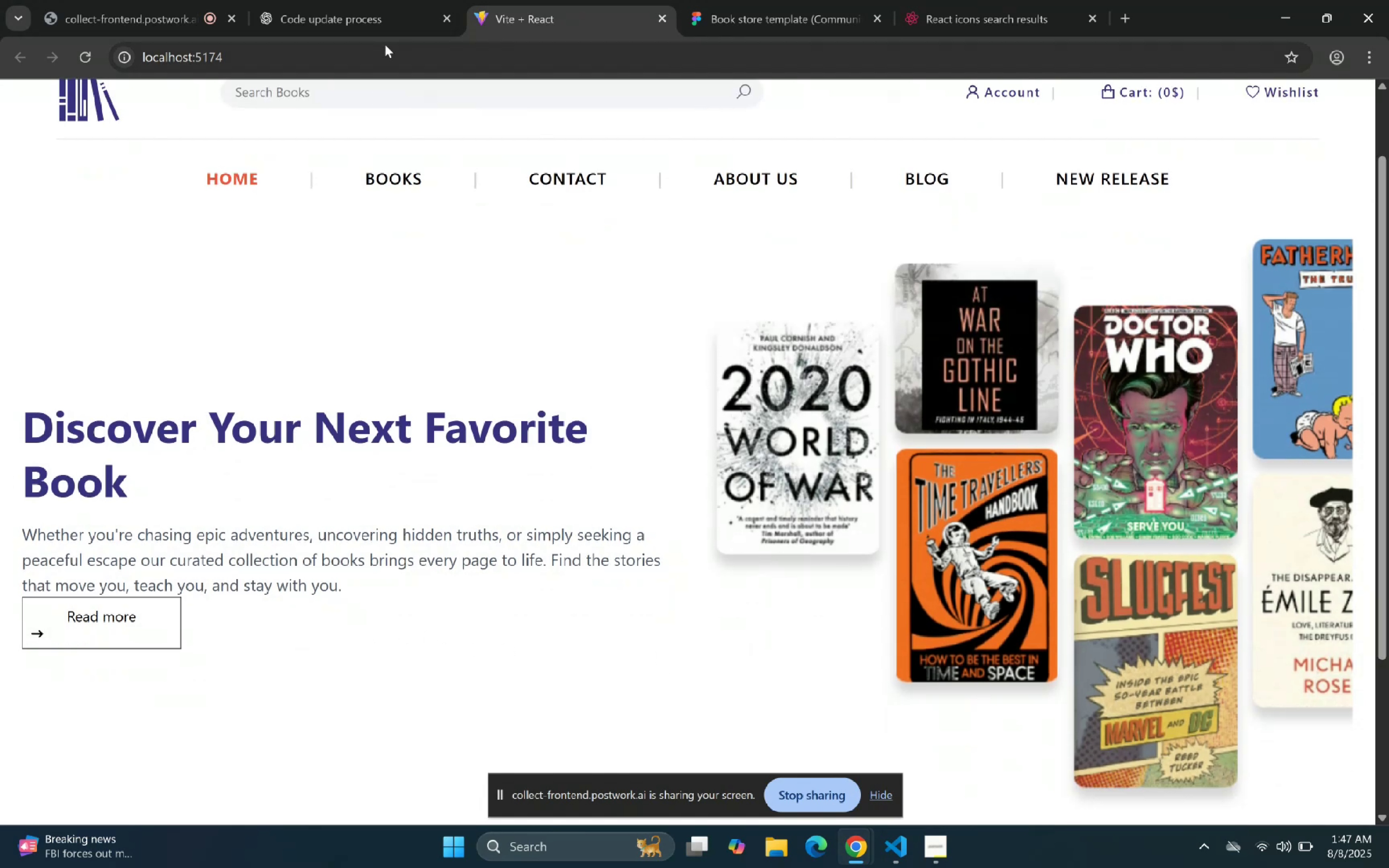 
left_click([343, 0])
 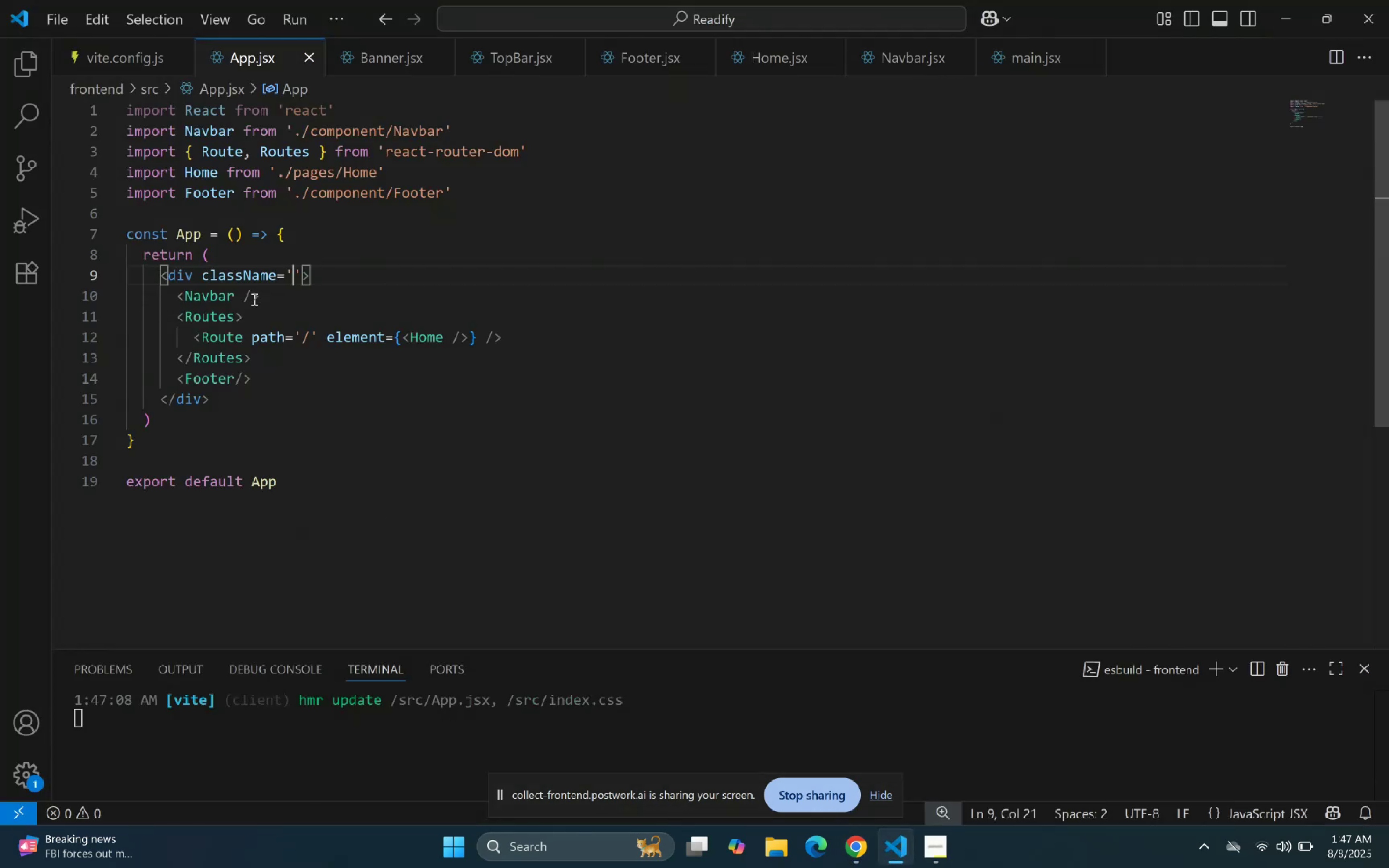 
wait(9.22)
 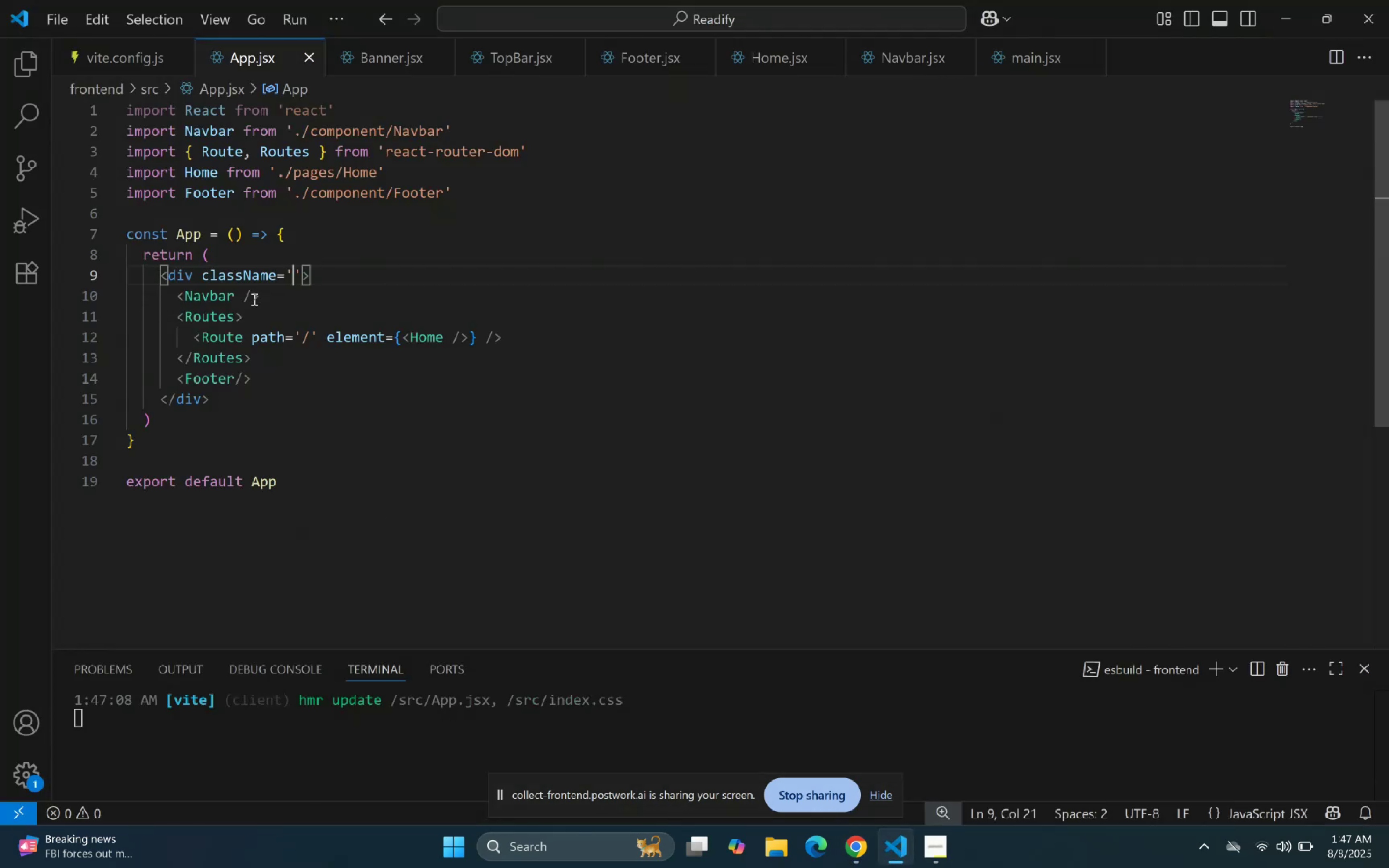 
left_click([400, 59])
 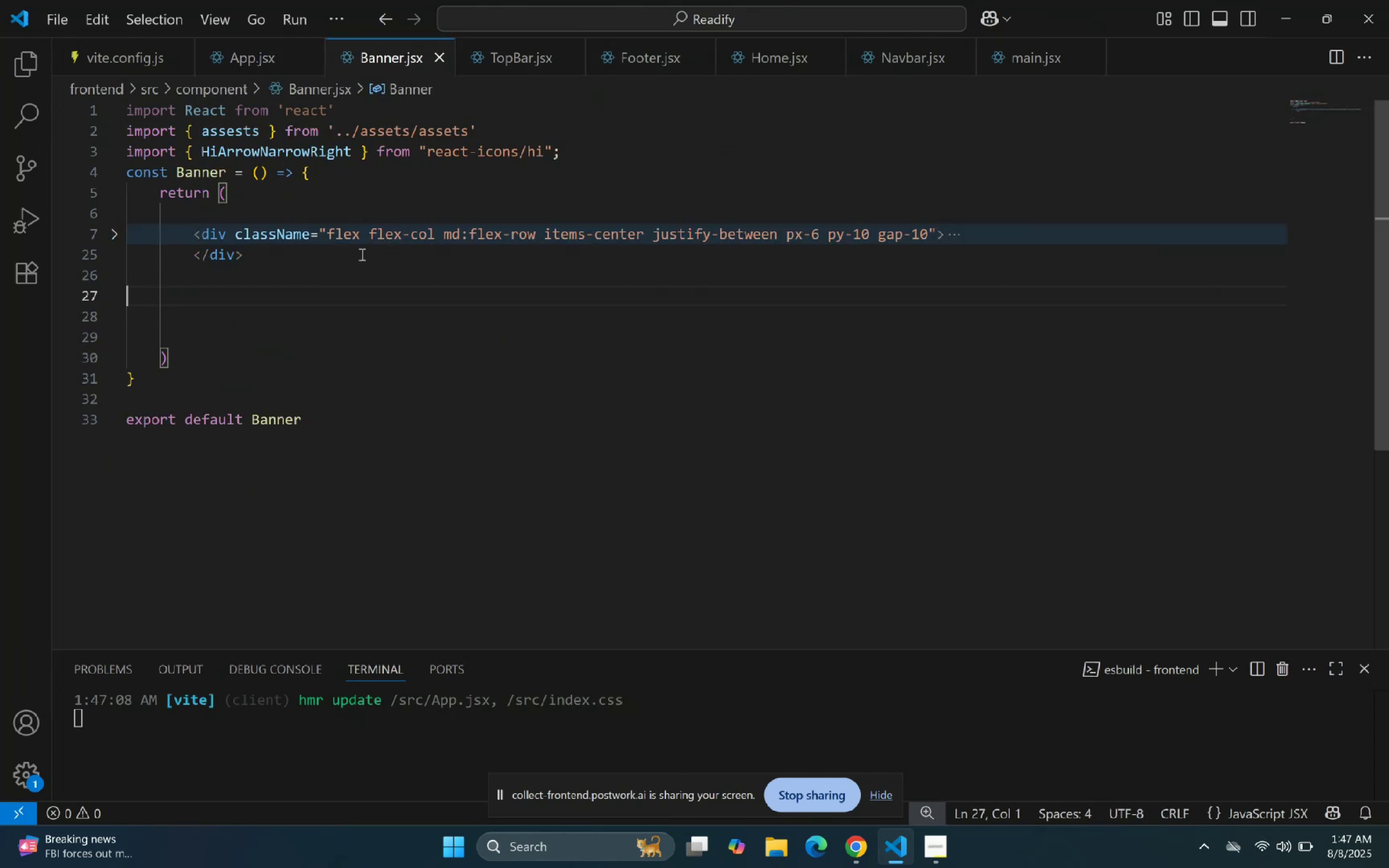 
key(Control+ControlLeft)
 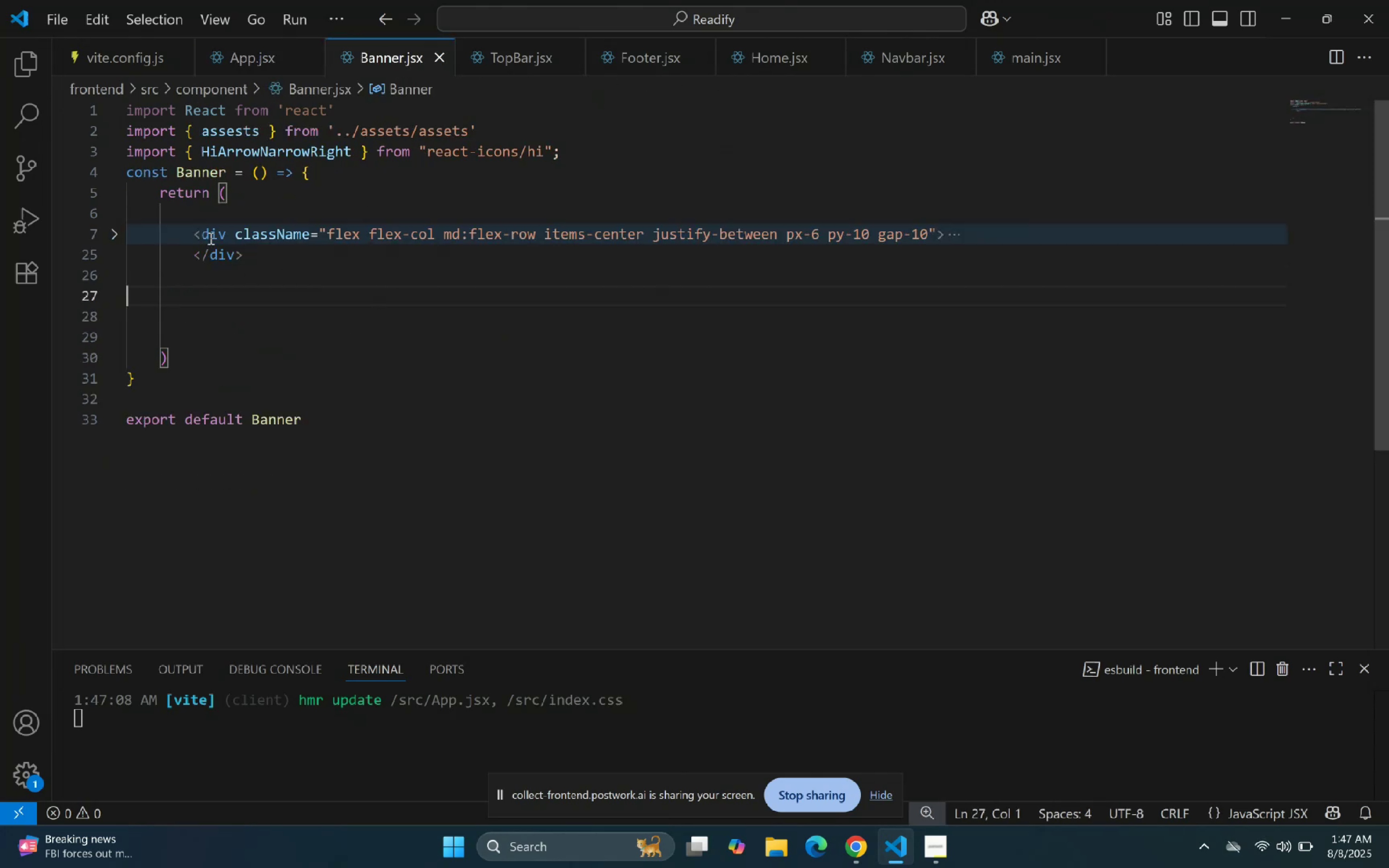 
left_click_drag(start_coordinate=[190, 235], to_coordinate=[228, 329])
 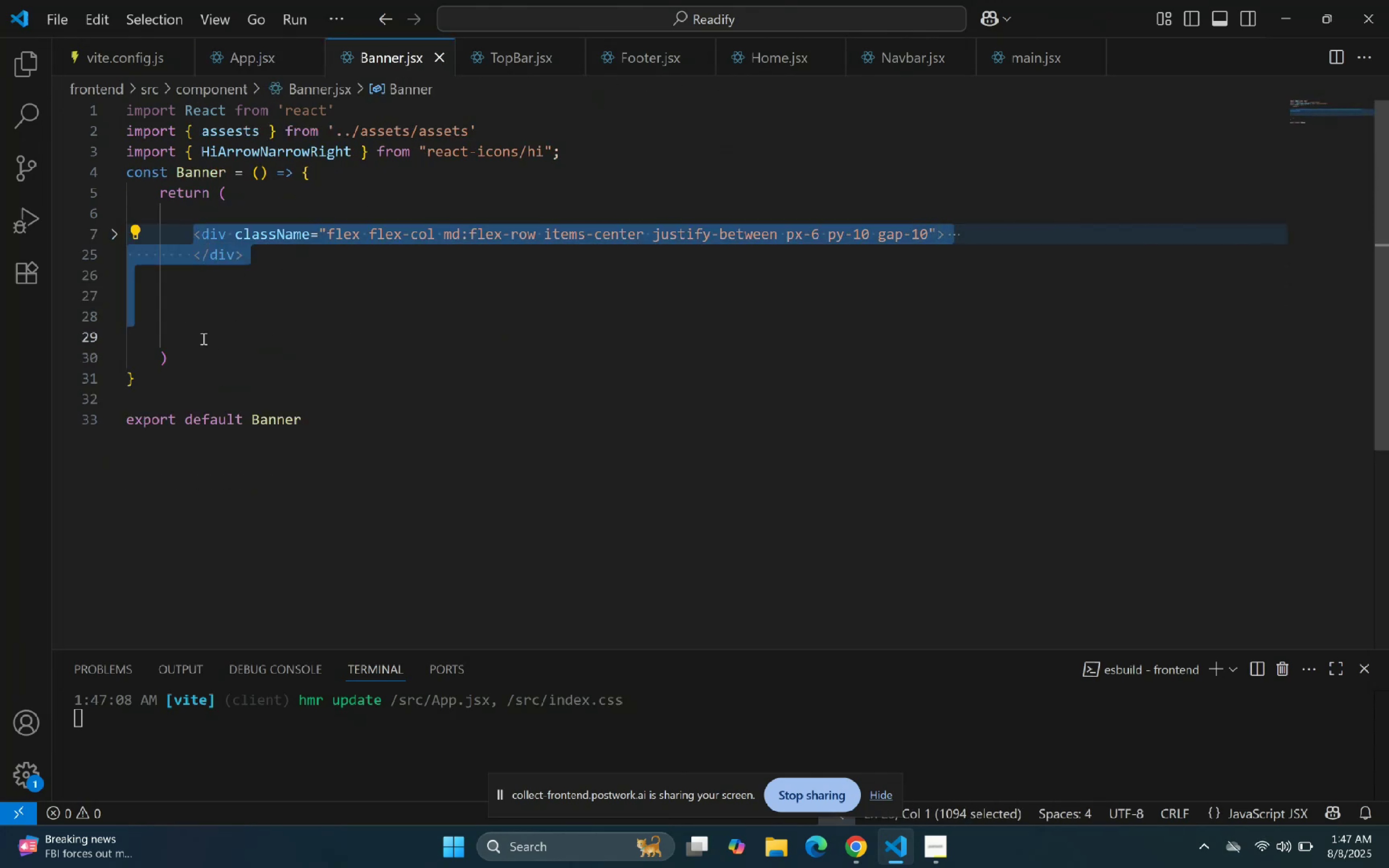 
key(Backspace)
 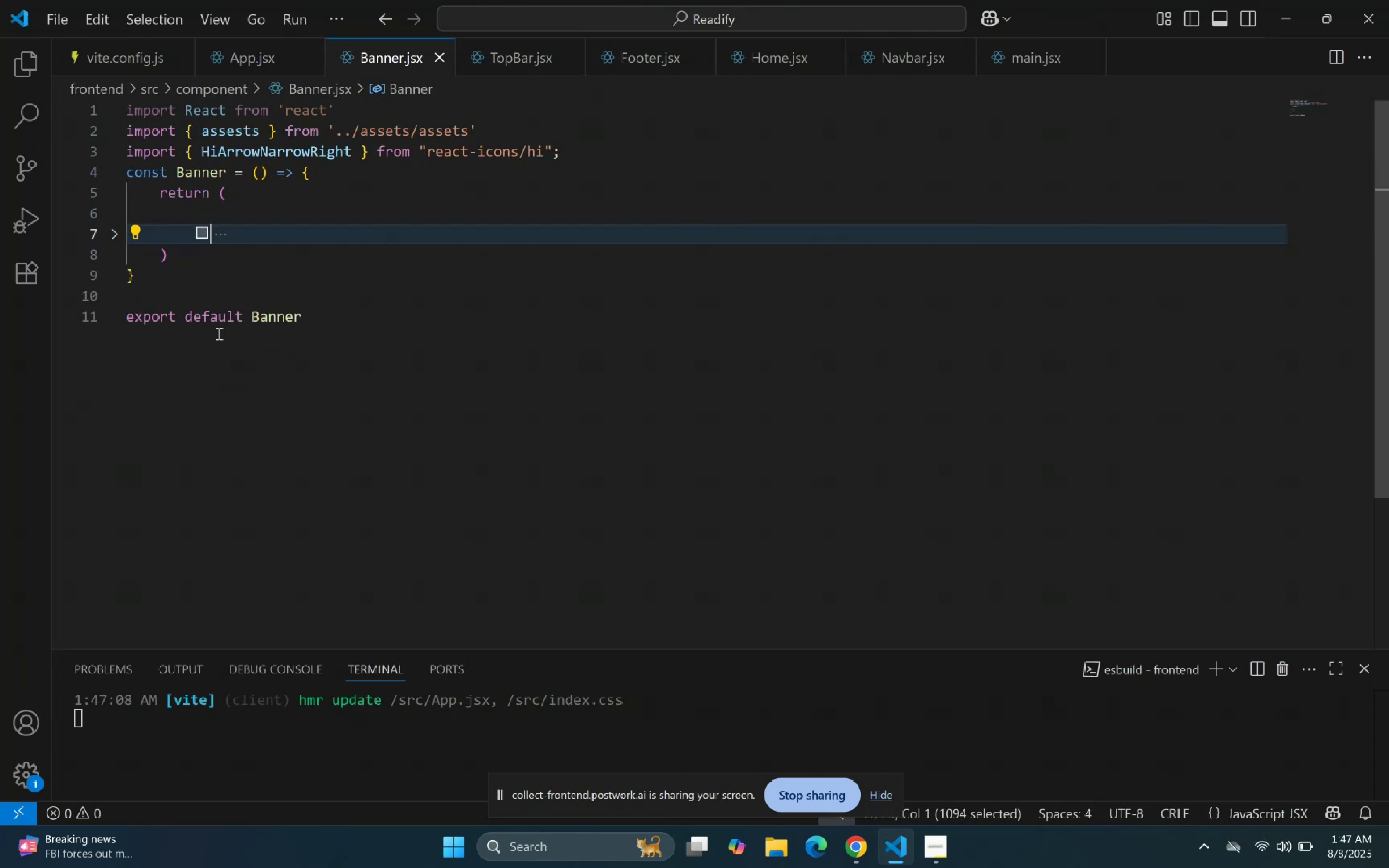 
key(Backspace)
 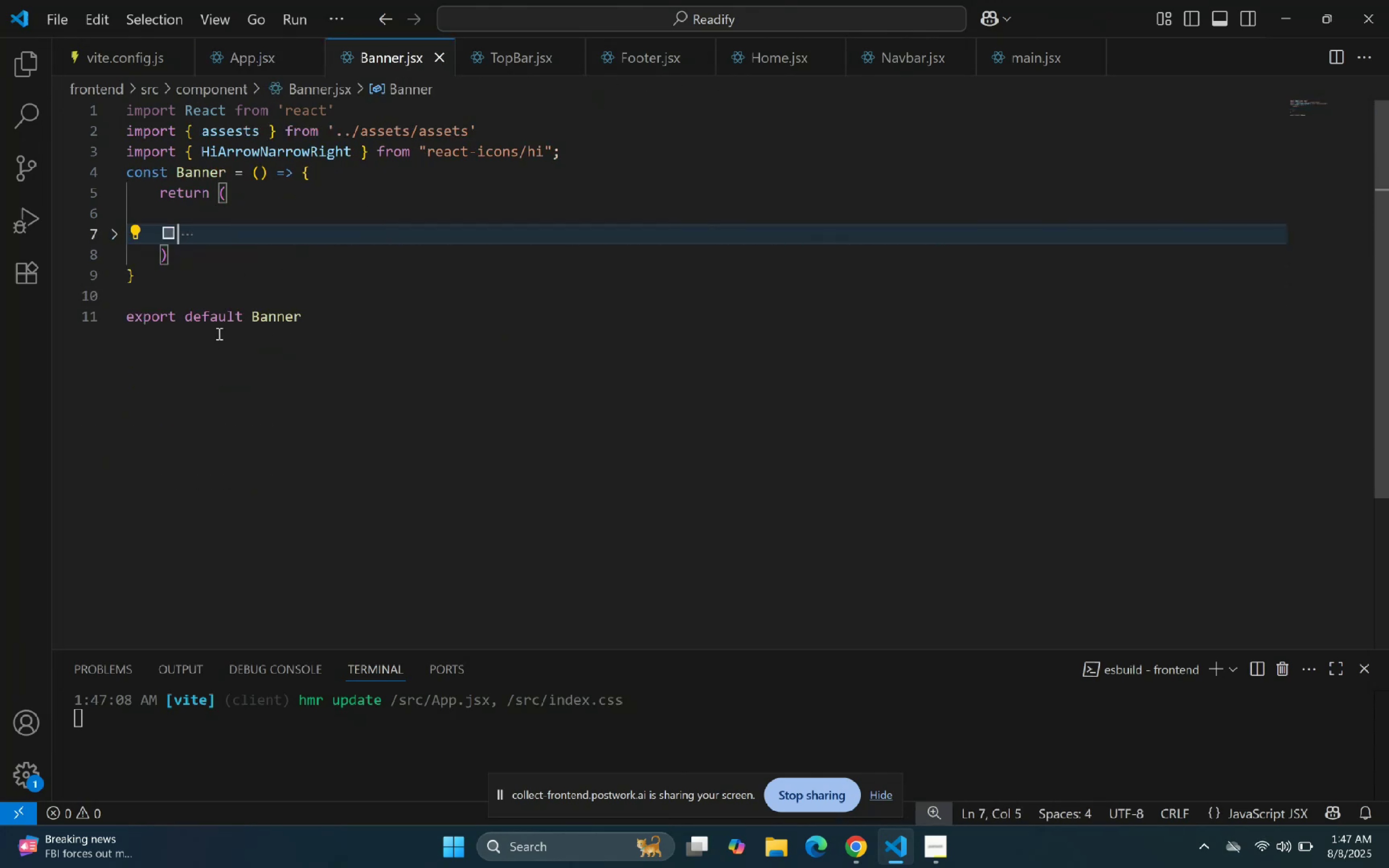 
key(Backspace)
 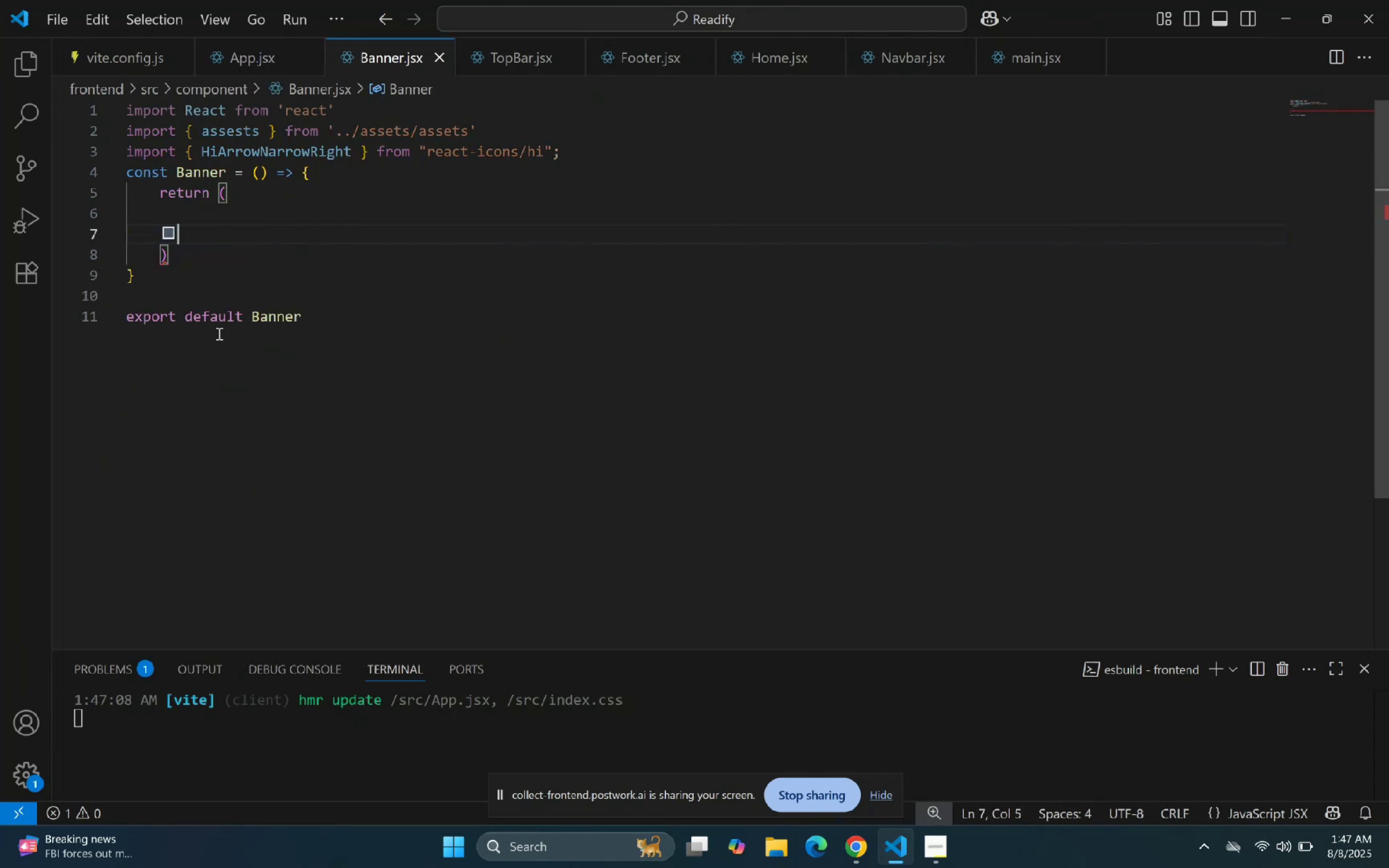 
key(Backspace)
 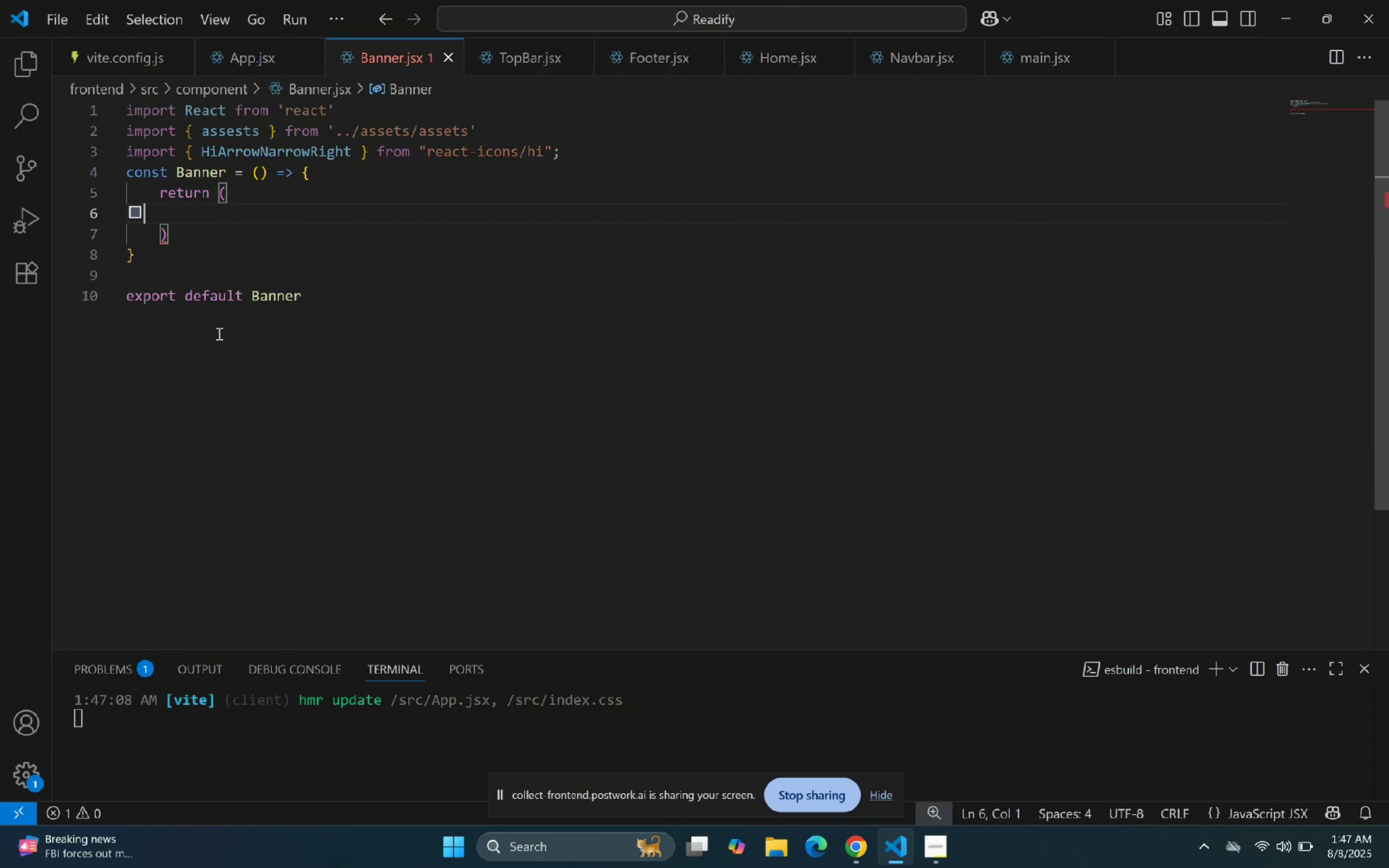 
key(Backspace)
 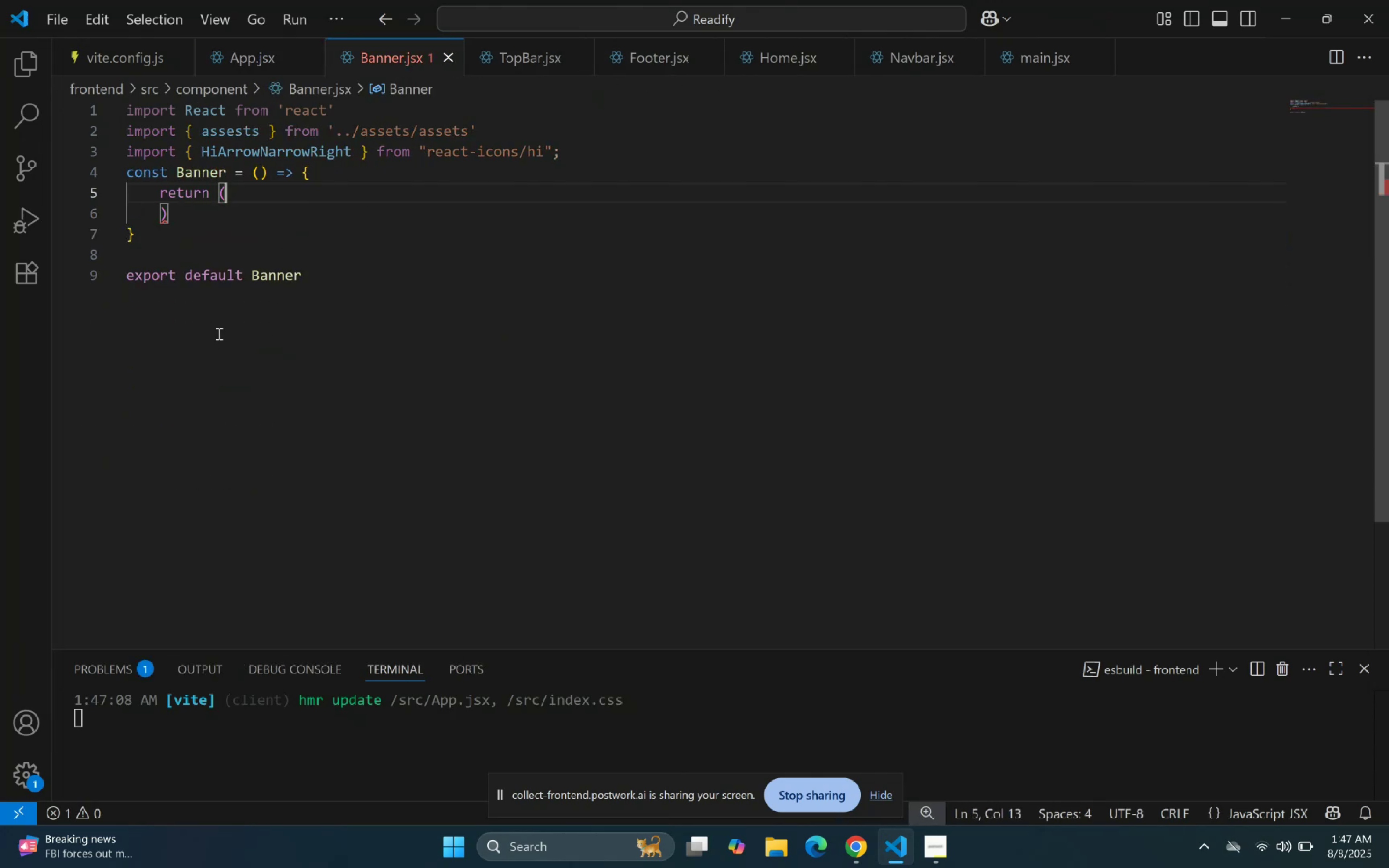 
key(Enter)
 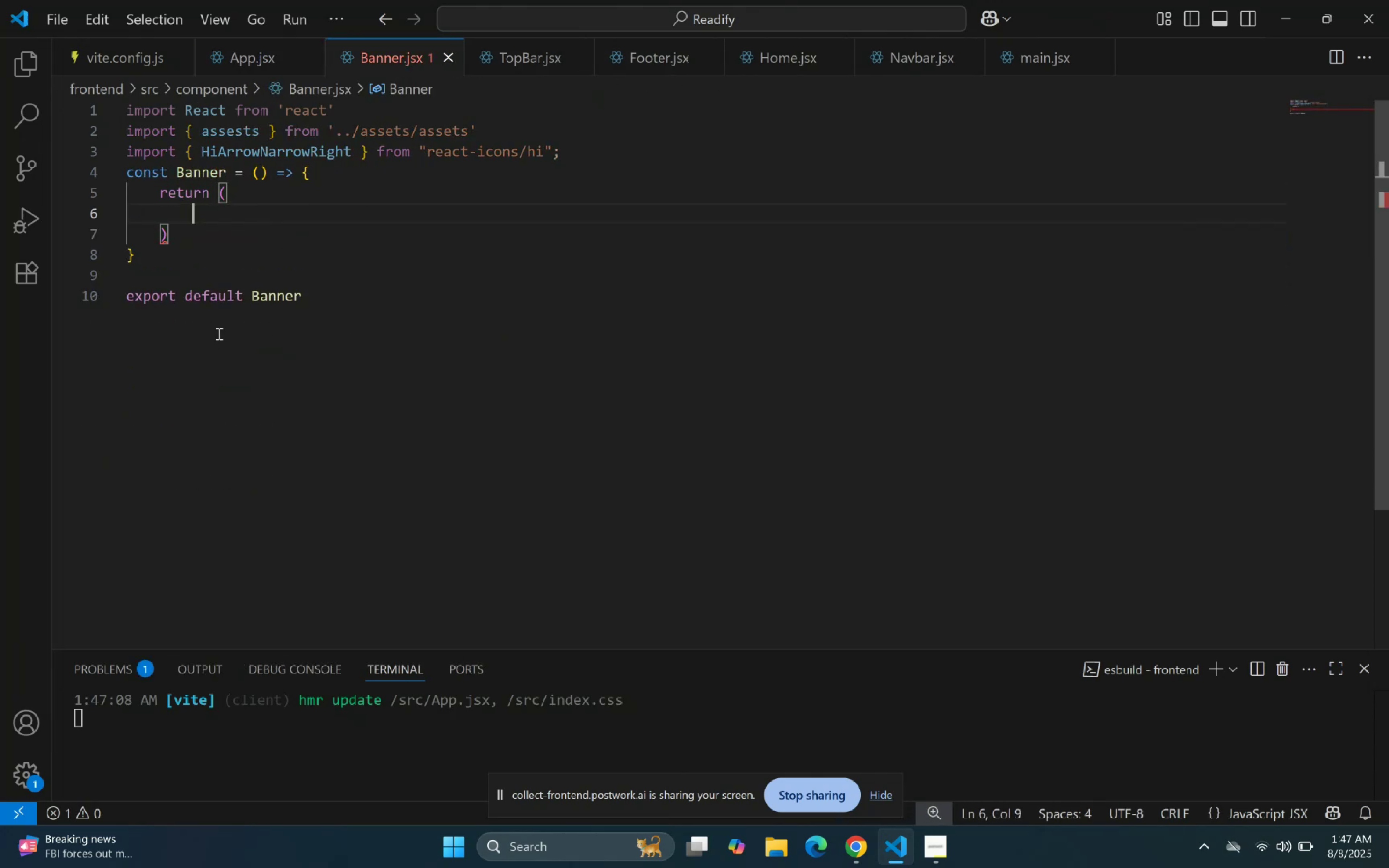 
key(Control+ControlLeft)
 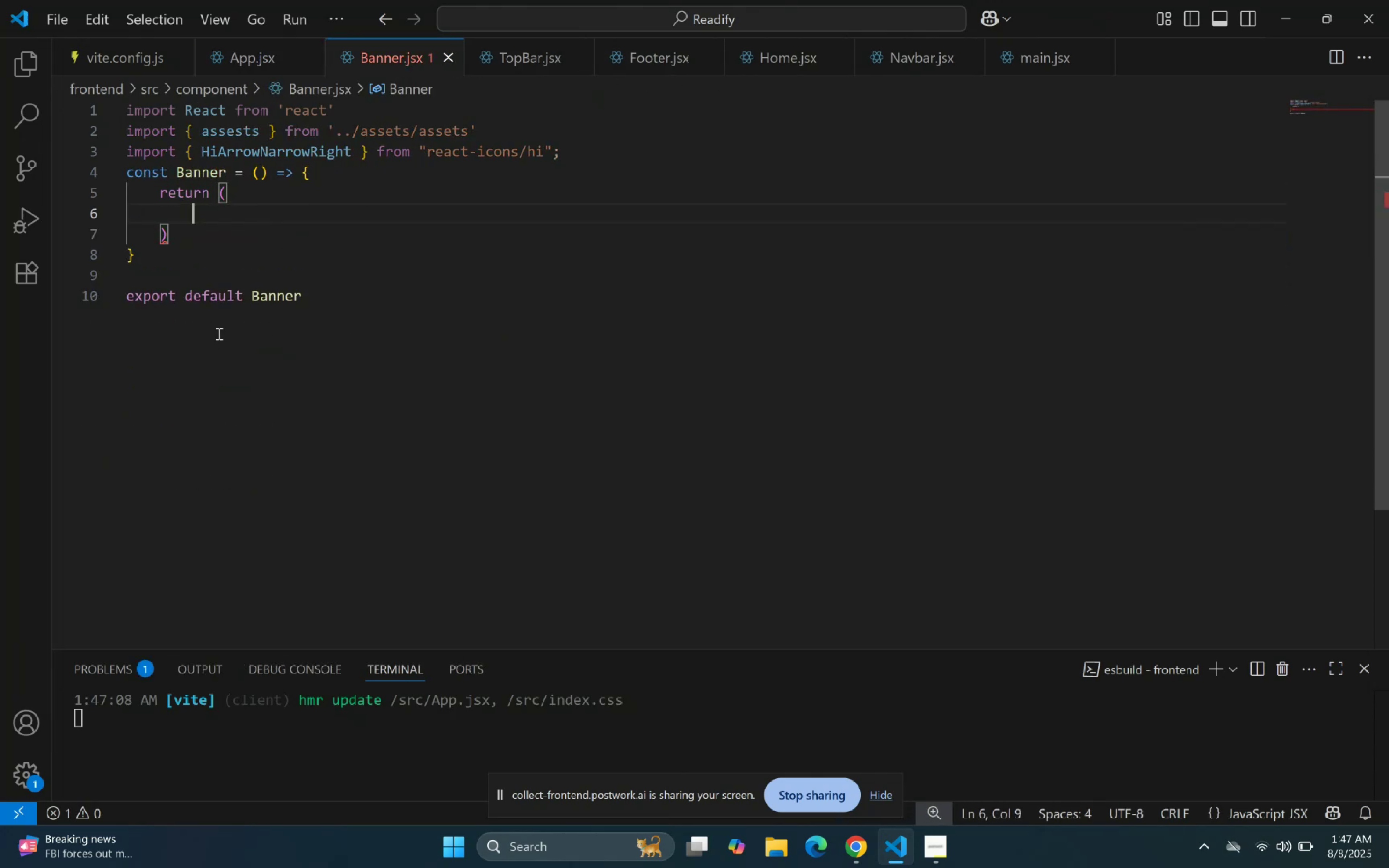 
key(Control+V)
 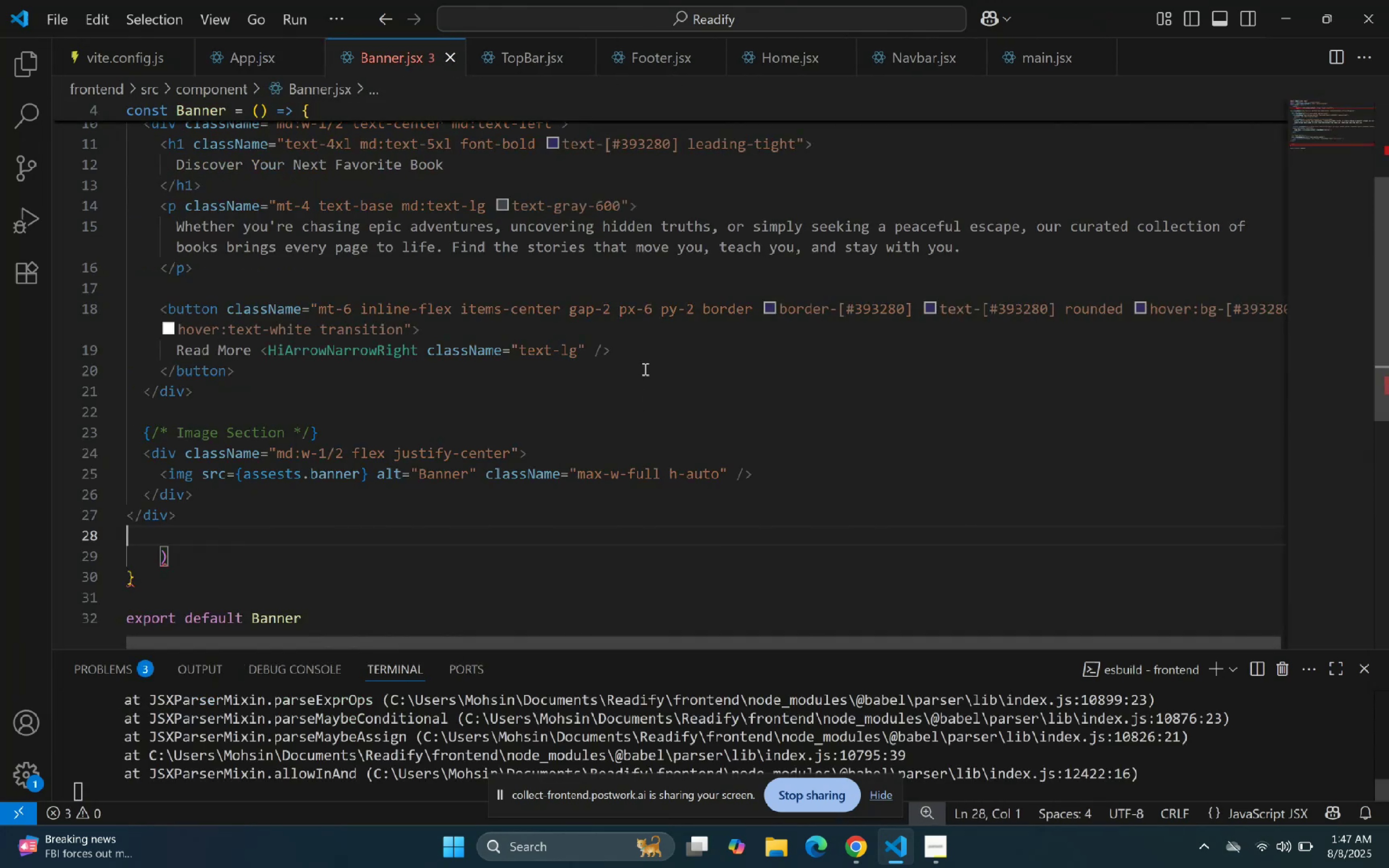 
scroll: coordinate [560, 388], scroll_direction: up, amount: 3.0
 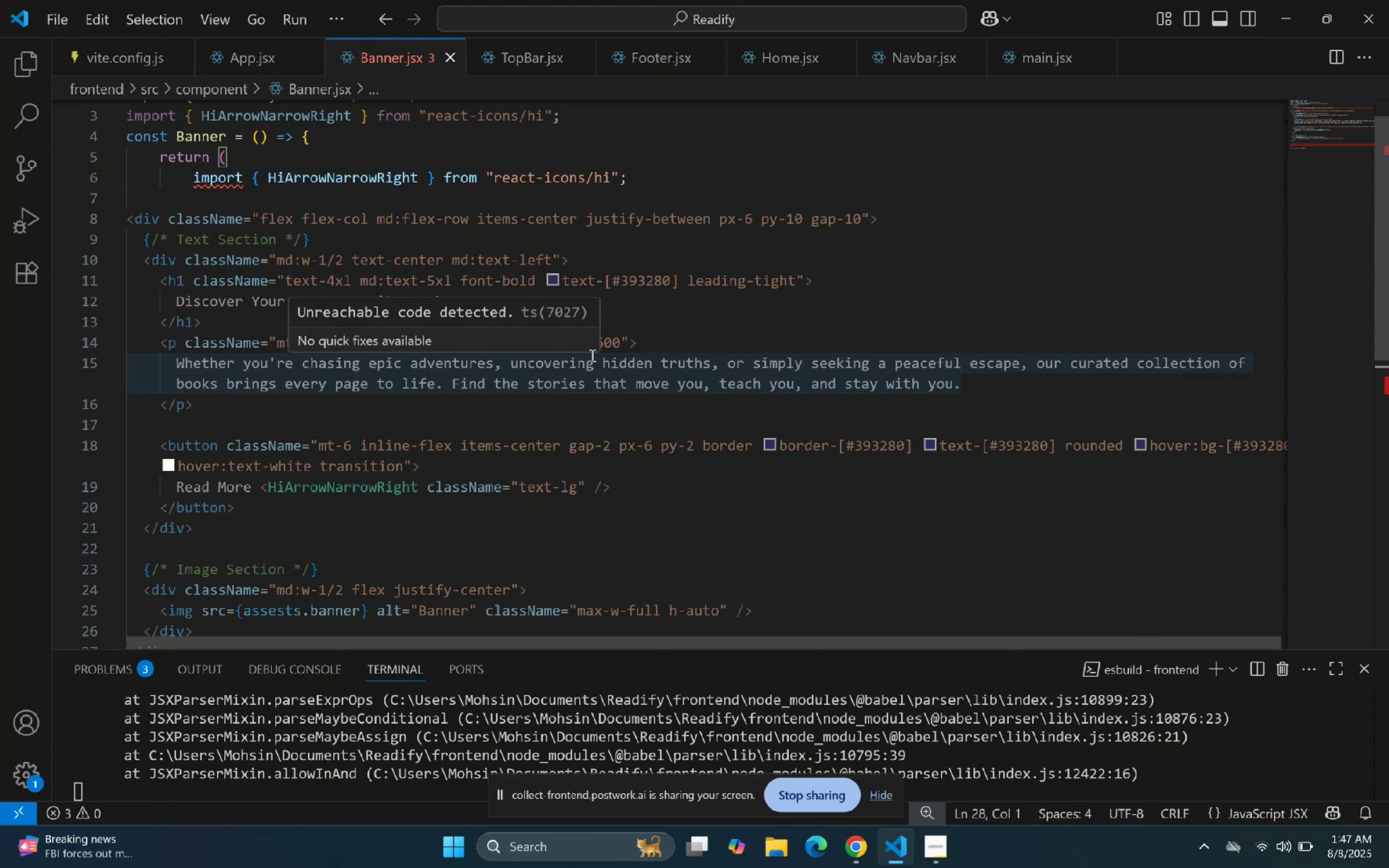 
key(Control+Z)
 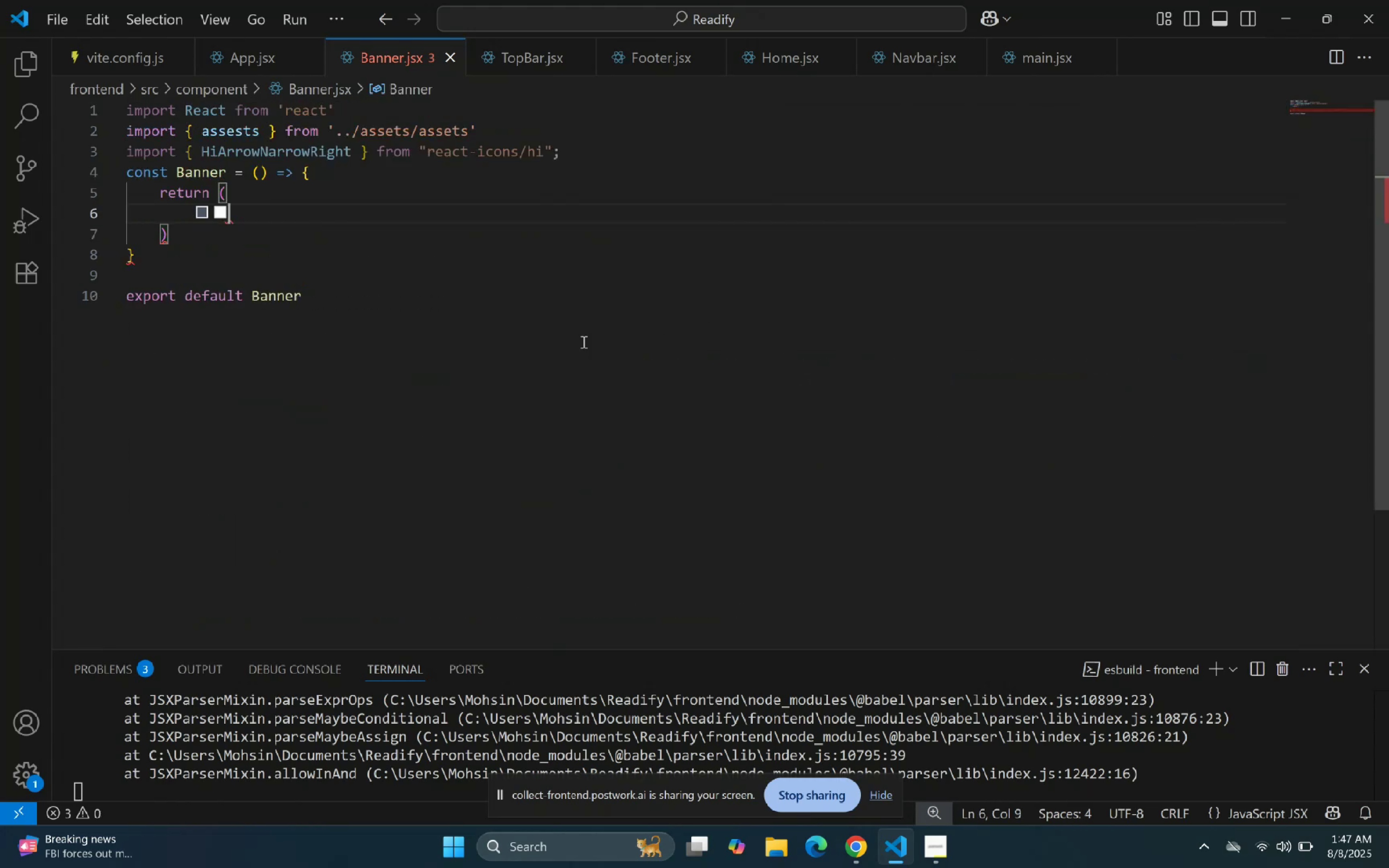 
key(Control+ControlLeft)
 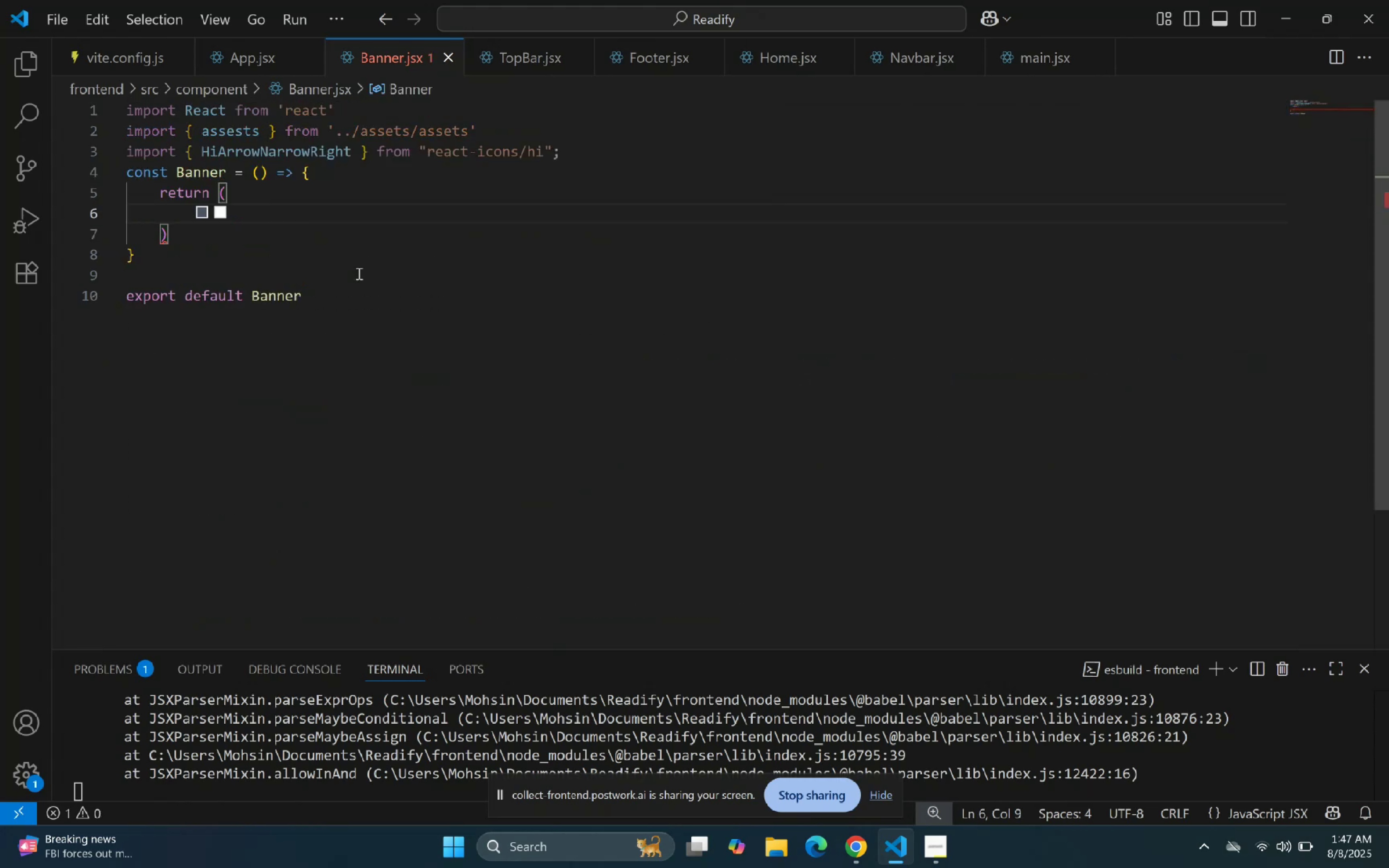 
key(Control+A)
 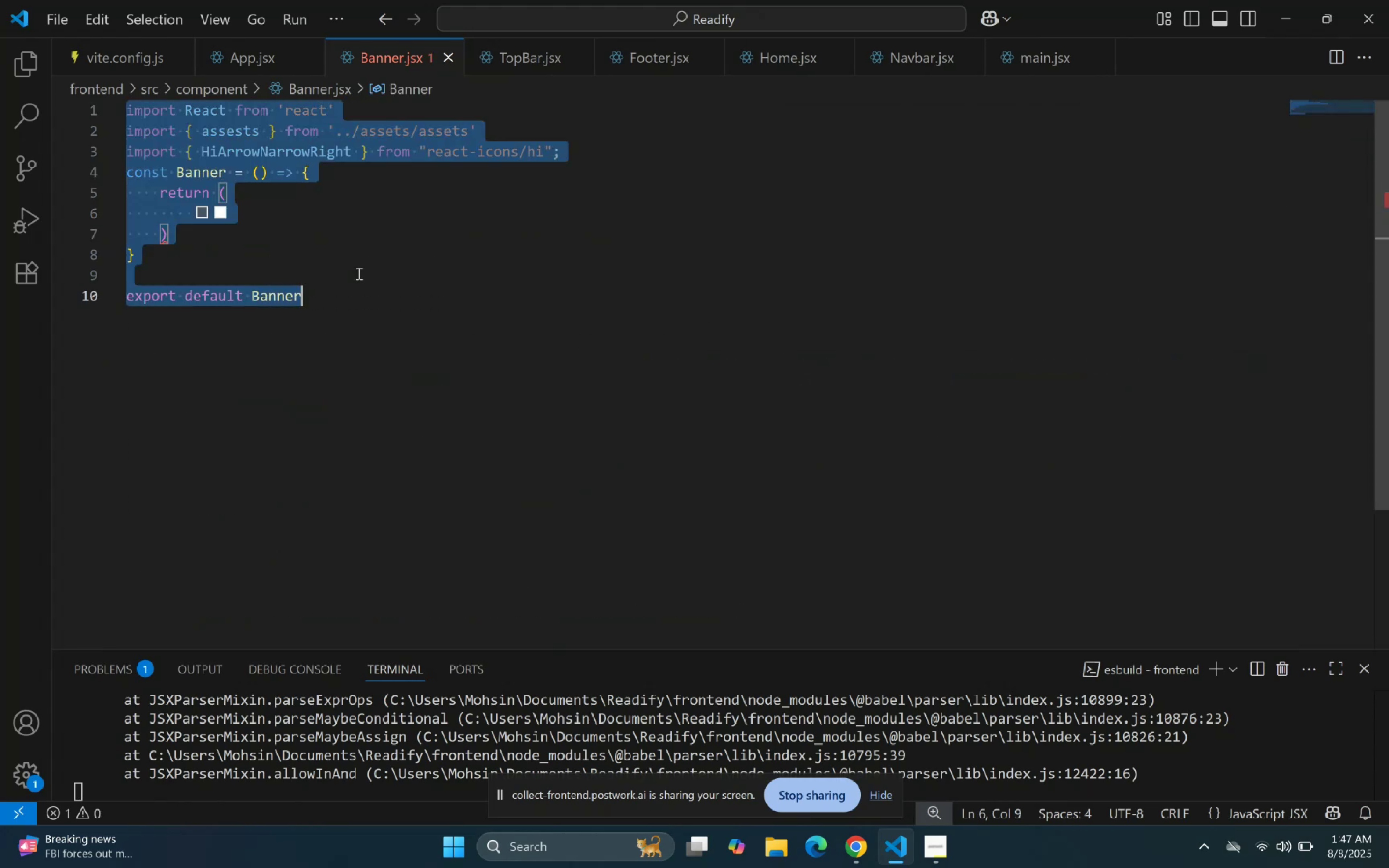 
key(Control+ControlLeft)
 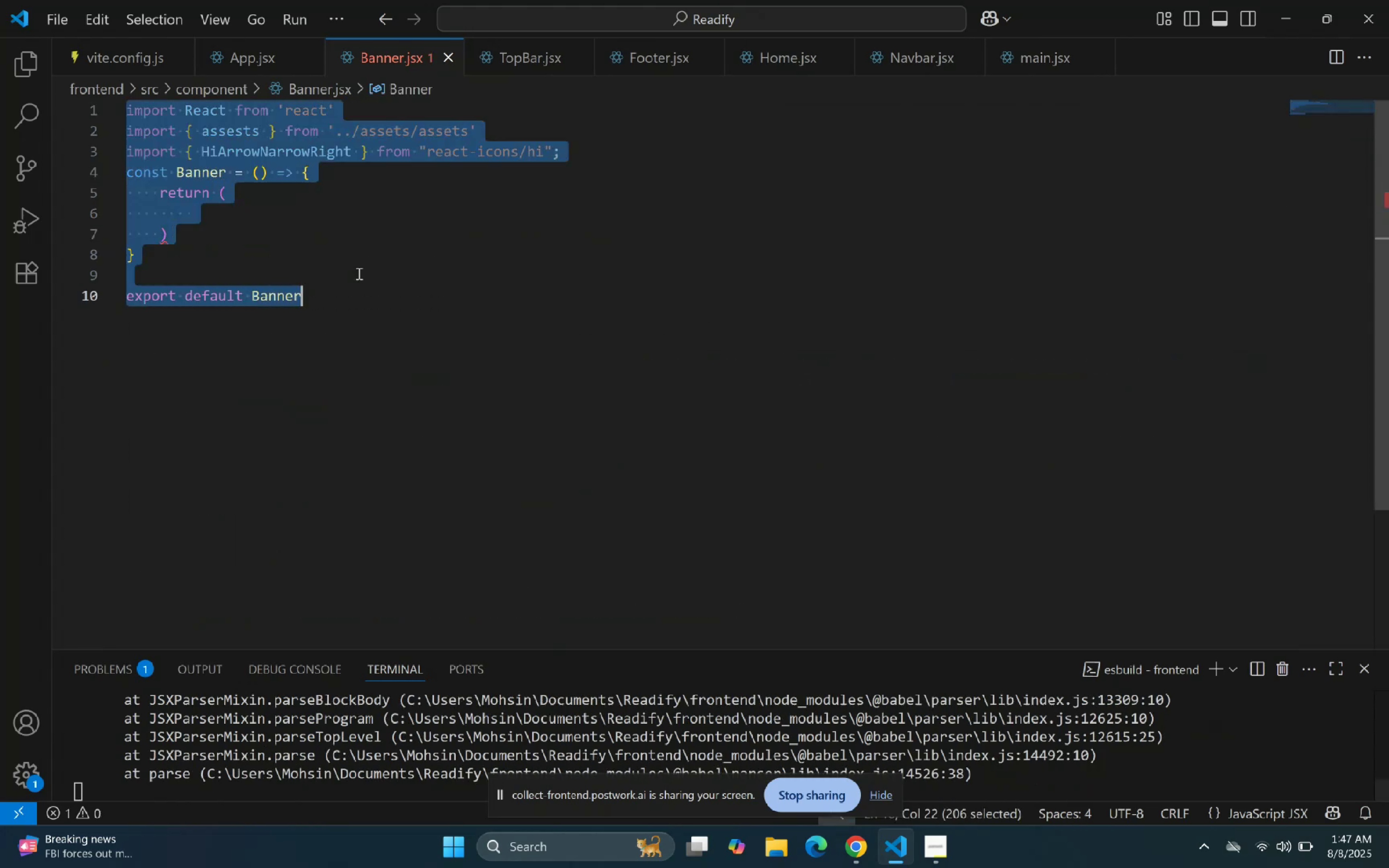 
key(Control+V)
 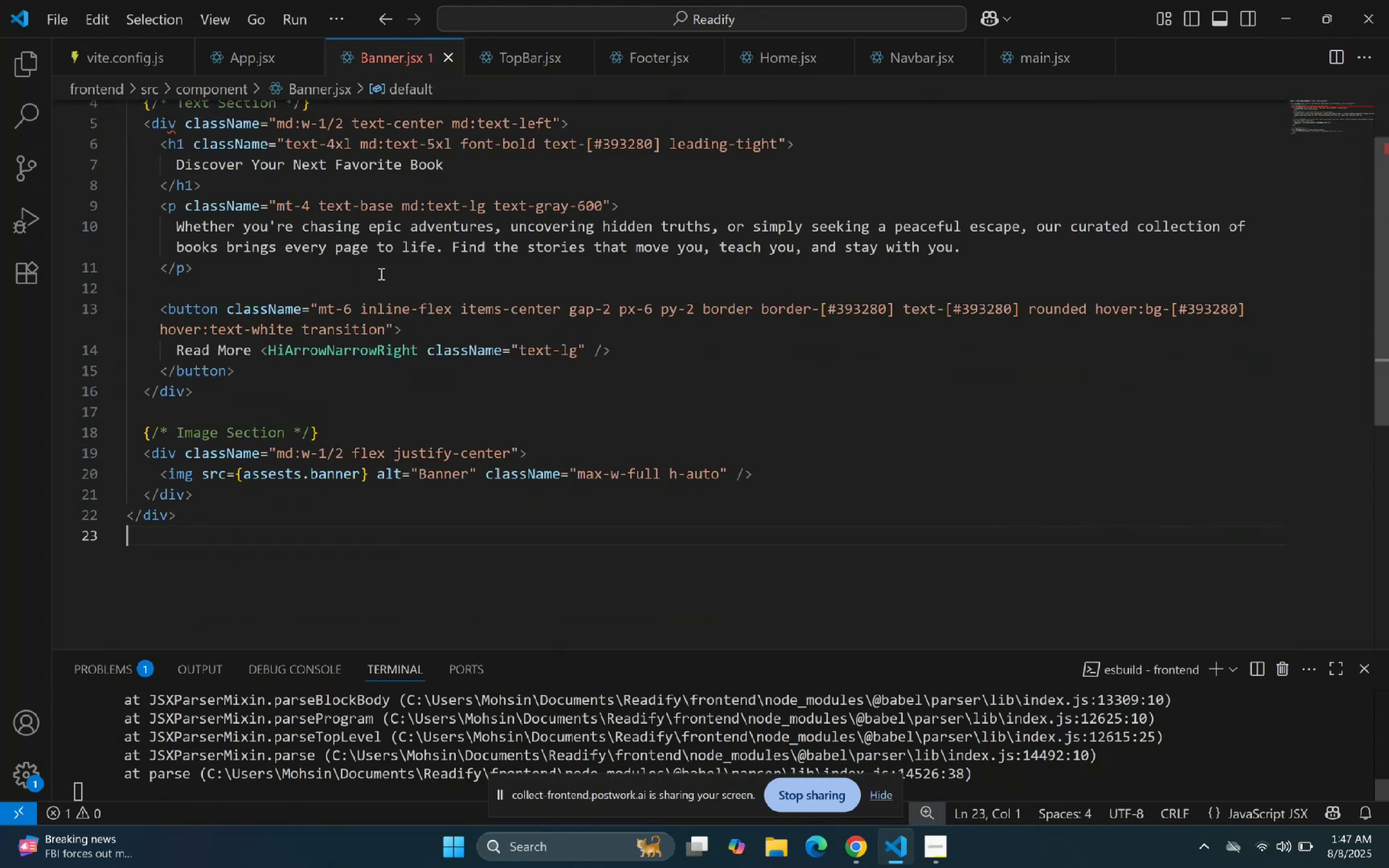 
scroll: coordinate [449, 308], scroll_direction: up, amount: 6.0
 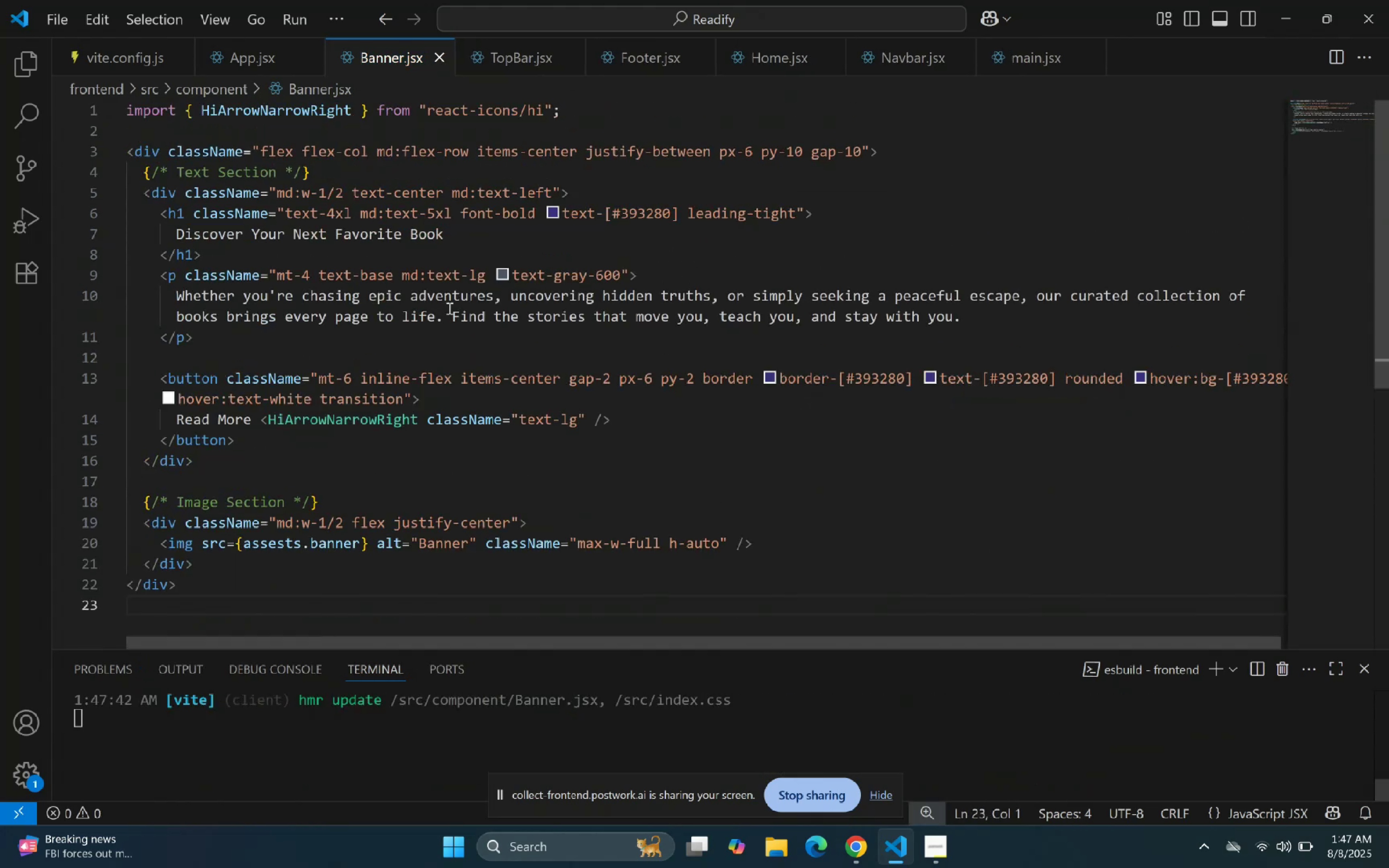 
key(Control+Z)
 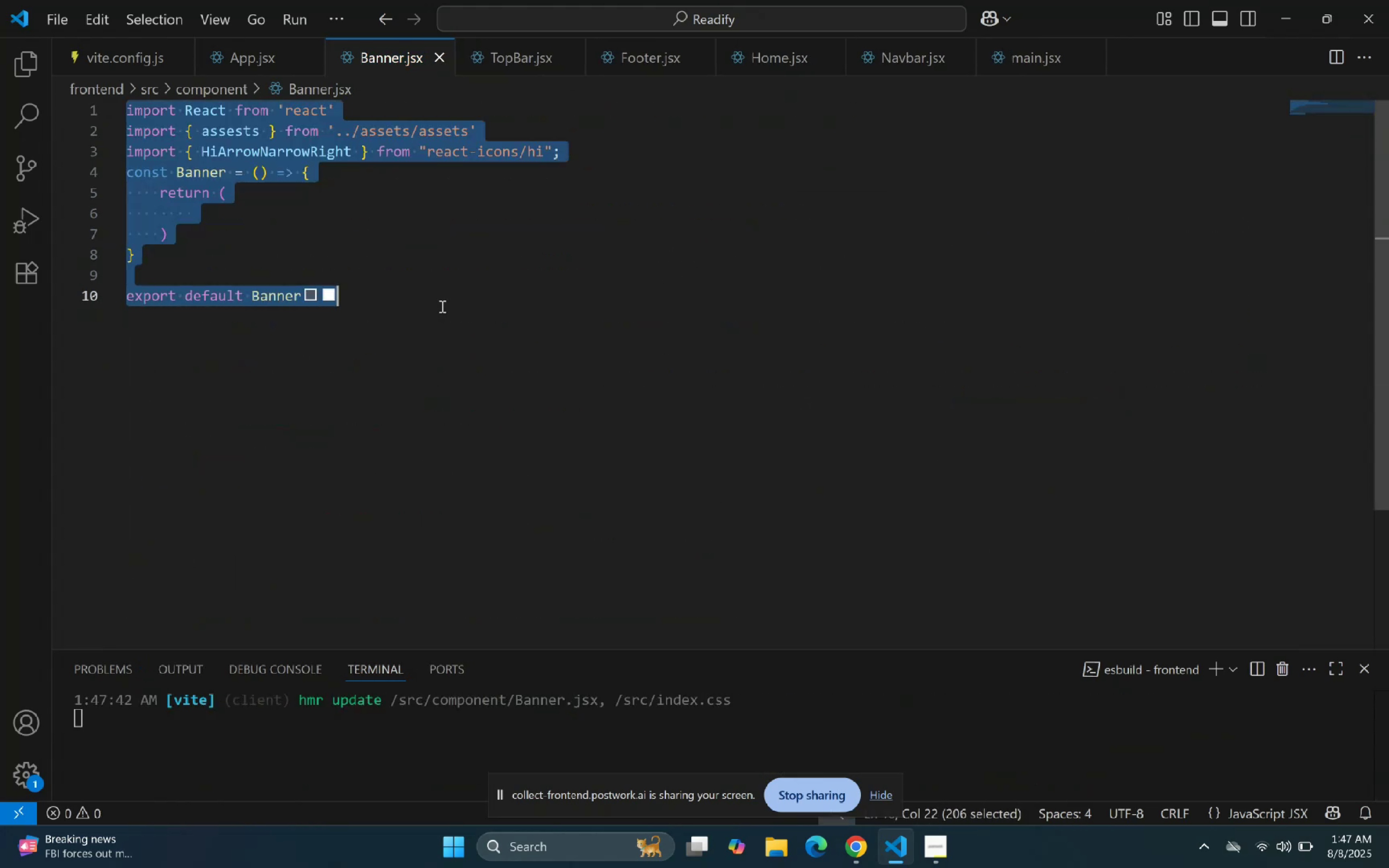 
scroll: coordinate [412, 301], scroll_direction: up, amount: 3.0
 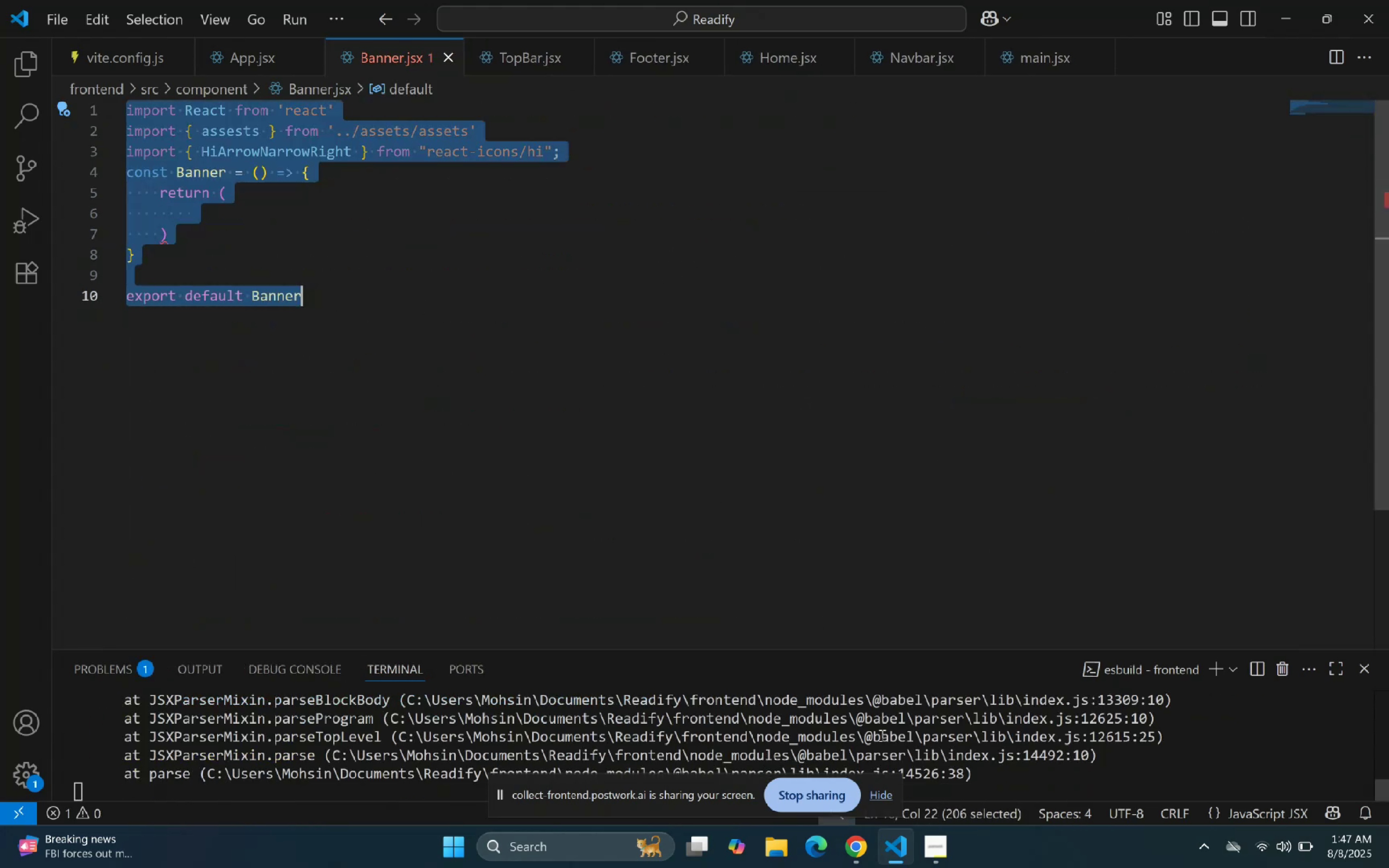 
left_click([895, 850])
 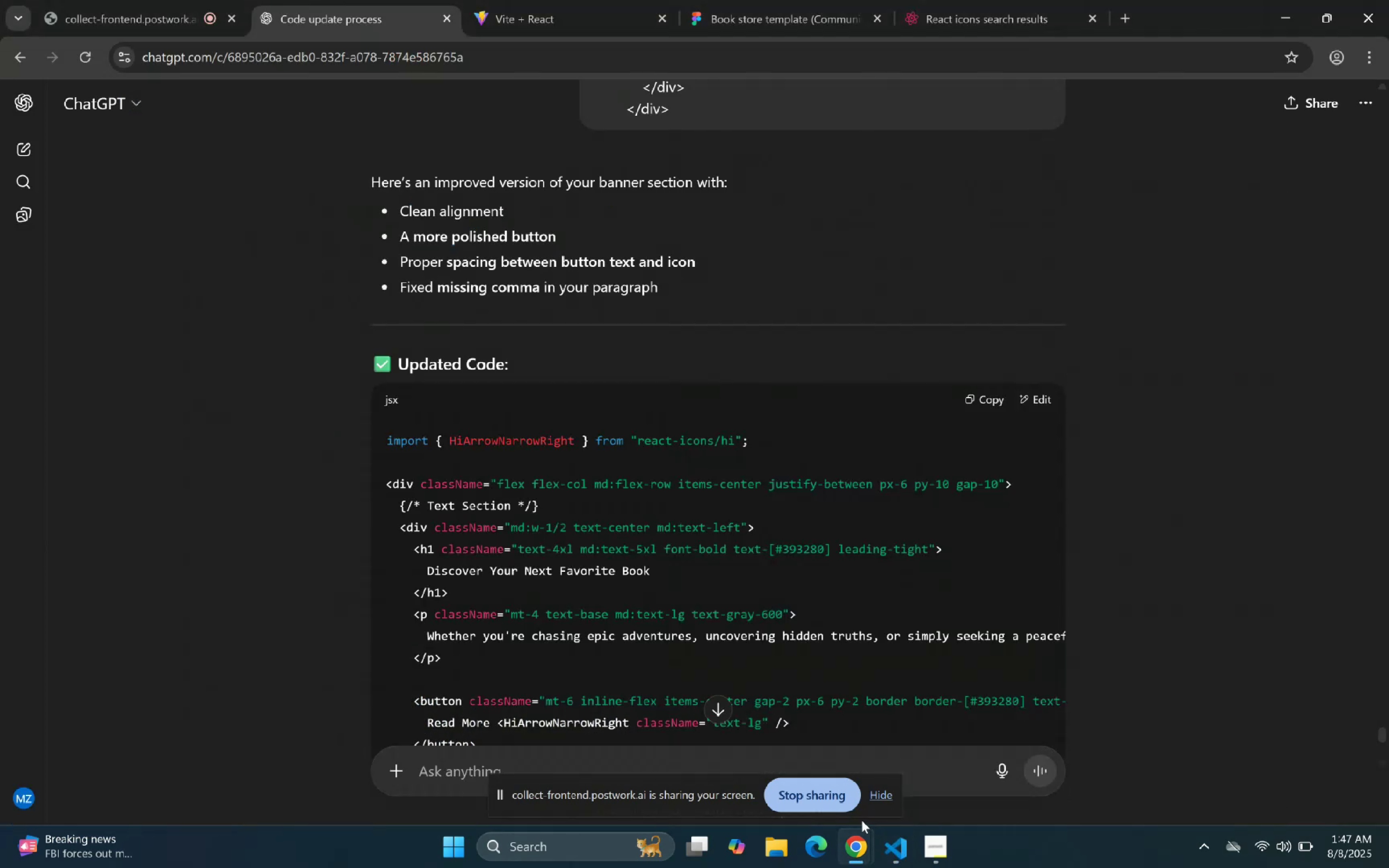 
scroll: coordinate [500, 369], scroll_direction: down, amount: 3.0
 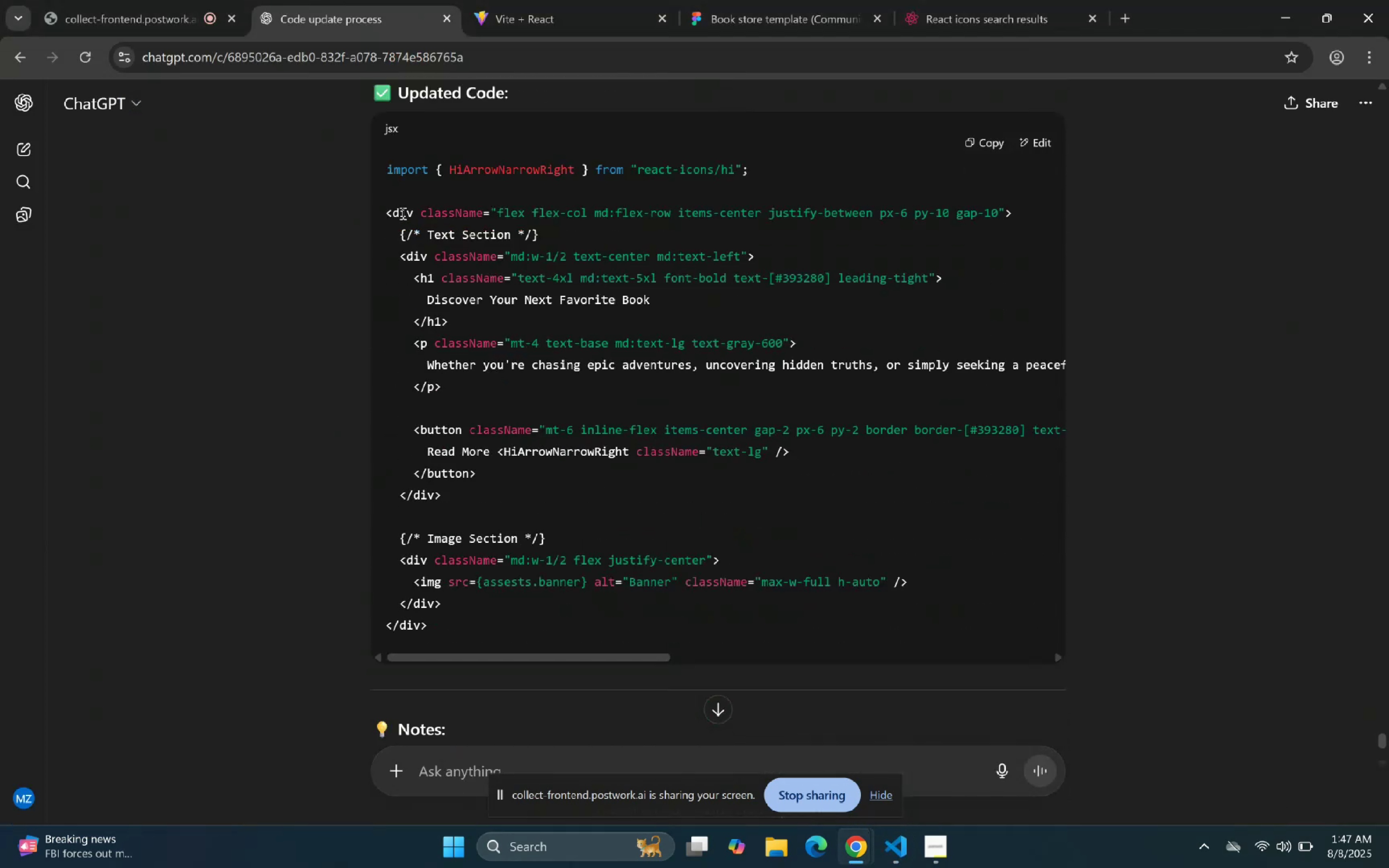 
left_click_drag(start_coordinate=[386, 214], to_coordinate=[450, 629])
 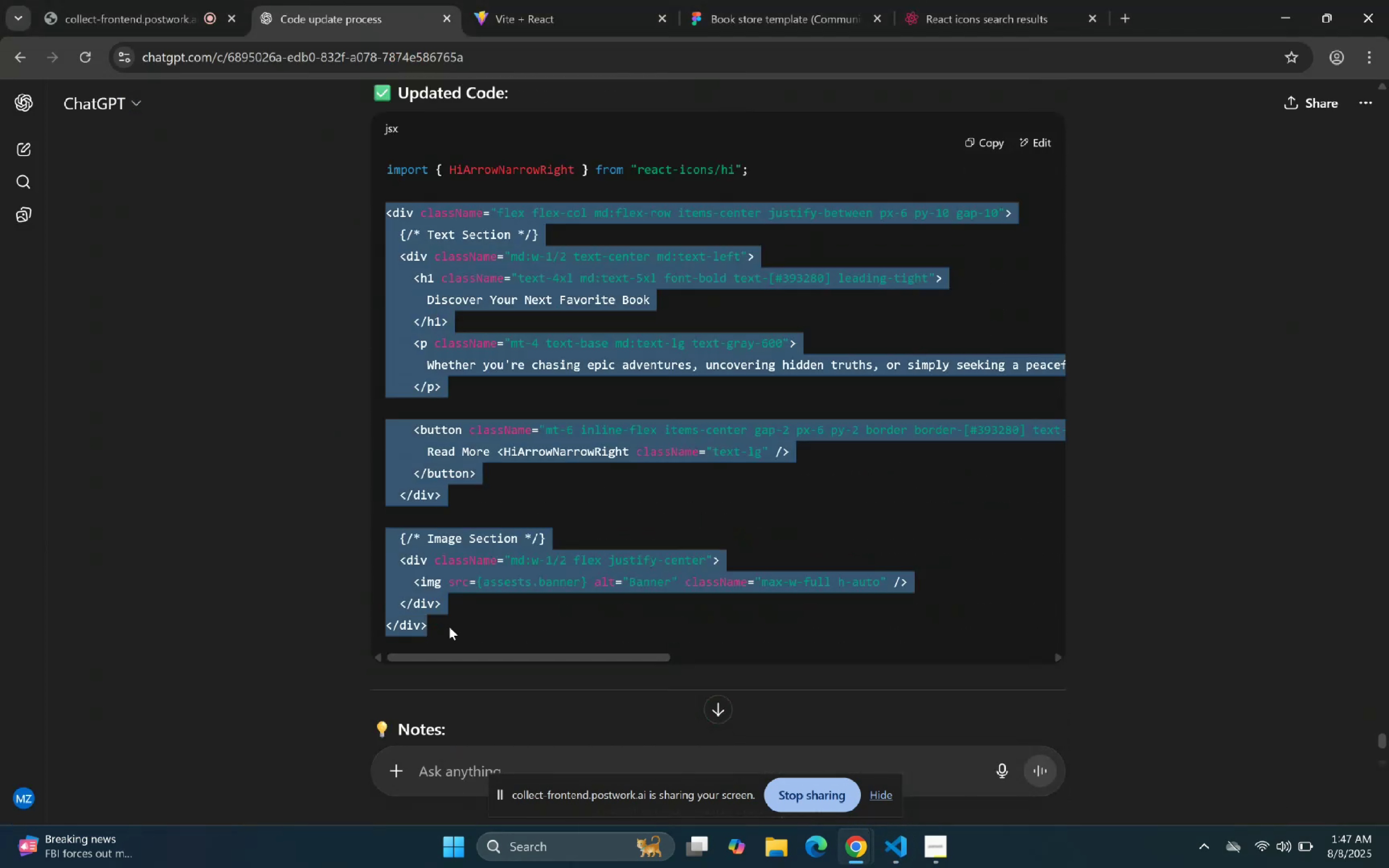 
key(Control+C)
 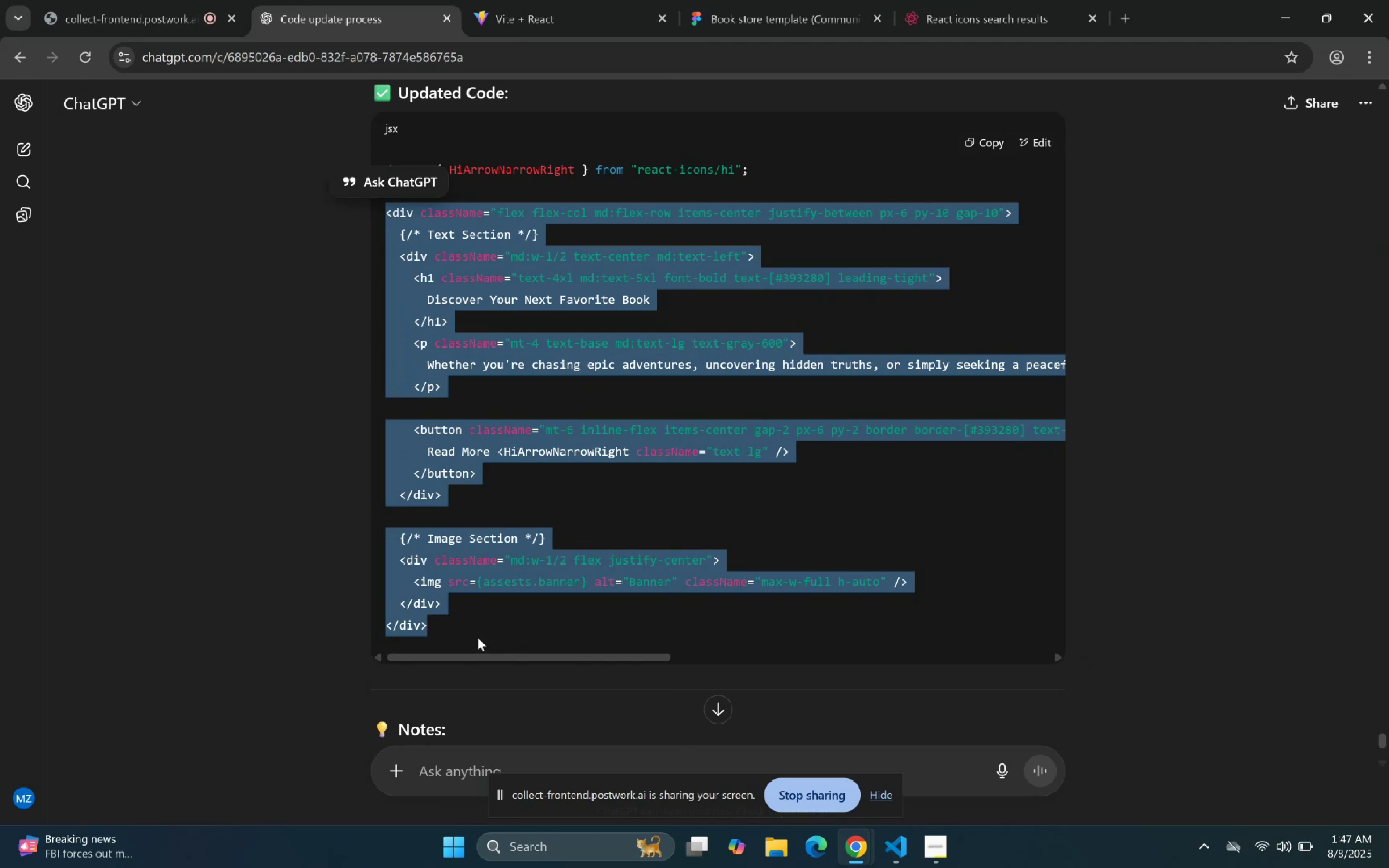 
key(Control+C)
 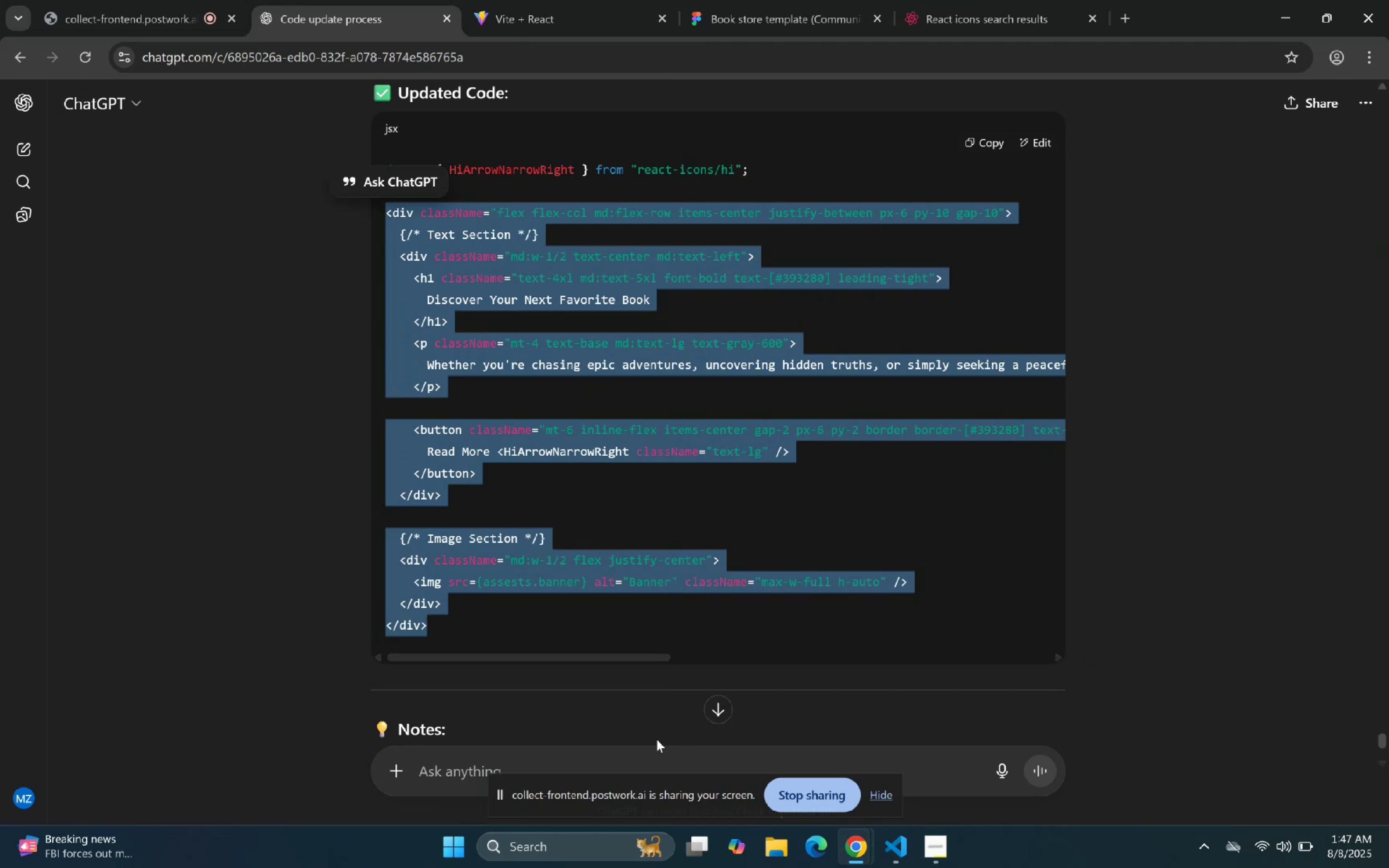 
key(Control+C)
 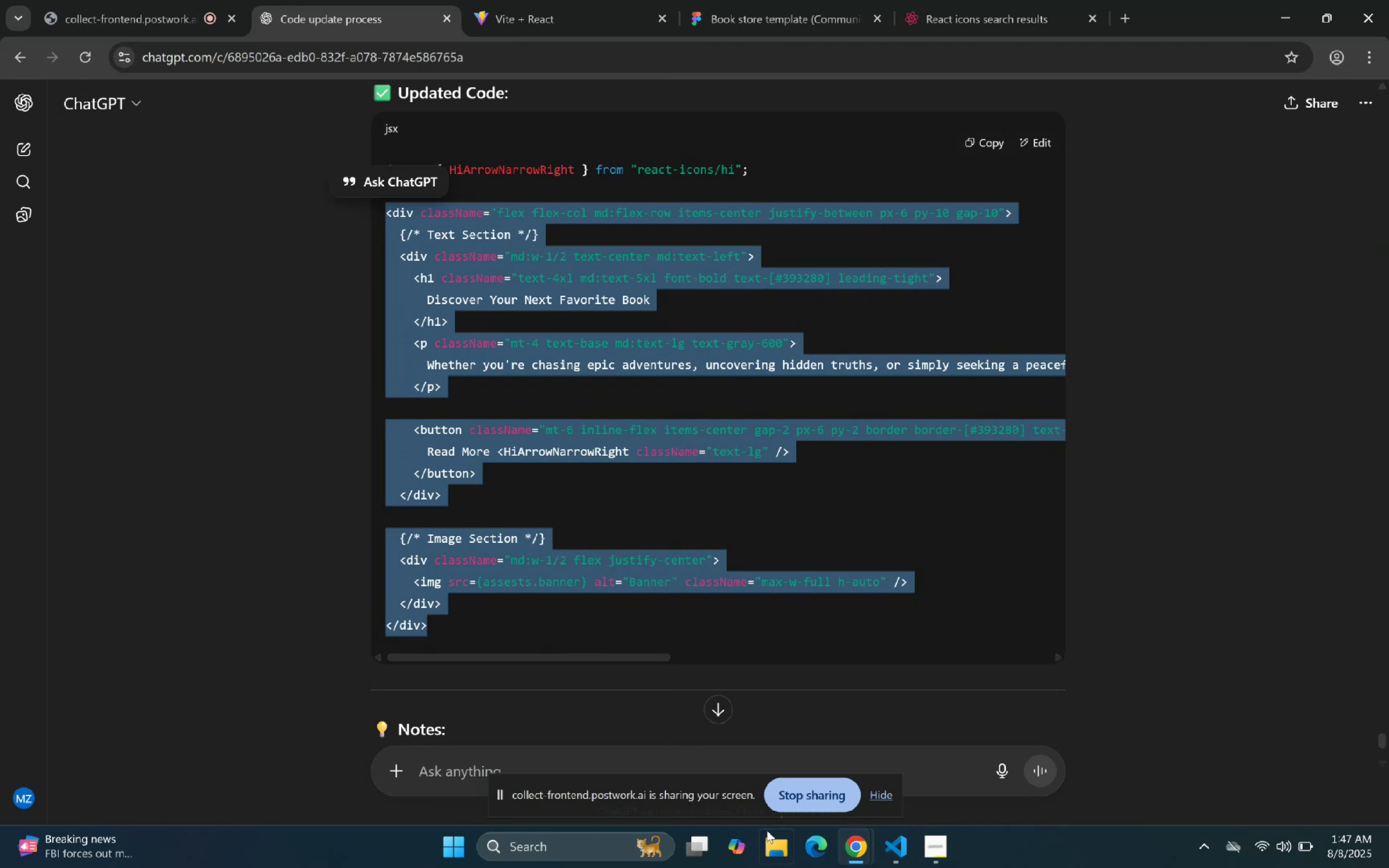 
key(Control+C)
 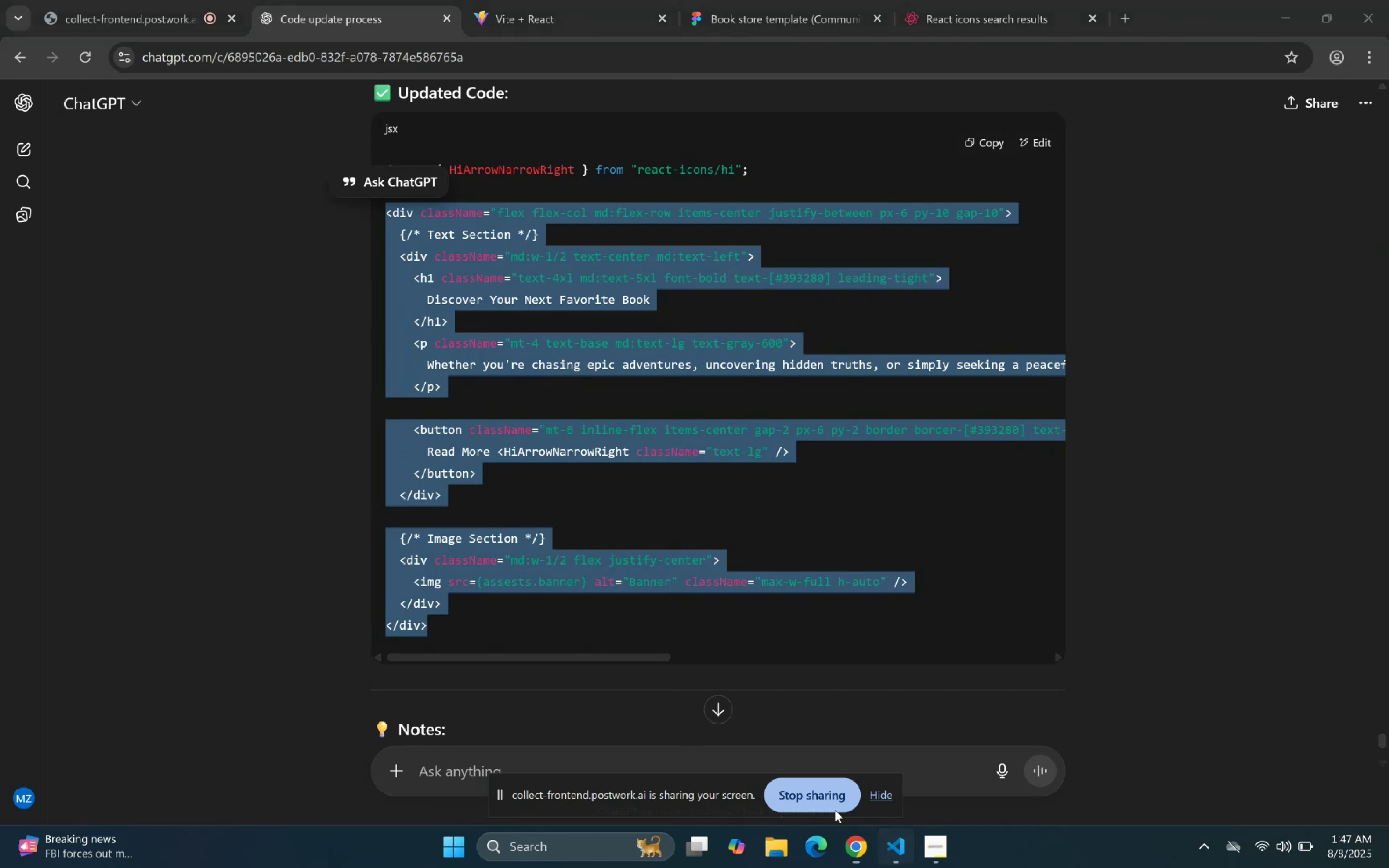 
scroll: coordinate [229, 188], scroll_direction: up, amount: 2.0
 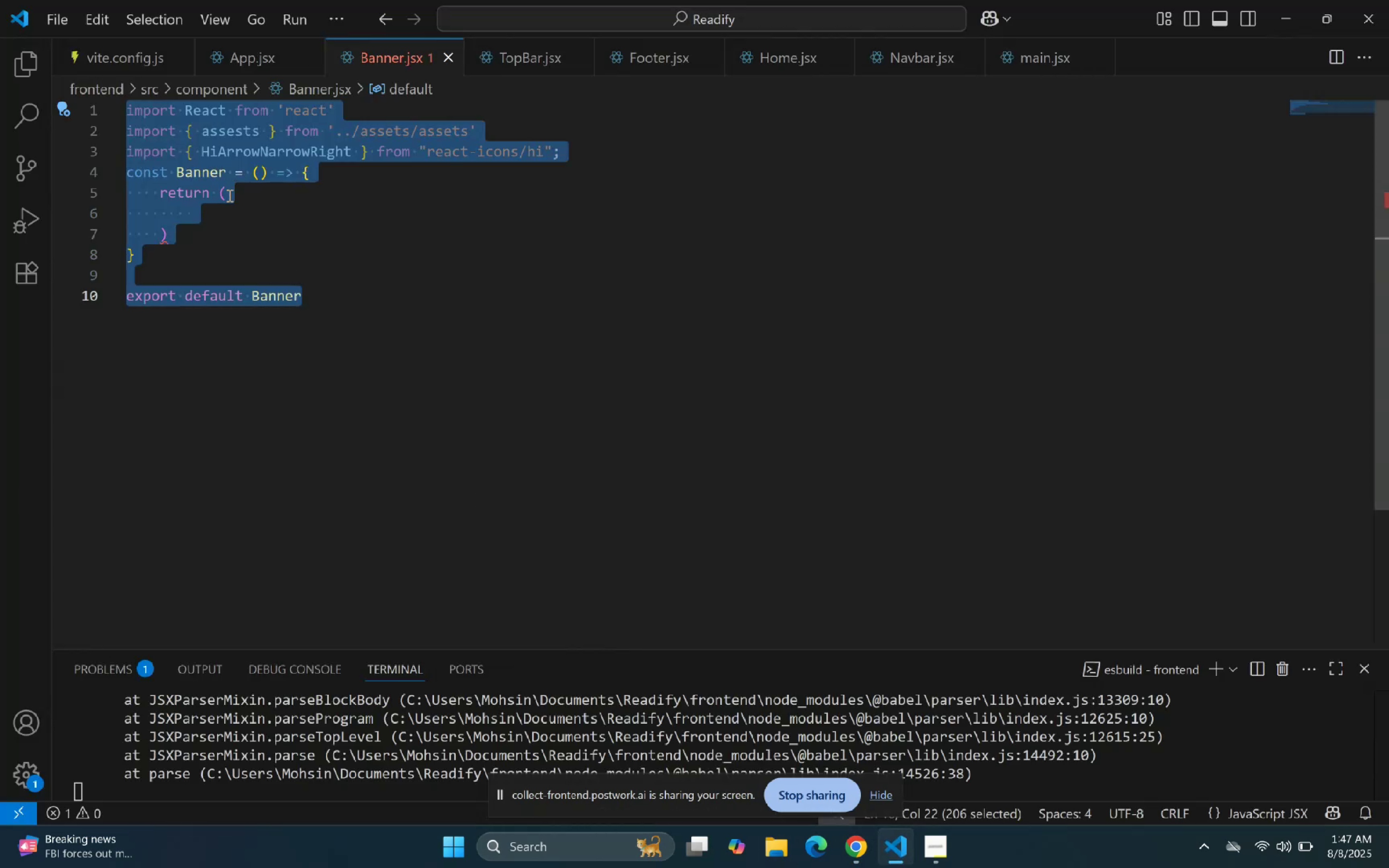 
left_click([239, 223])
 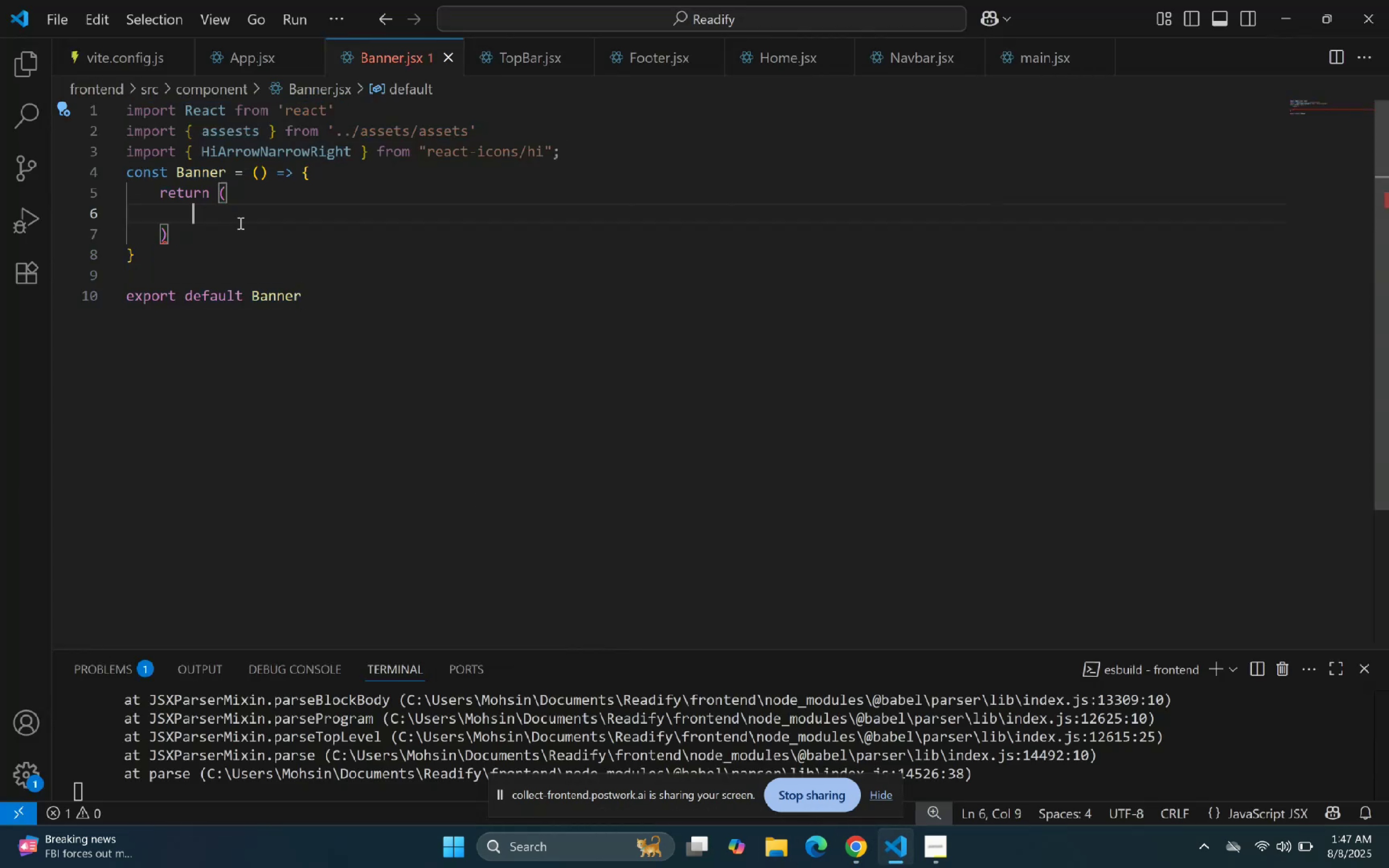 
key(Control+ControlLeft)
 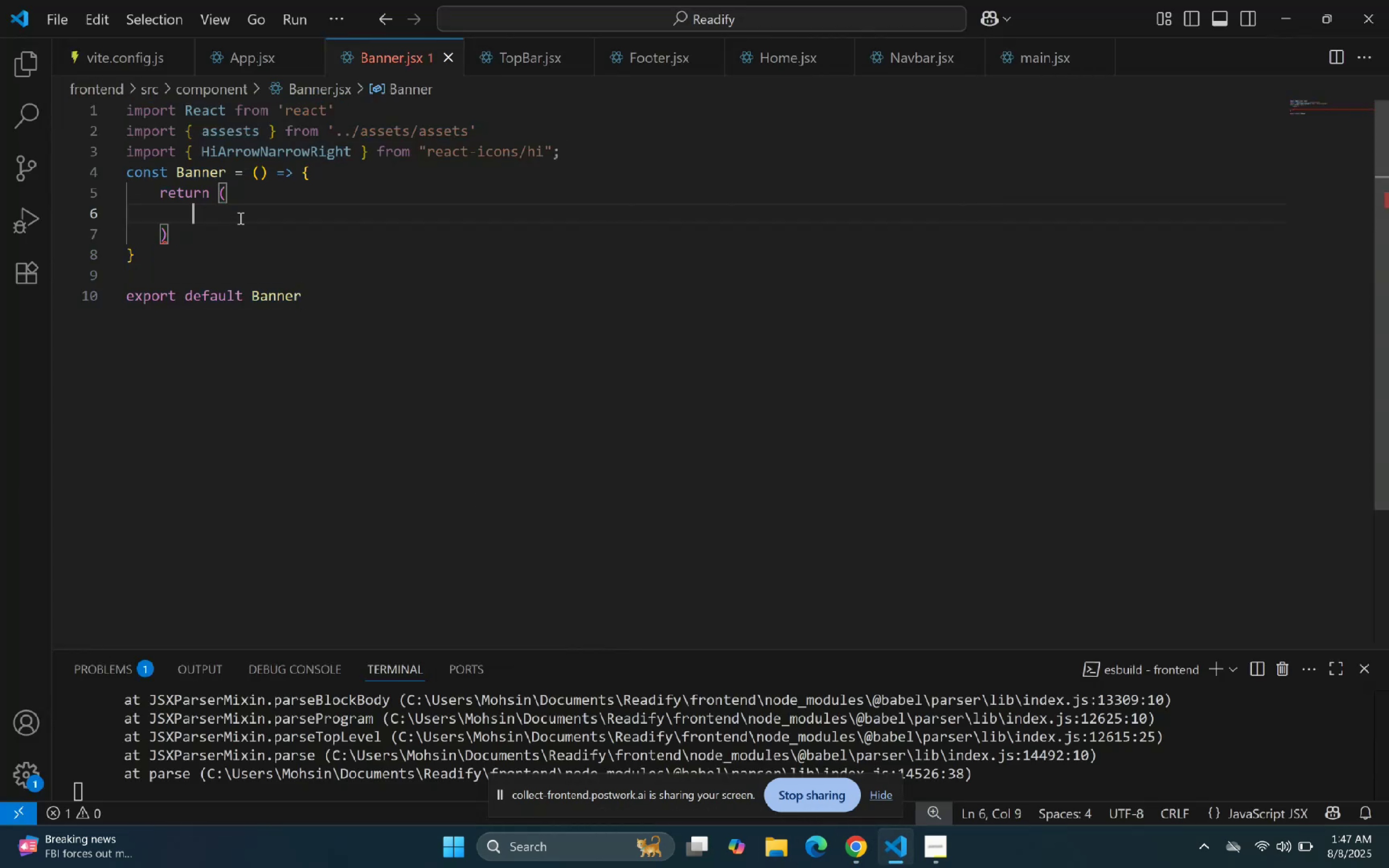 
key(Control+V)
 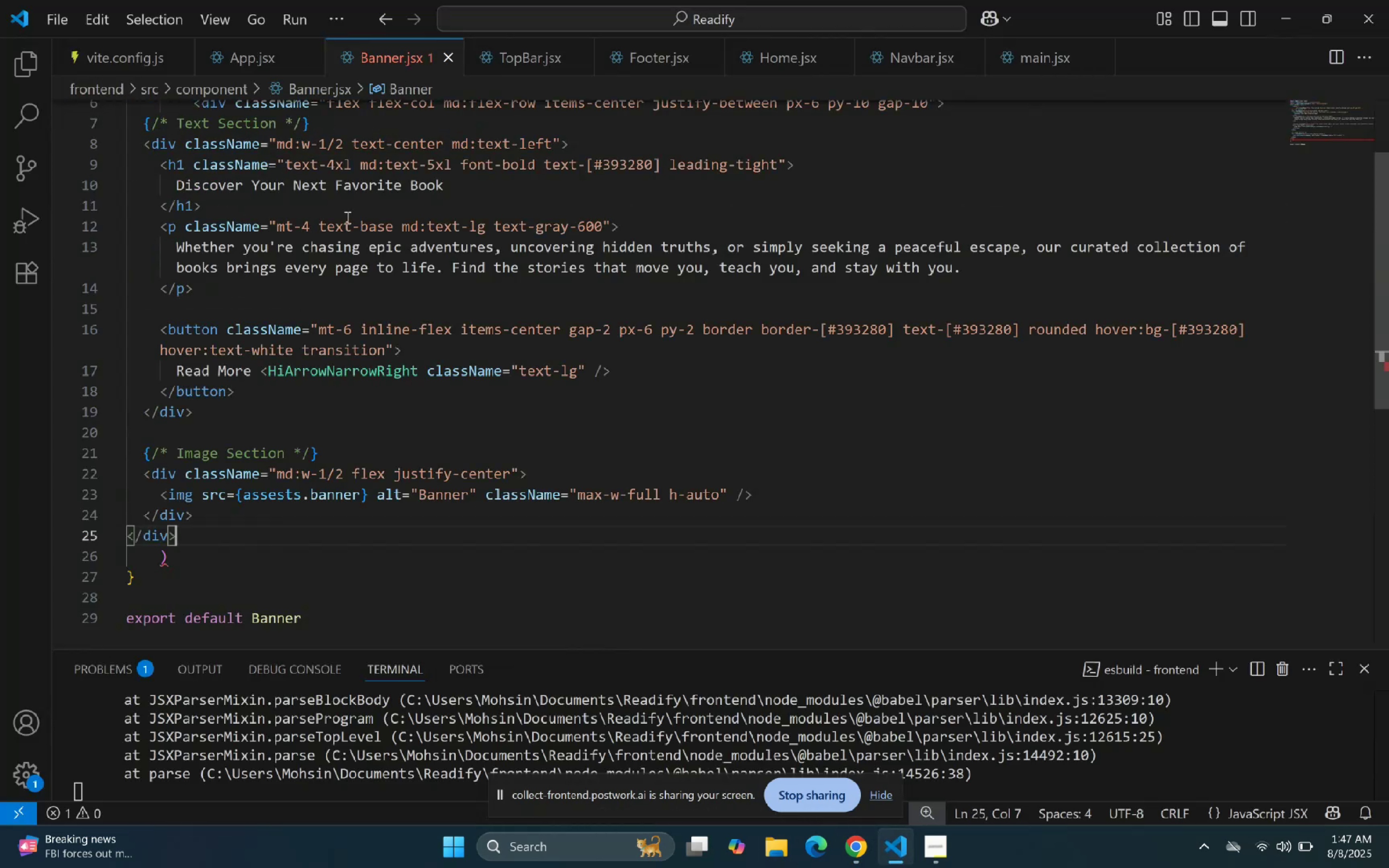 
right_click([483, 220])
 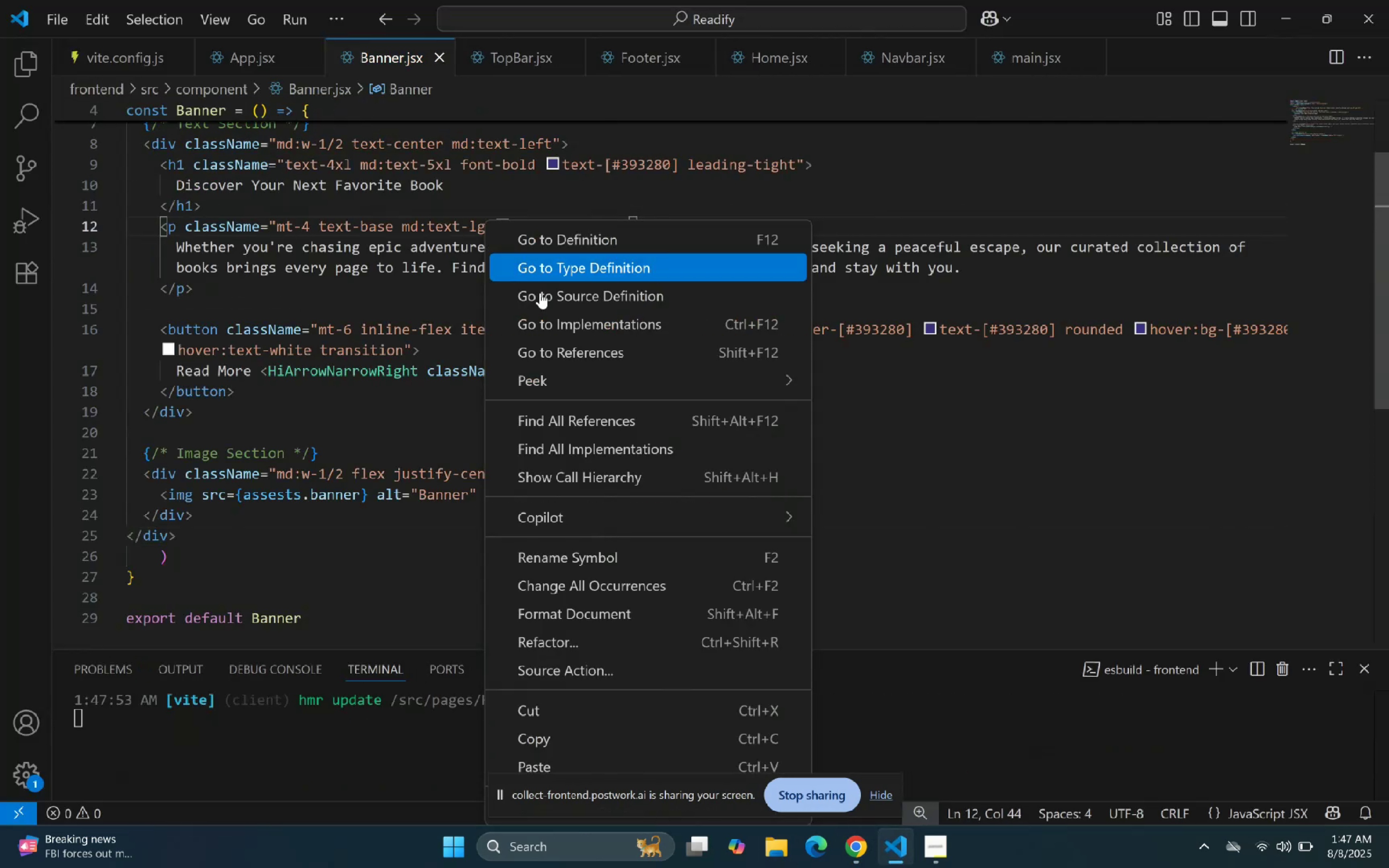 
left_click([622, 621])
 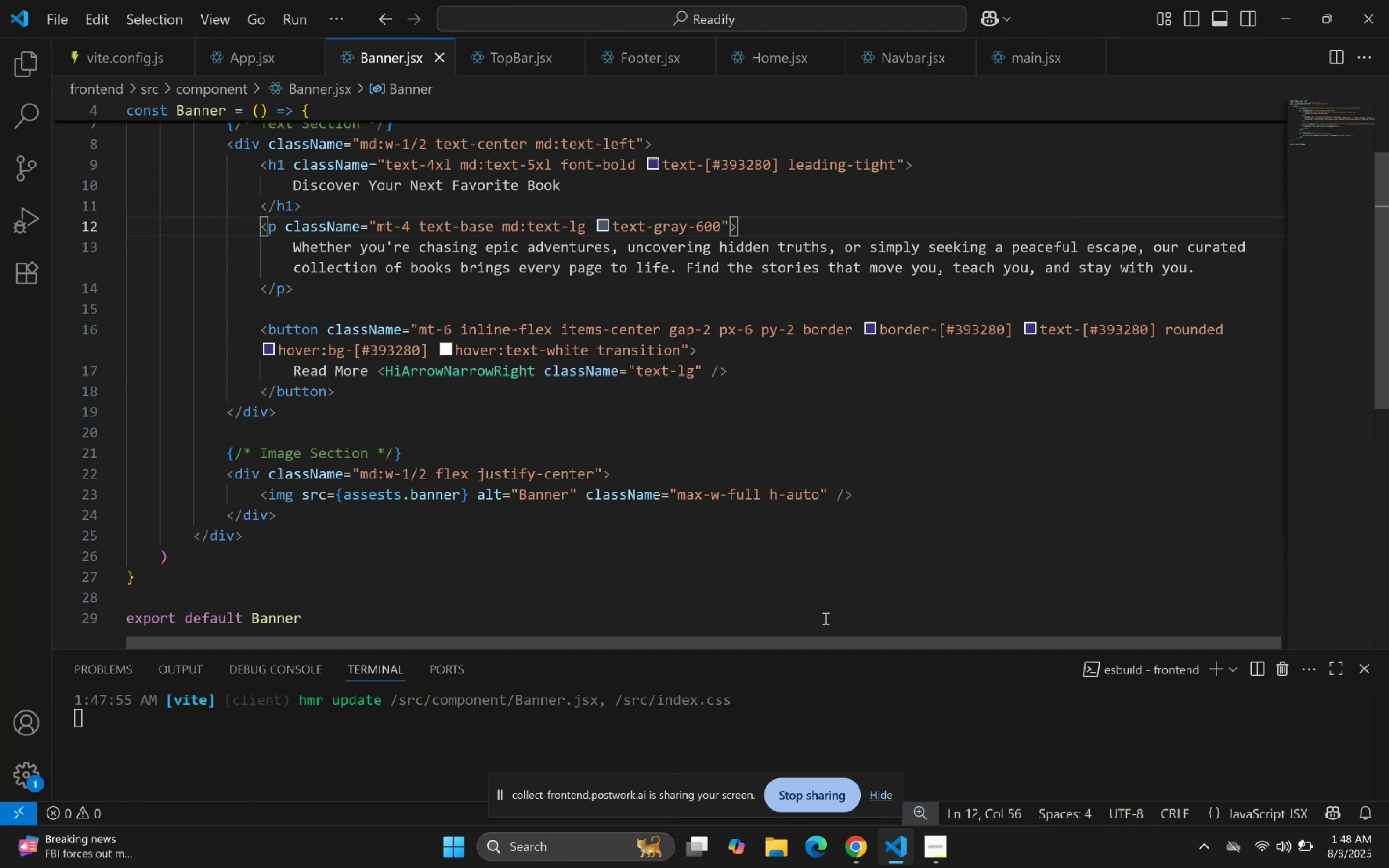 
wait(13.7)
 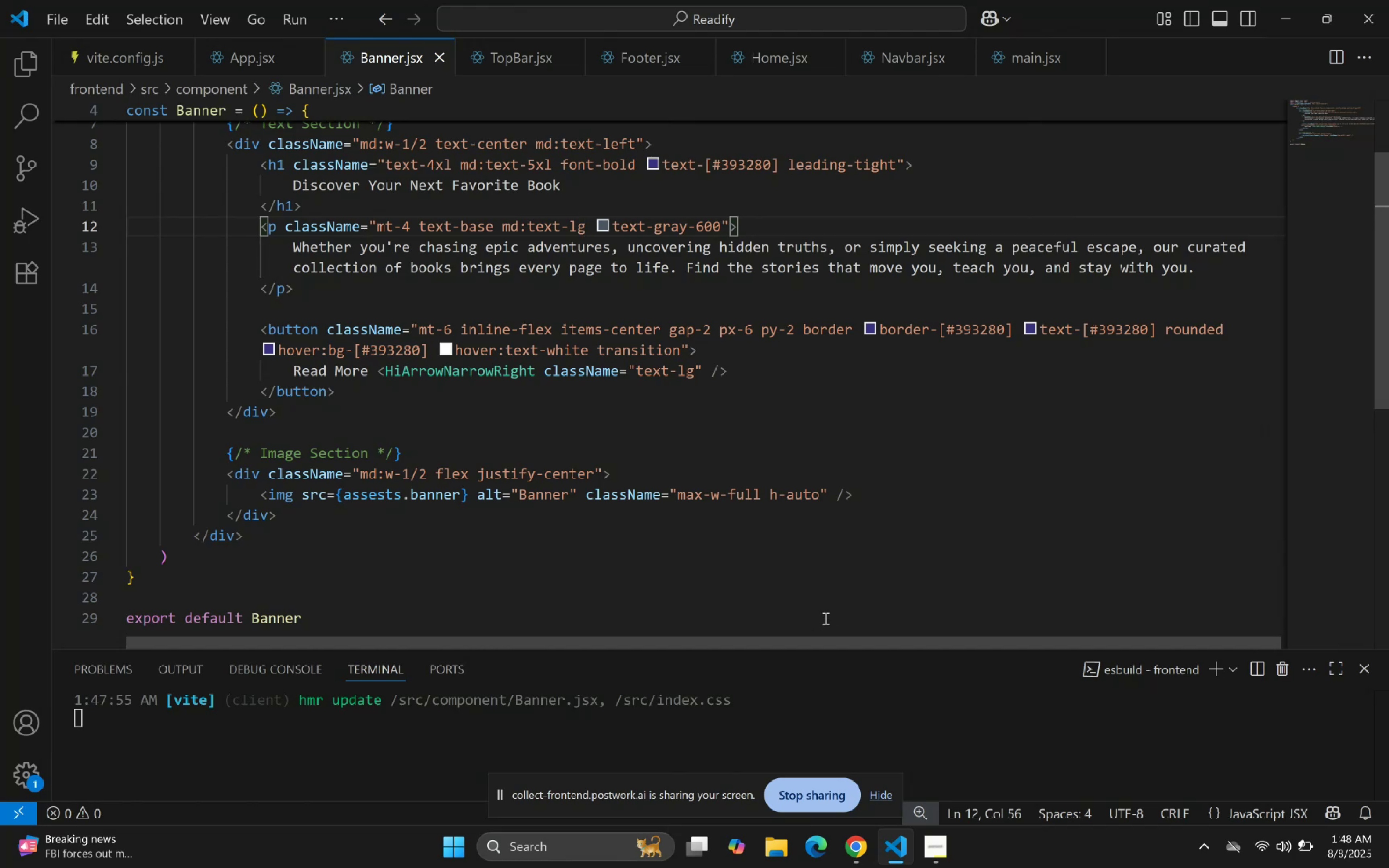 
left_click([882, 852])
 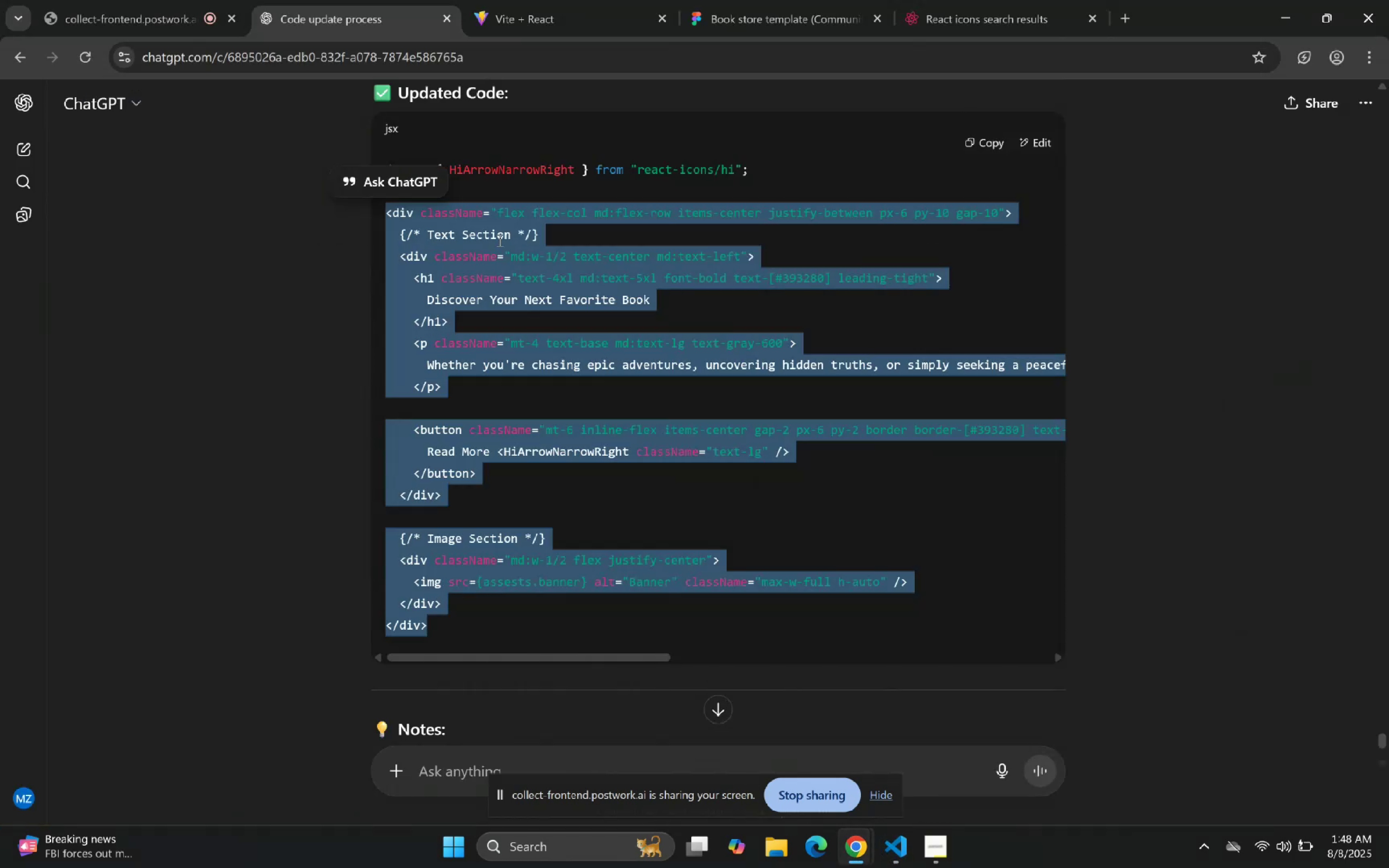 
left_click([485, 0])
 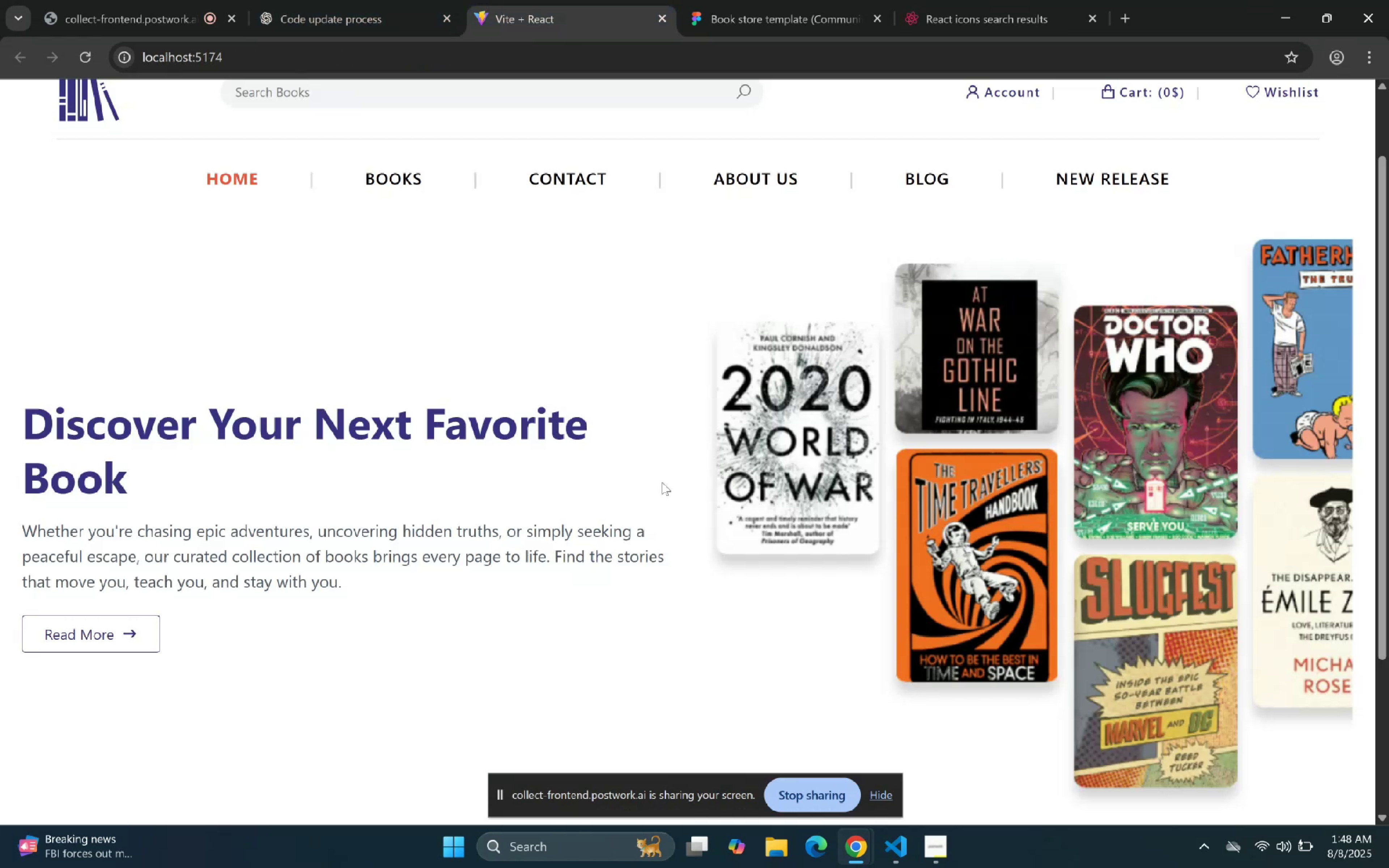 
scroll: coordinate [645, 456], scroll_direction: down, amount: 3.0
 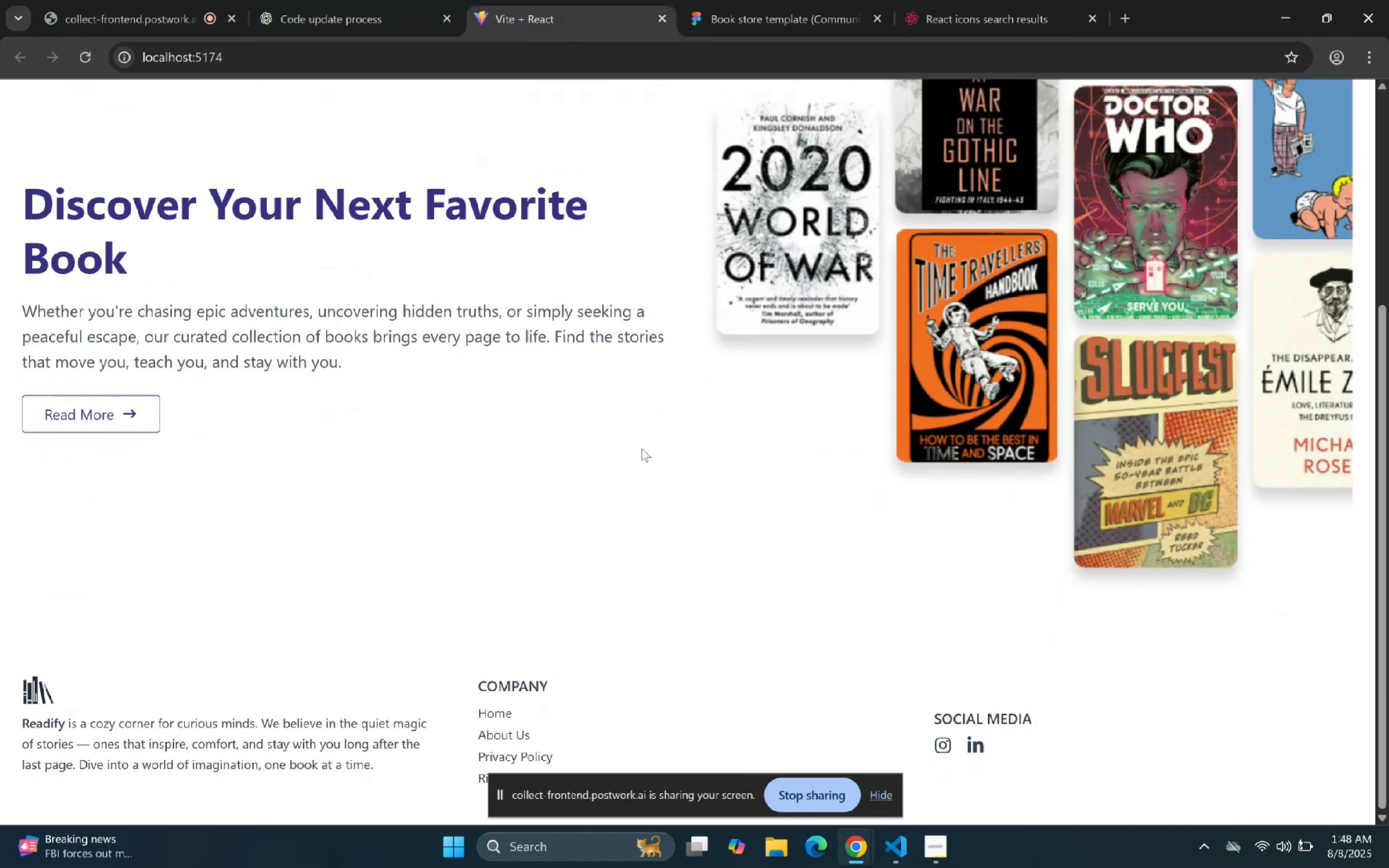 
scroll: coordinate [640, 443], scroll_direction: up, amount: 3.0
 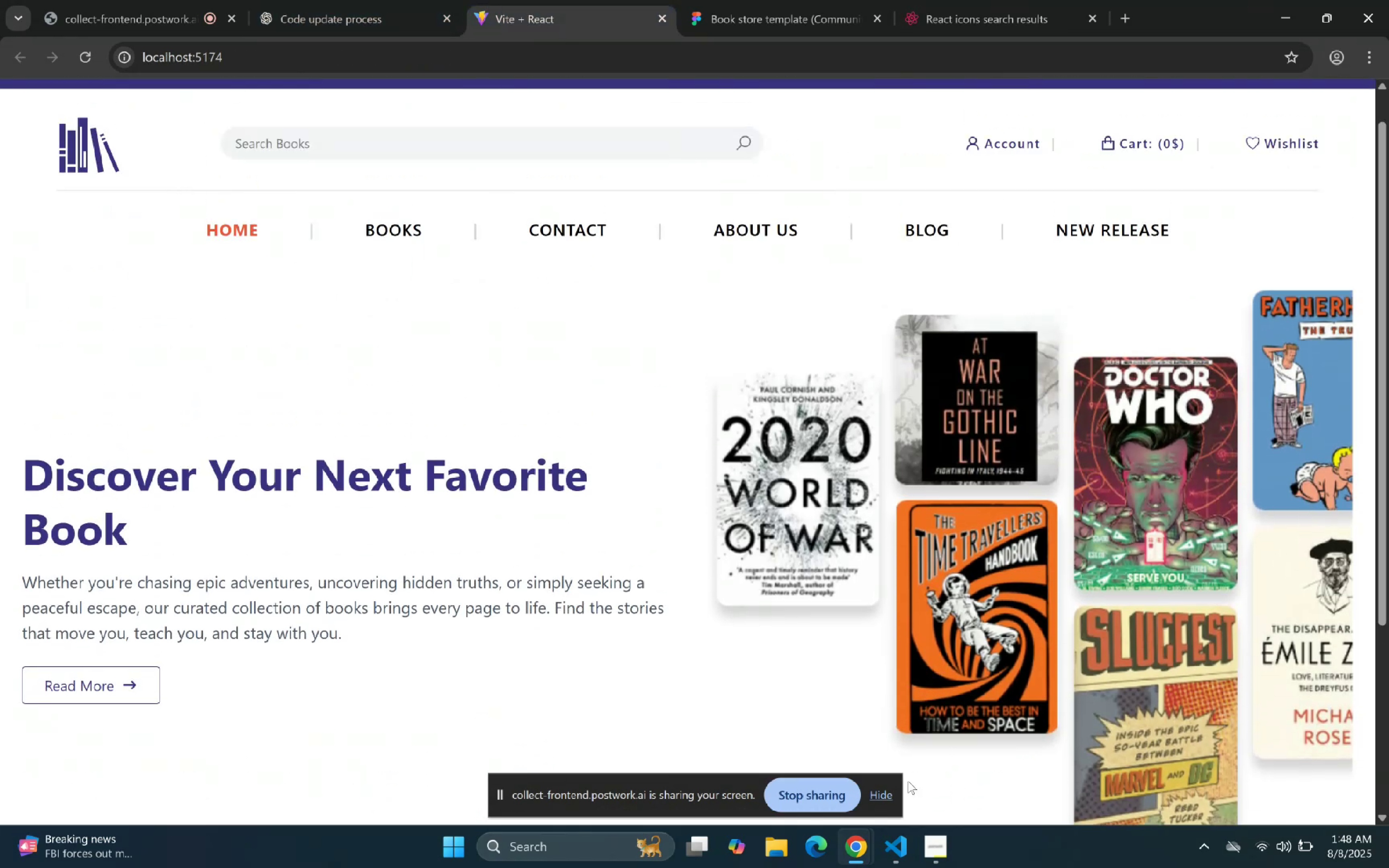 
left_click([900, 848])
 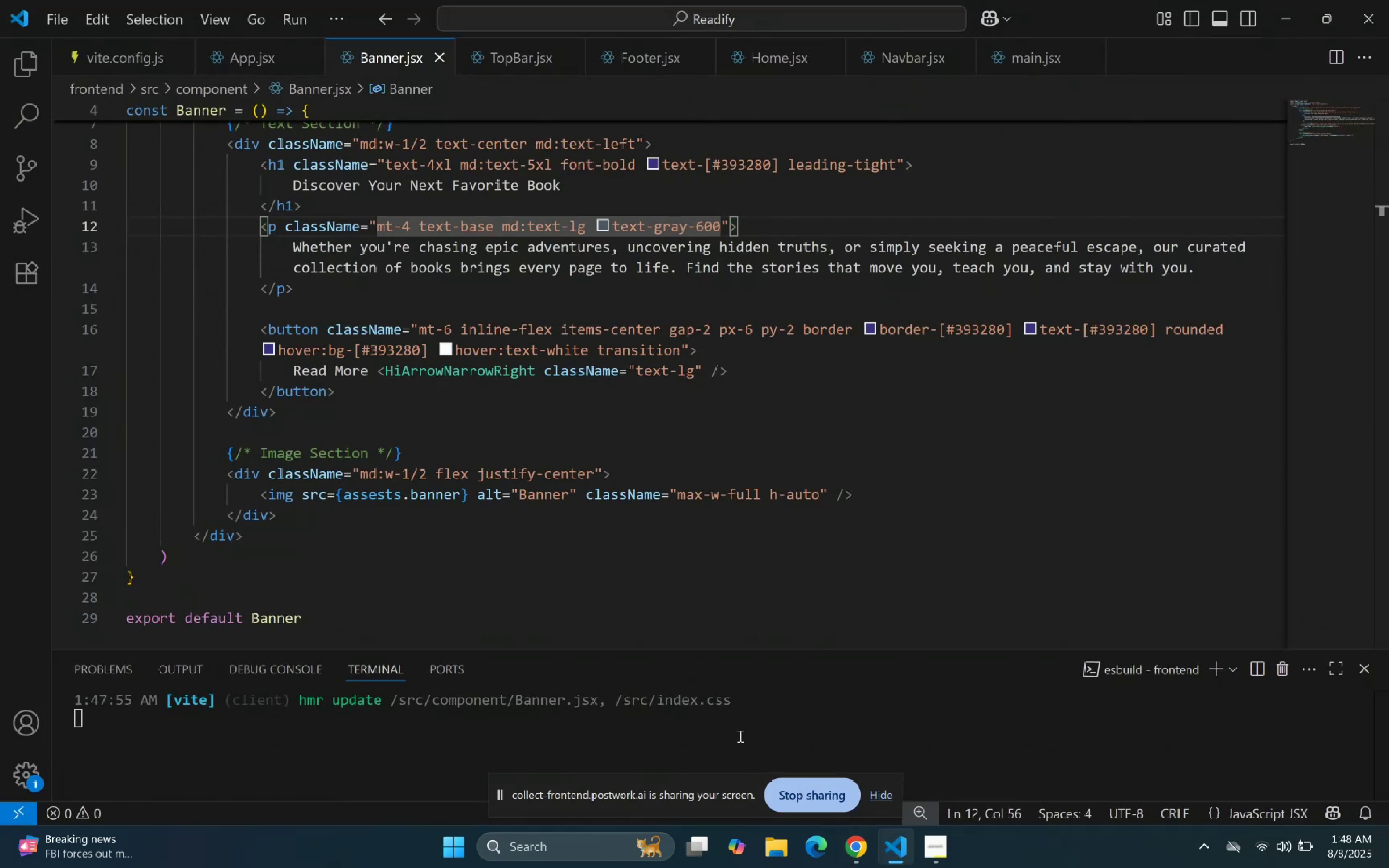 
scroll: coordinate [630, 401], scroll_direction: up, amount: 1.0
 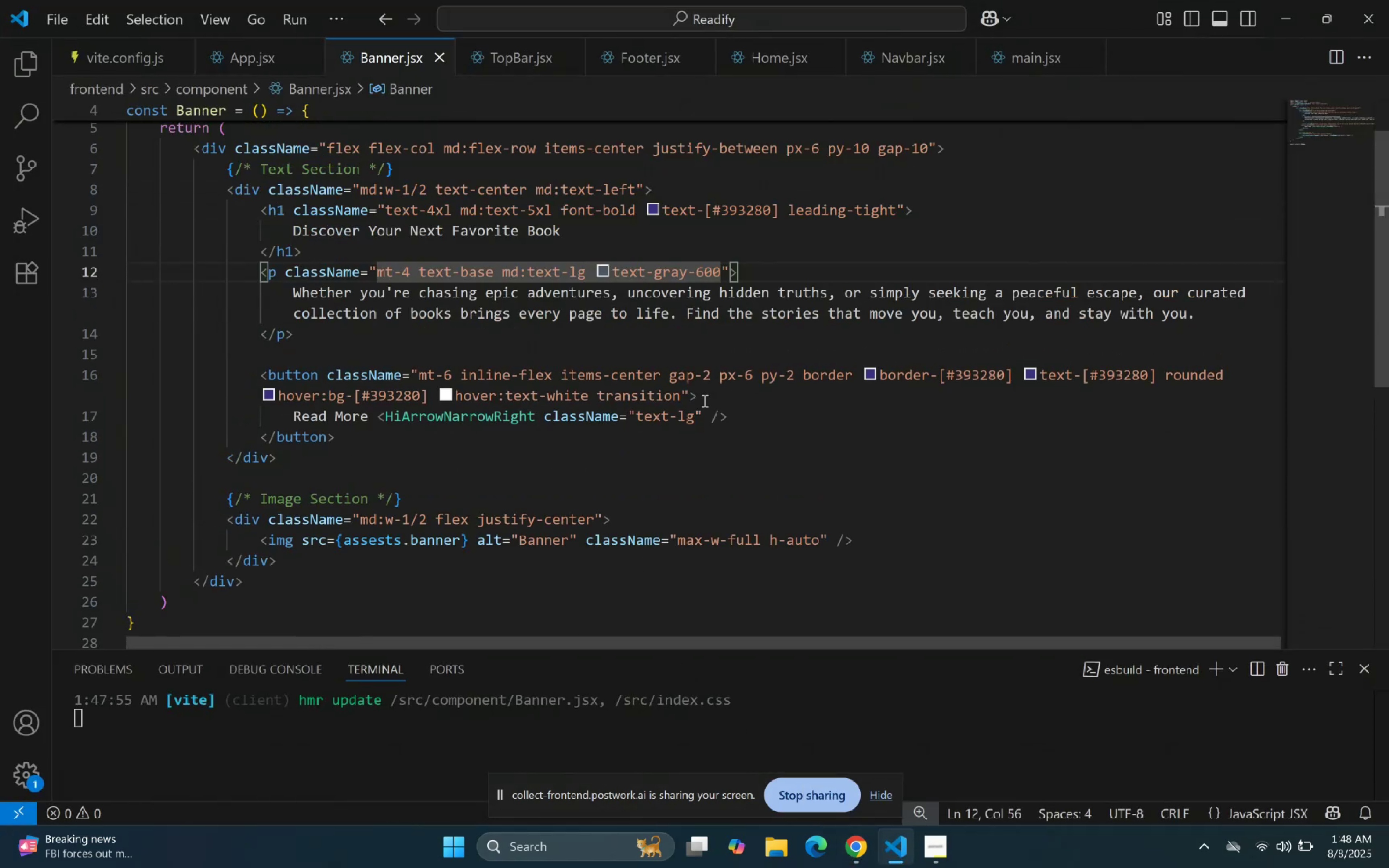 
left_click([846, 403])
 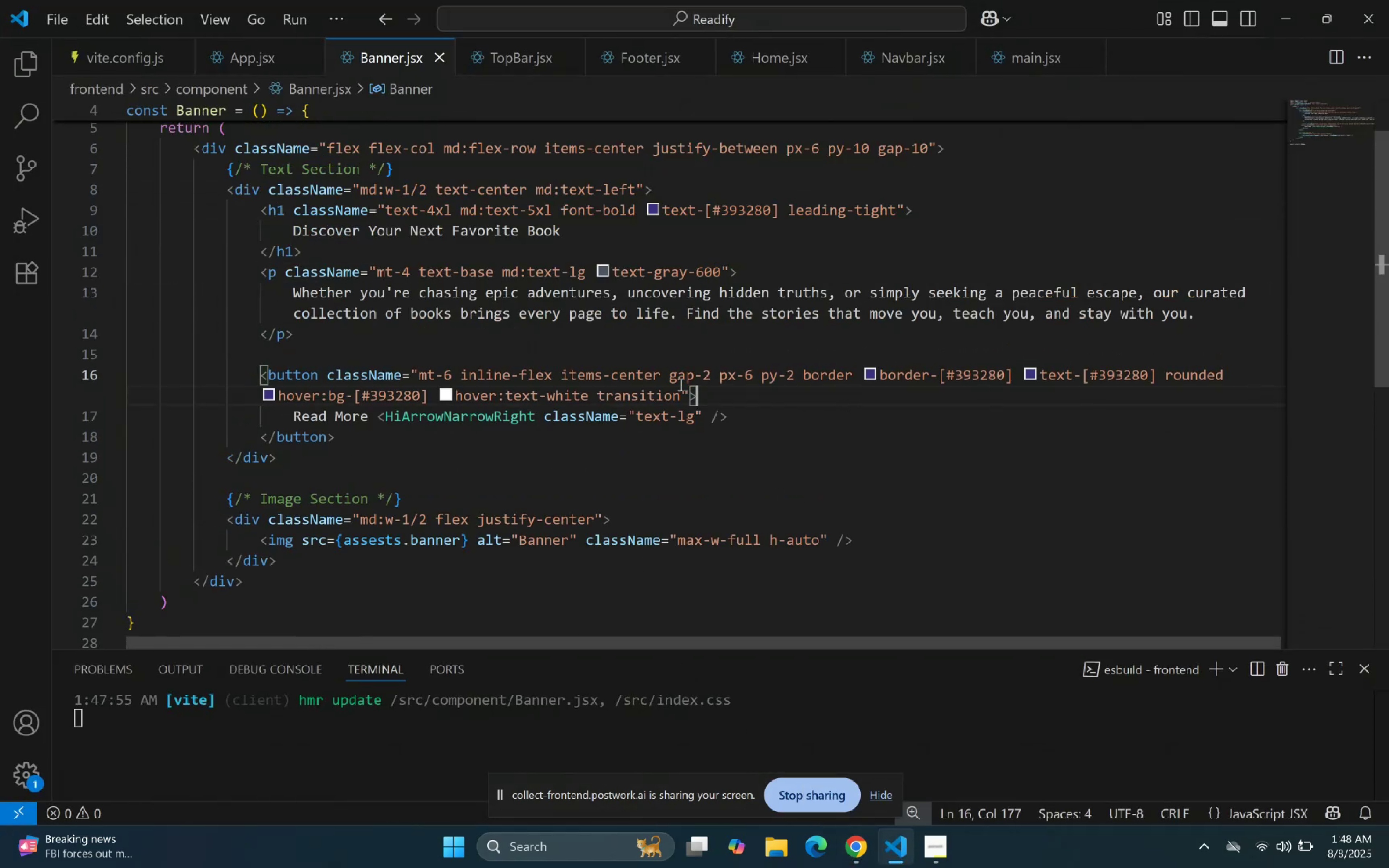 
scroll: coordinate [638, 292], scroll_direction: up, amount: 5.0
 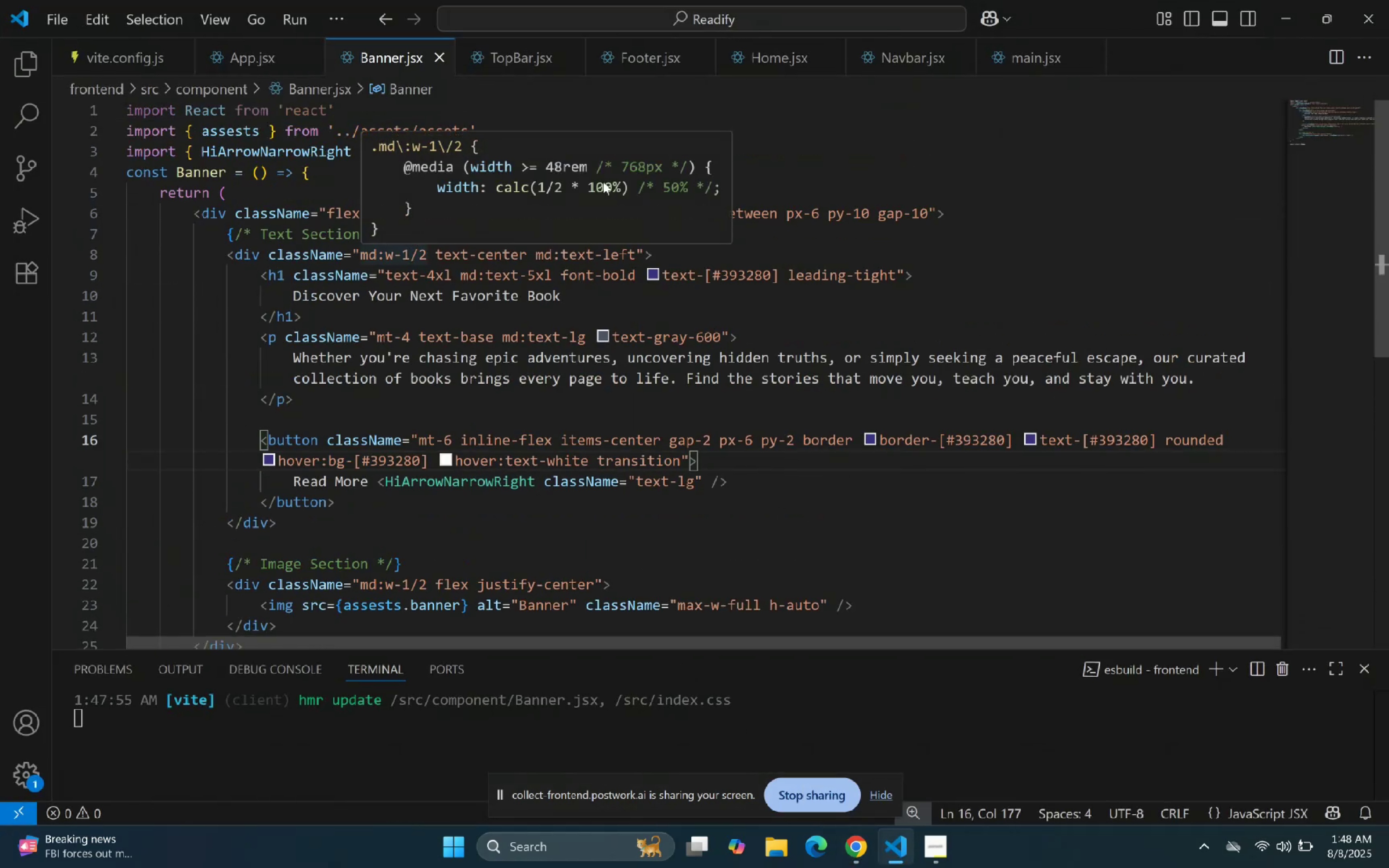 
left_click([785, 66])
 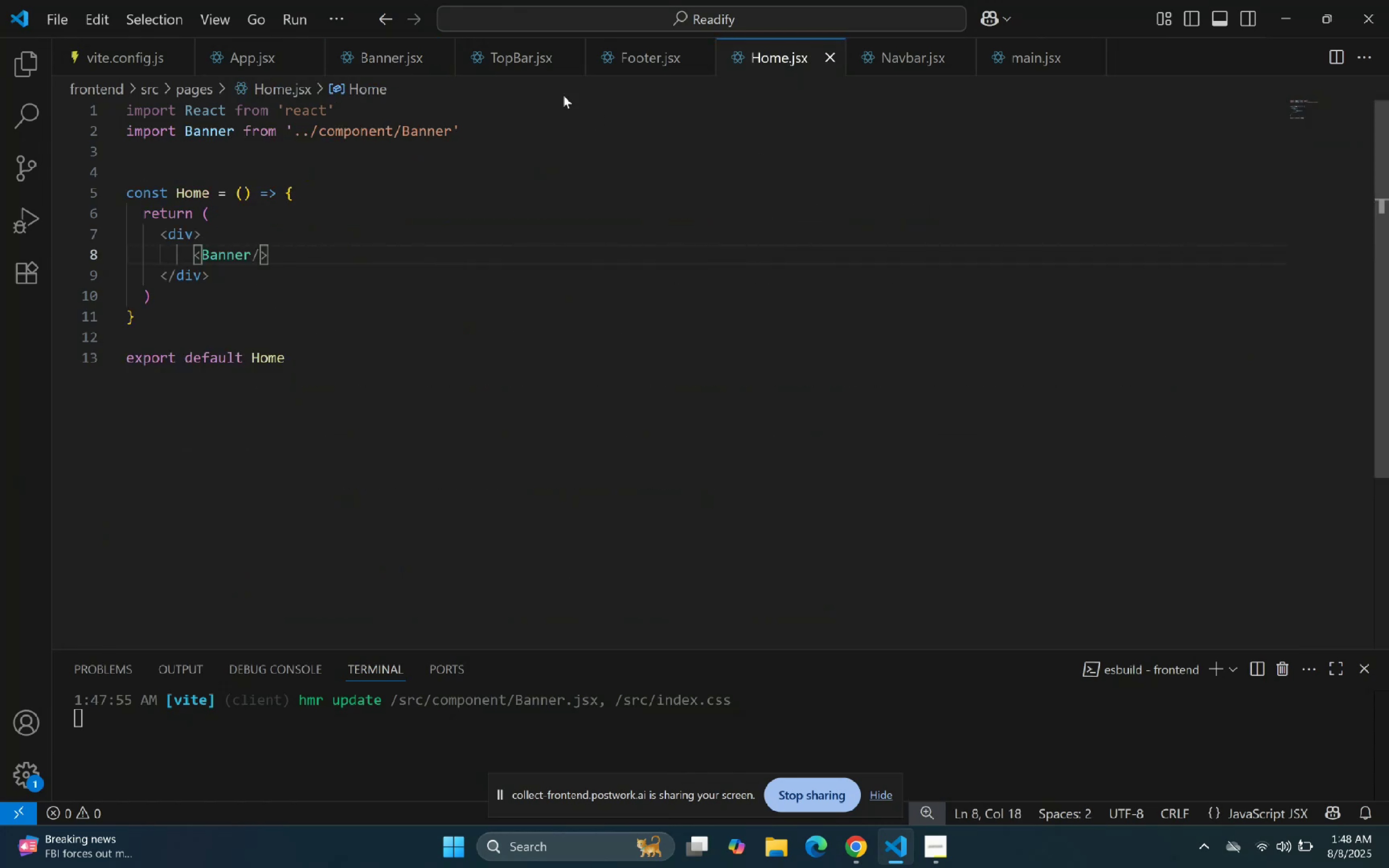 
left_click([385, 57])
 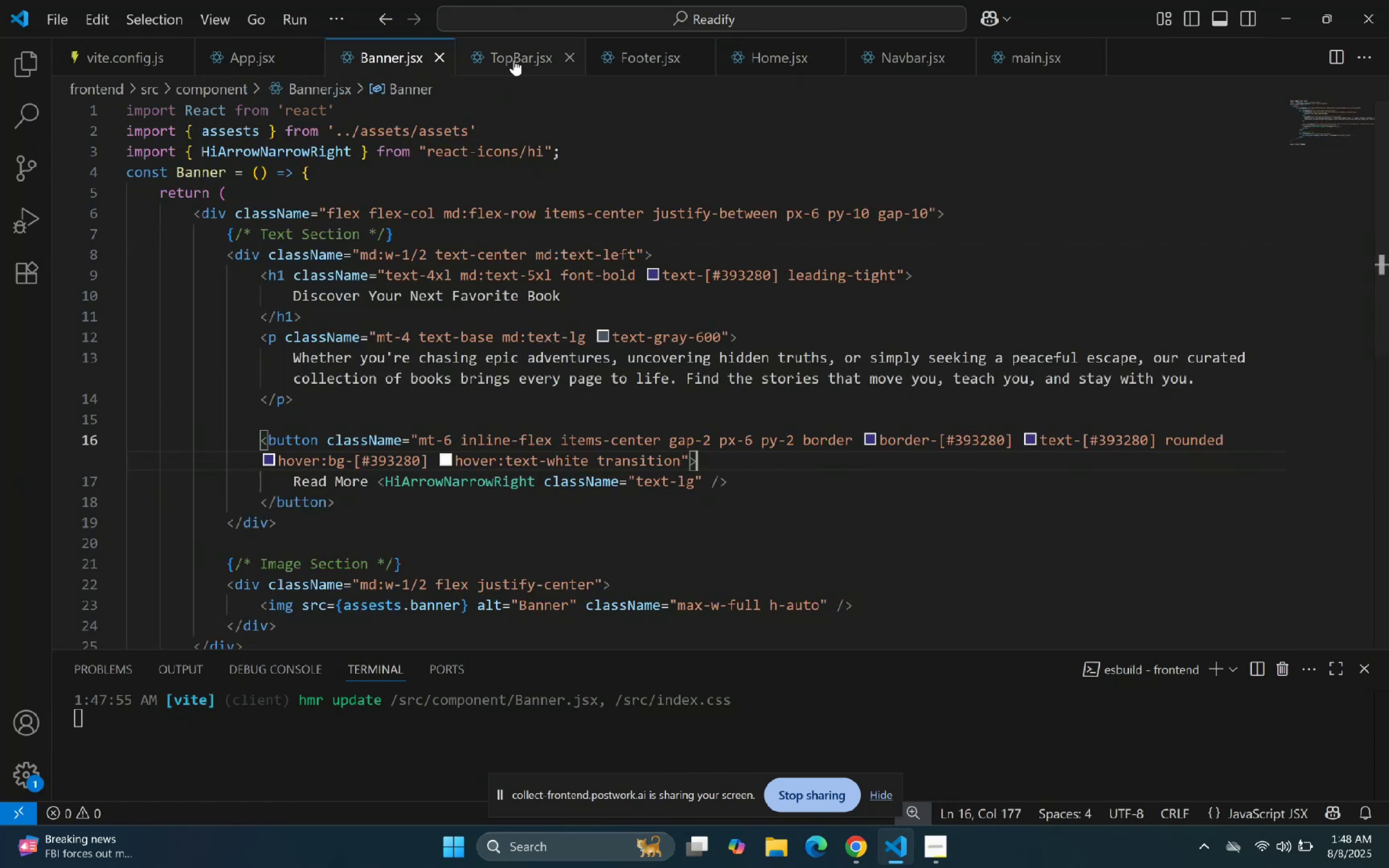 
left_click([245, 55])
 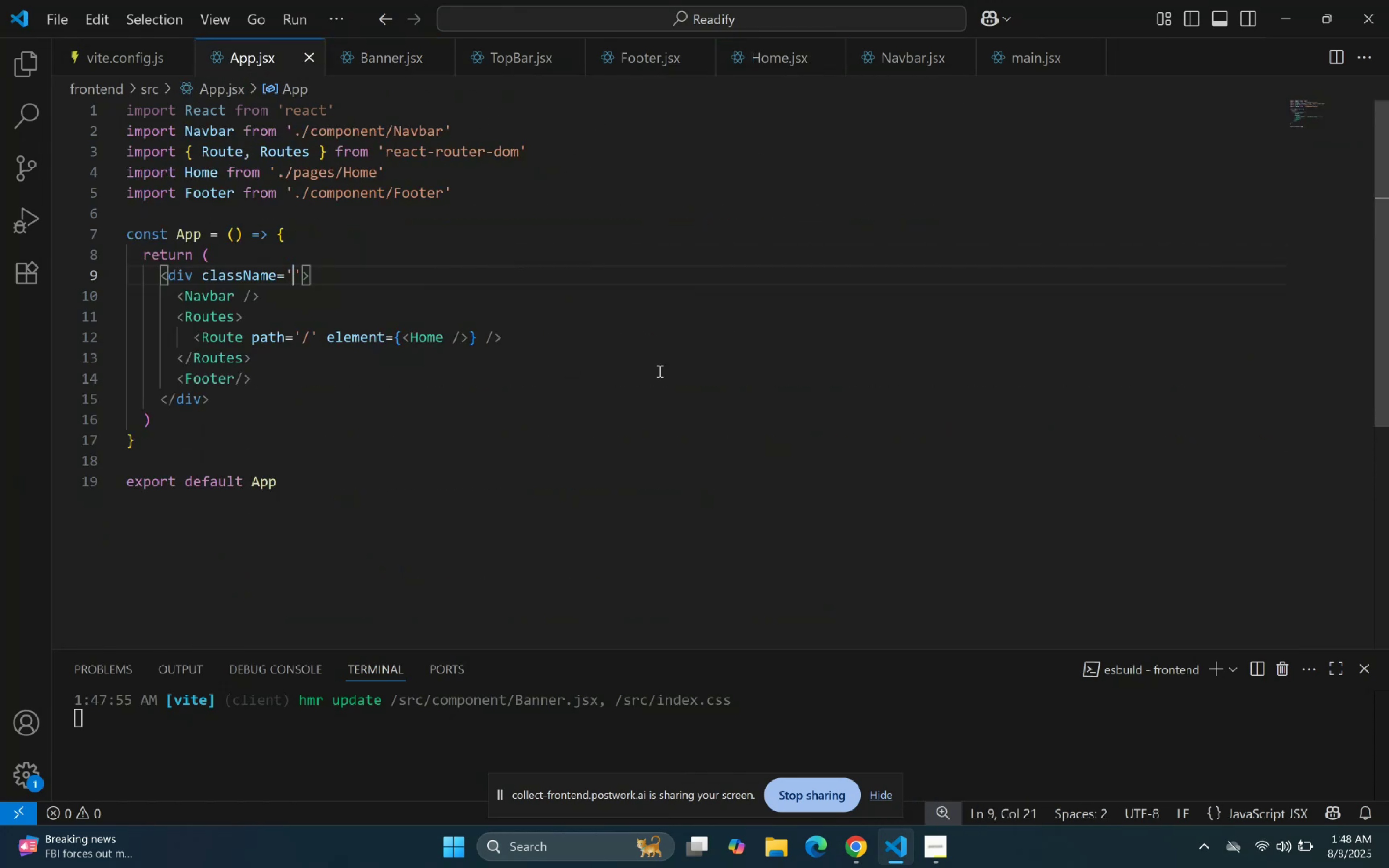 
left_click([740, 371])
 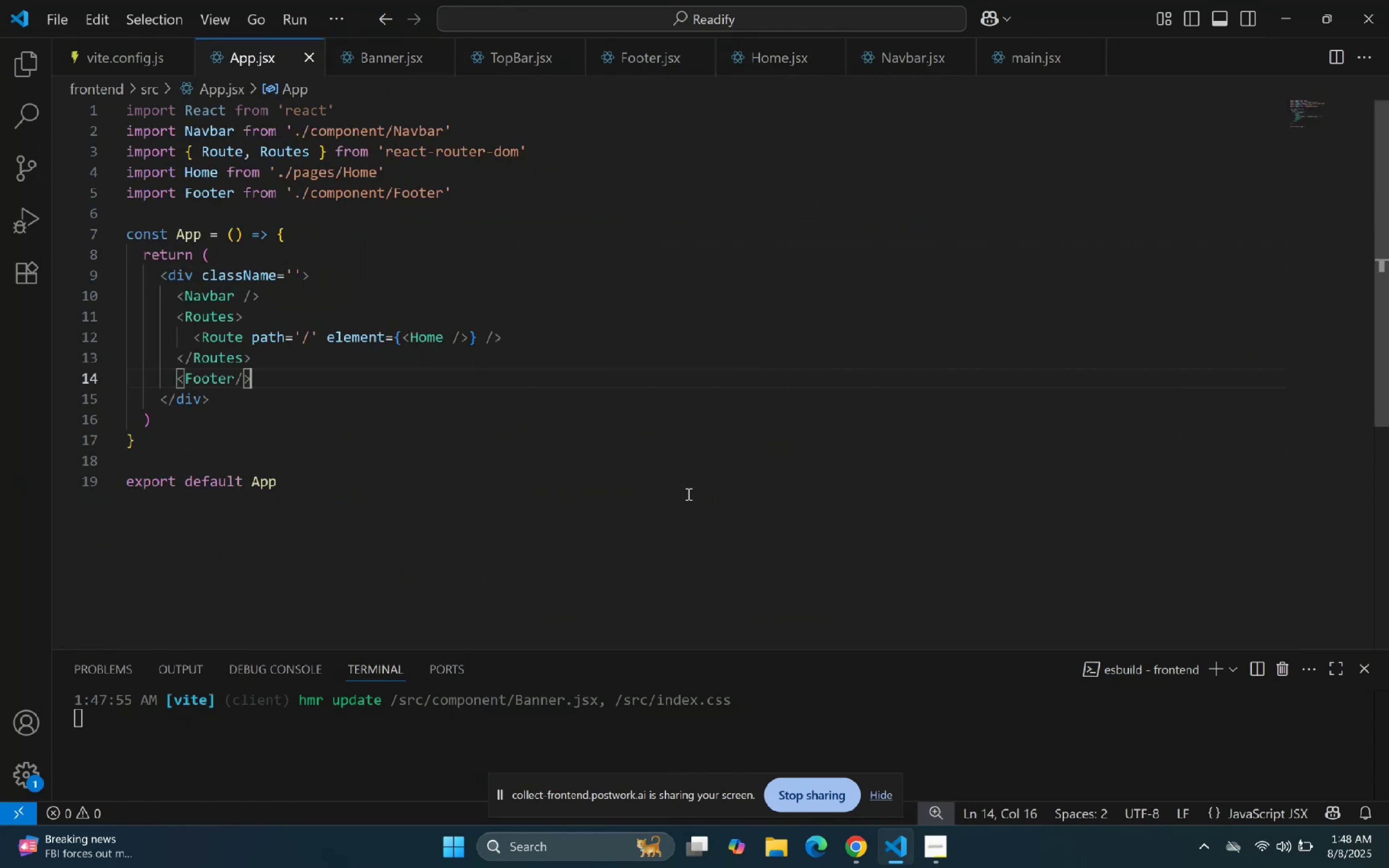 
left_click([888, 853])
 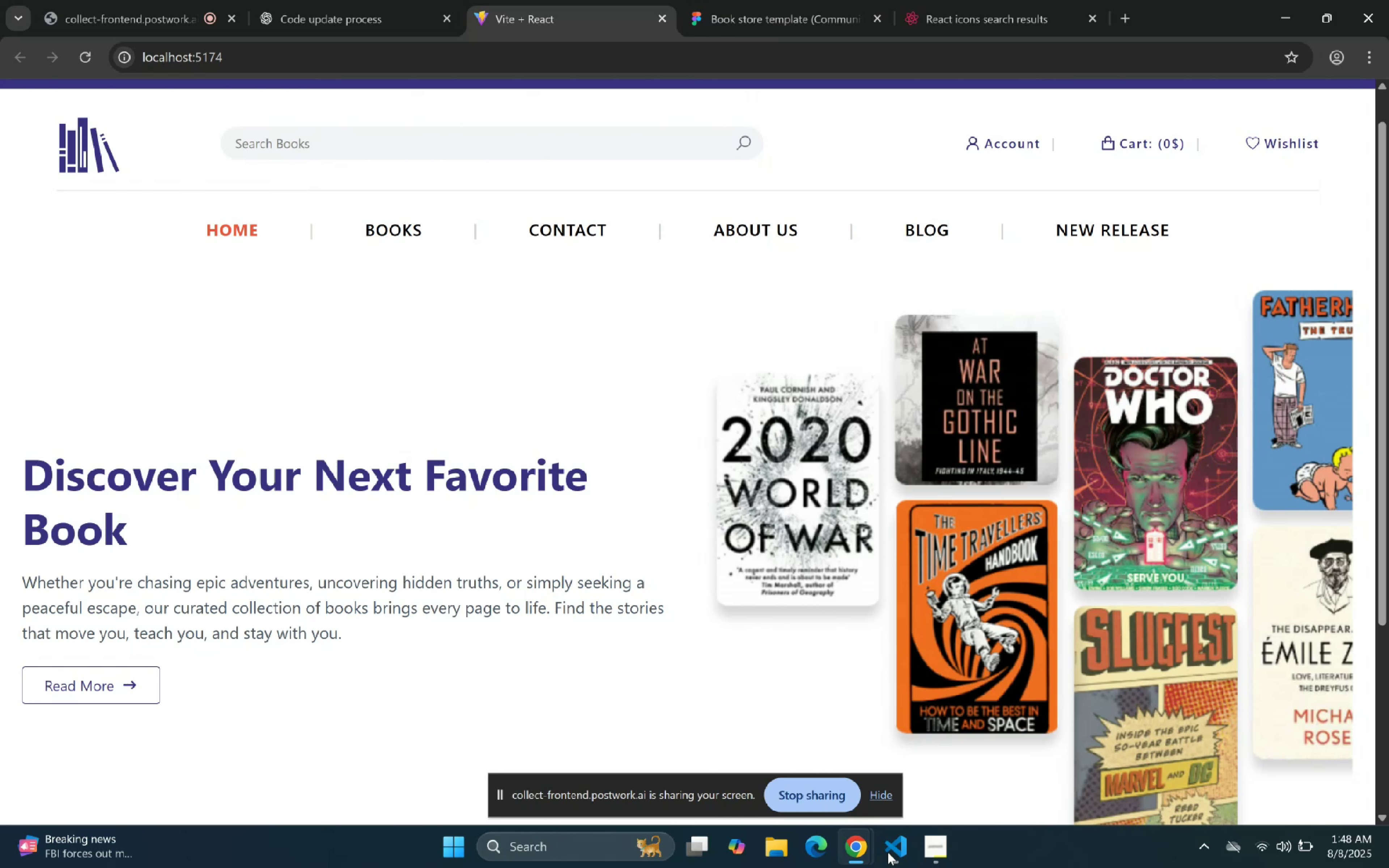 
scroll: coordinate [717, 485], scroll_direction: down, amount: 2.0
 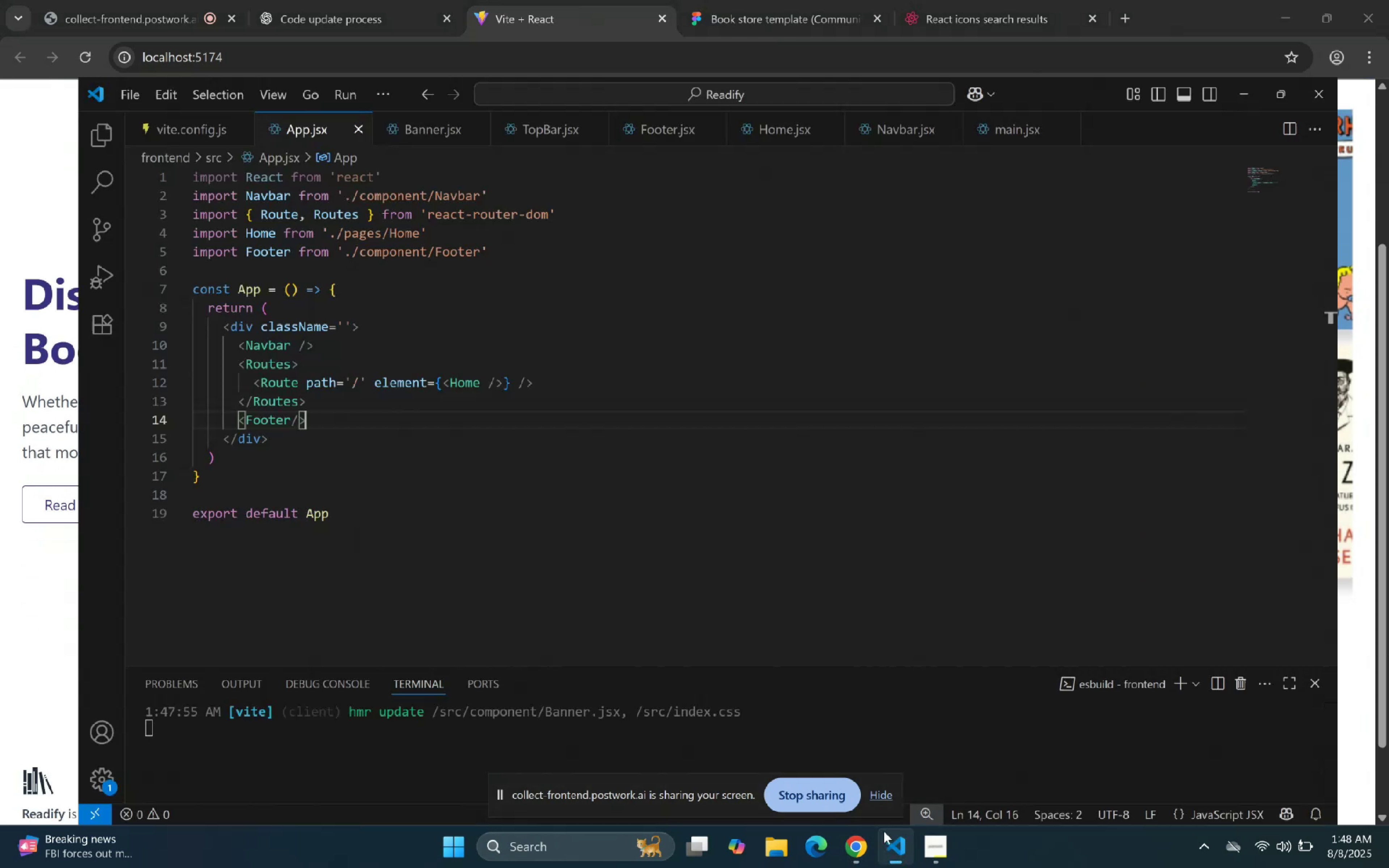 
scroll: coordinate [531, 354], scroll_direction: up, amount: 1.0
 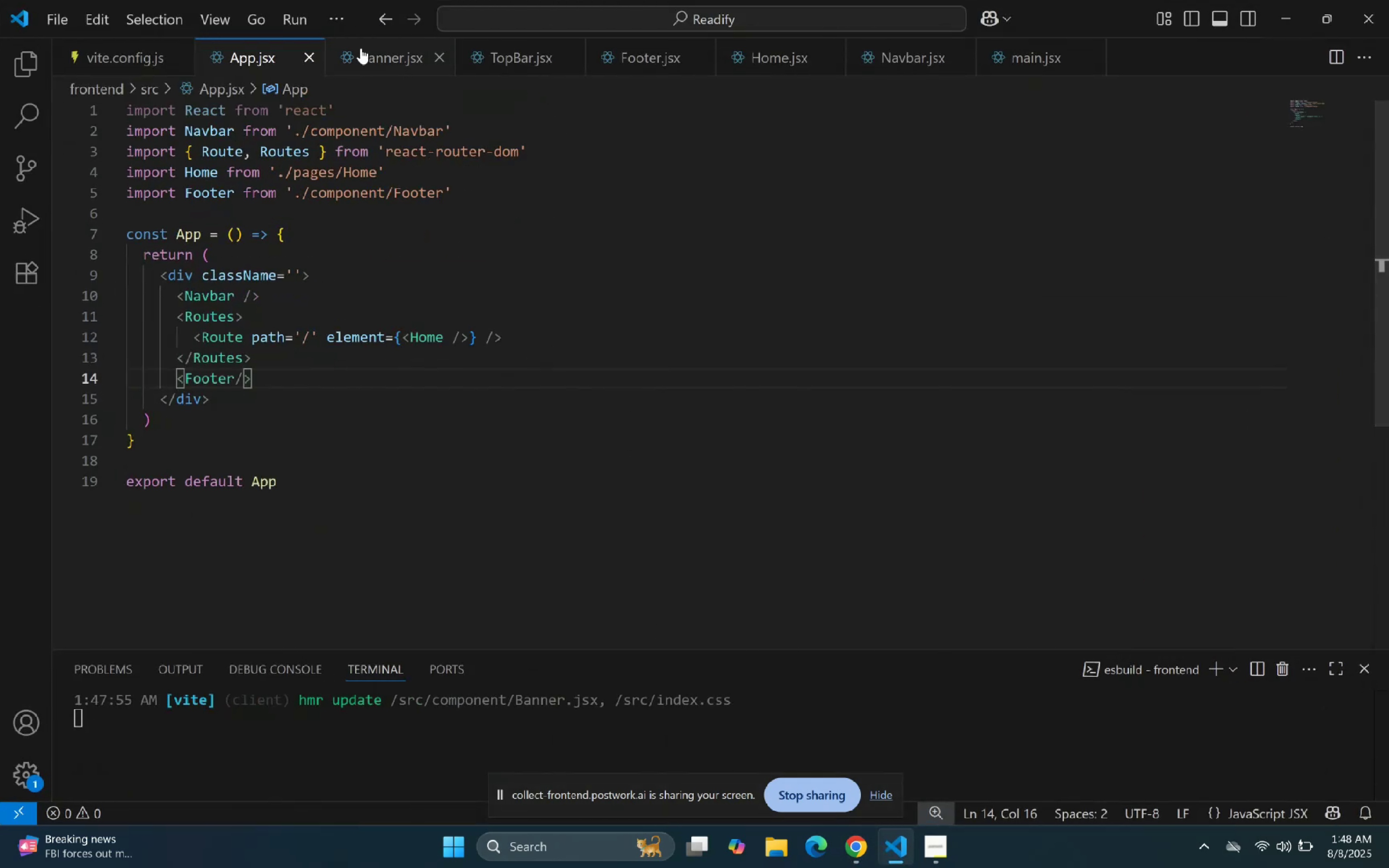 
left_click([361, 48])
 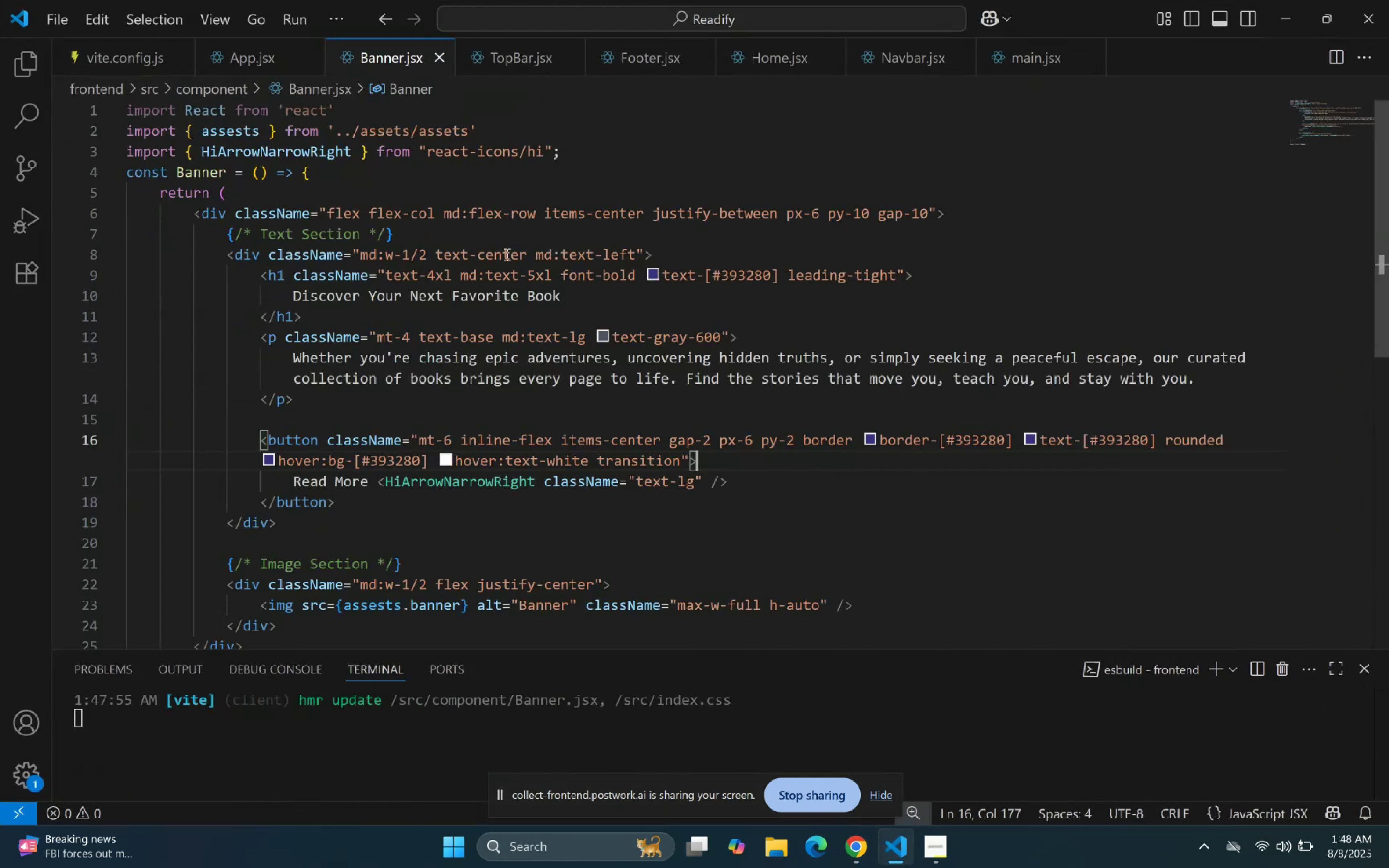 
scroll: coordinate [510, 264], scroll_direction: down, amount: 2.0
 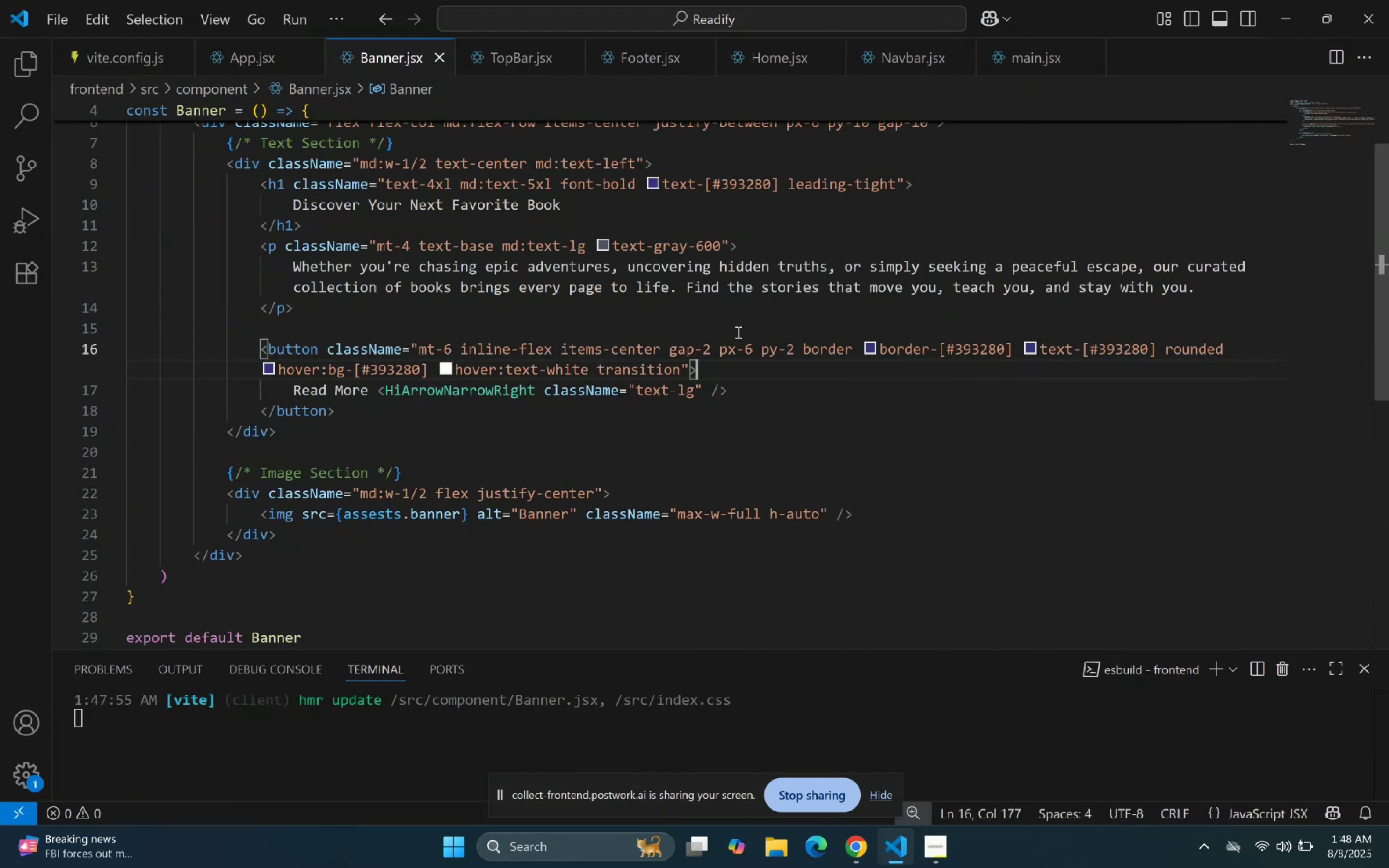 
left_click([763, 468])
 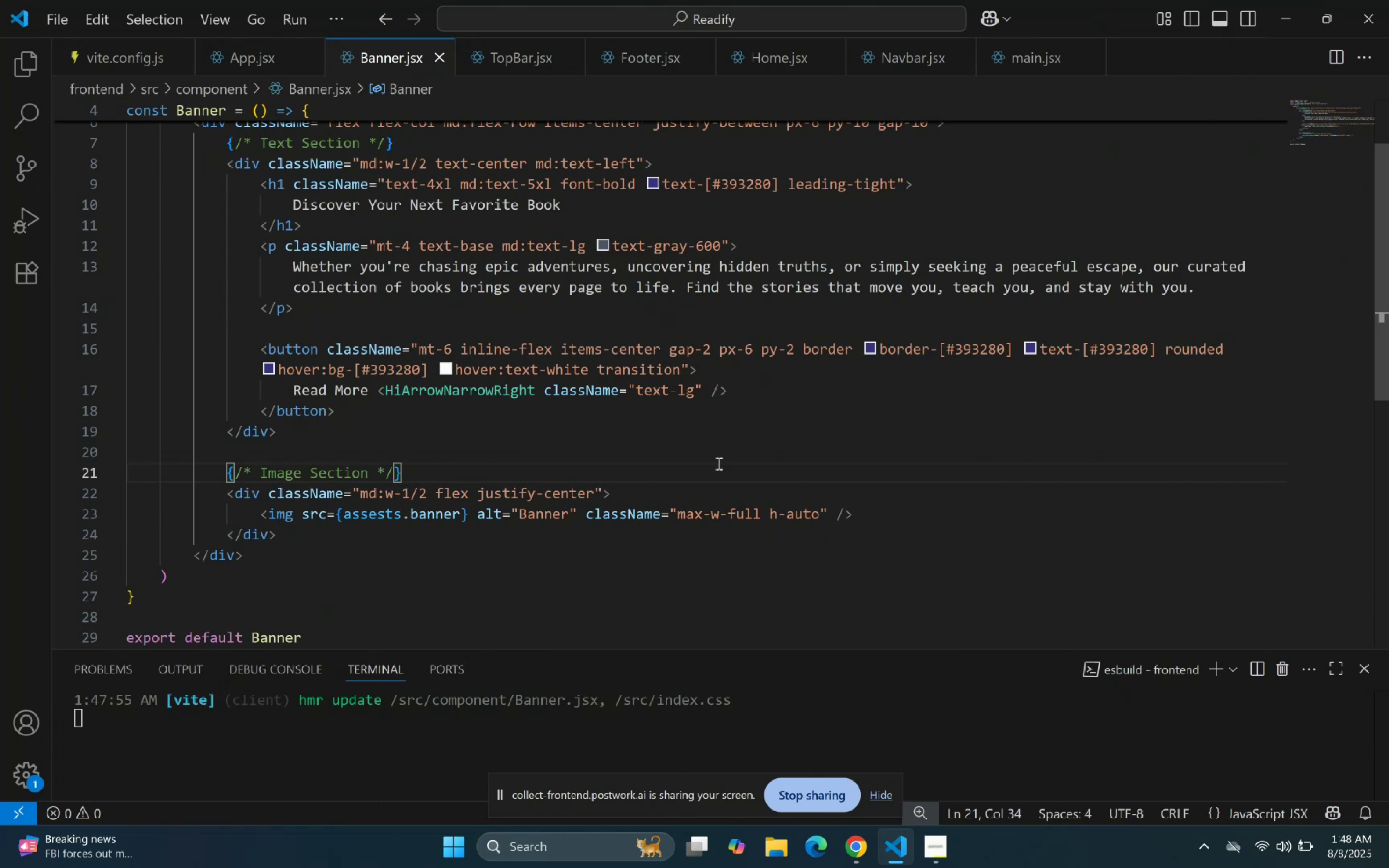 
scroll: coordinate [594, 154], scroll_direction: up, amount: 1.0
 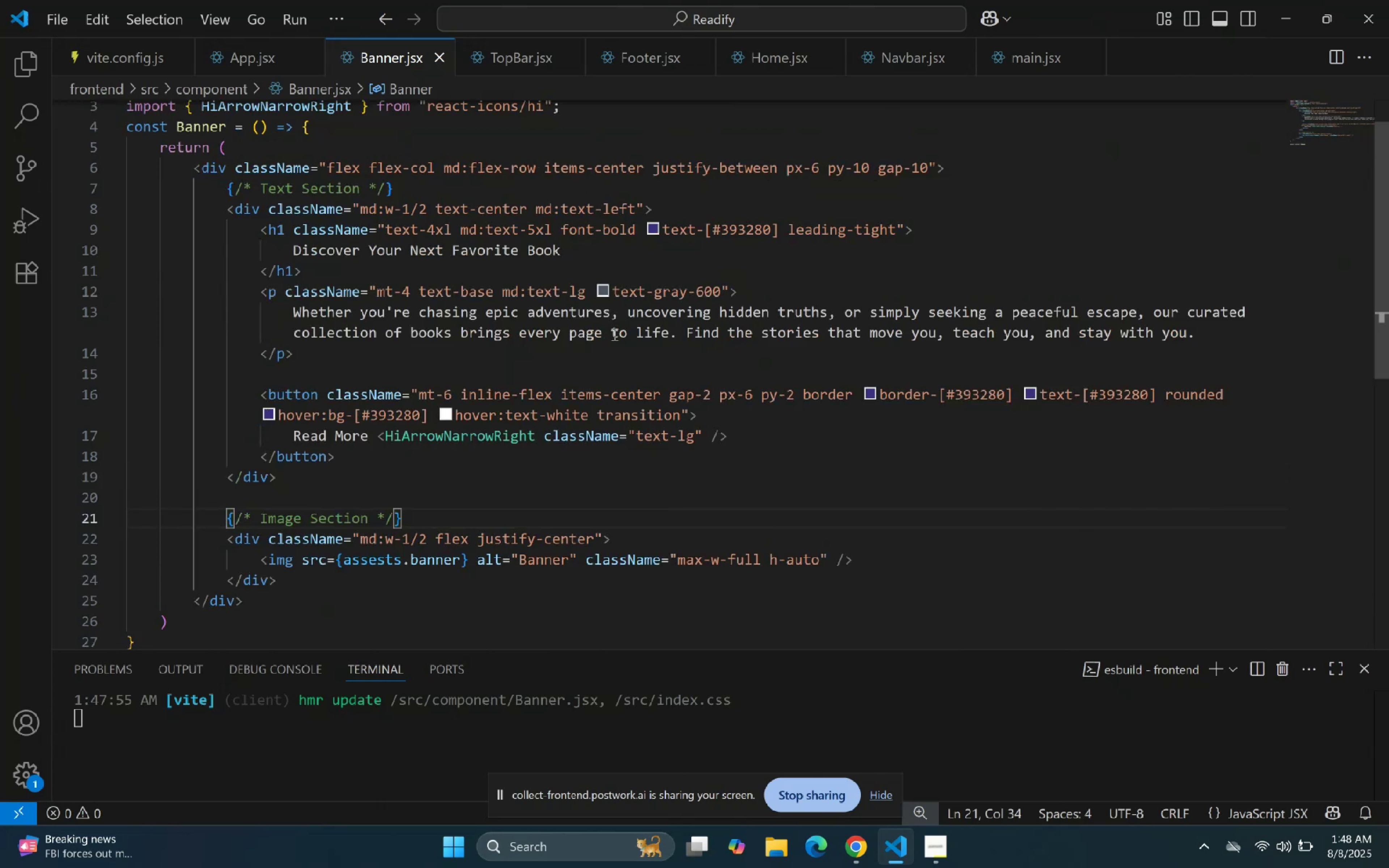 
left_click([613, 334])
 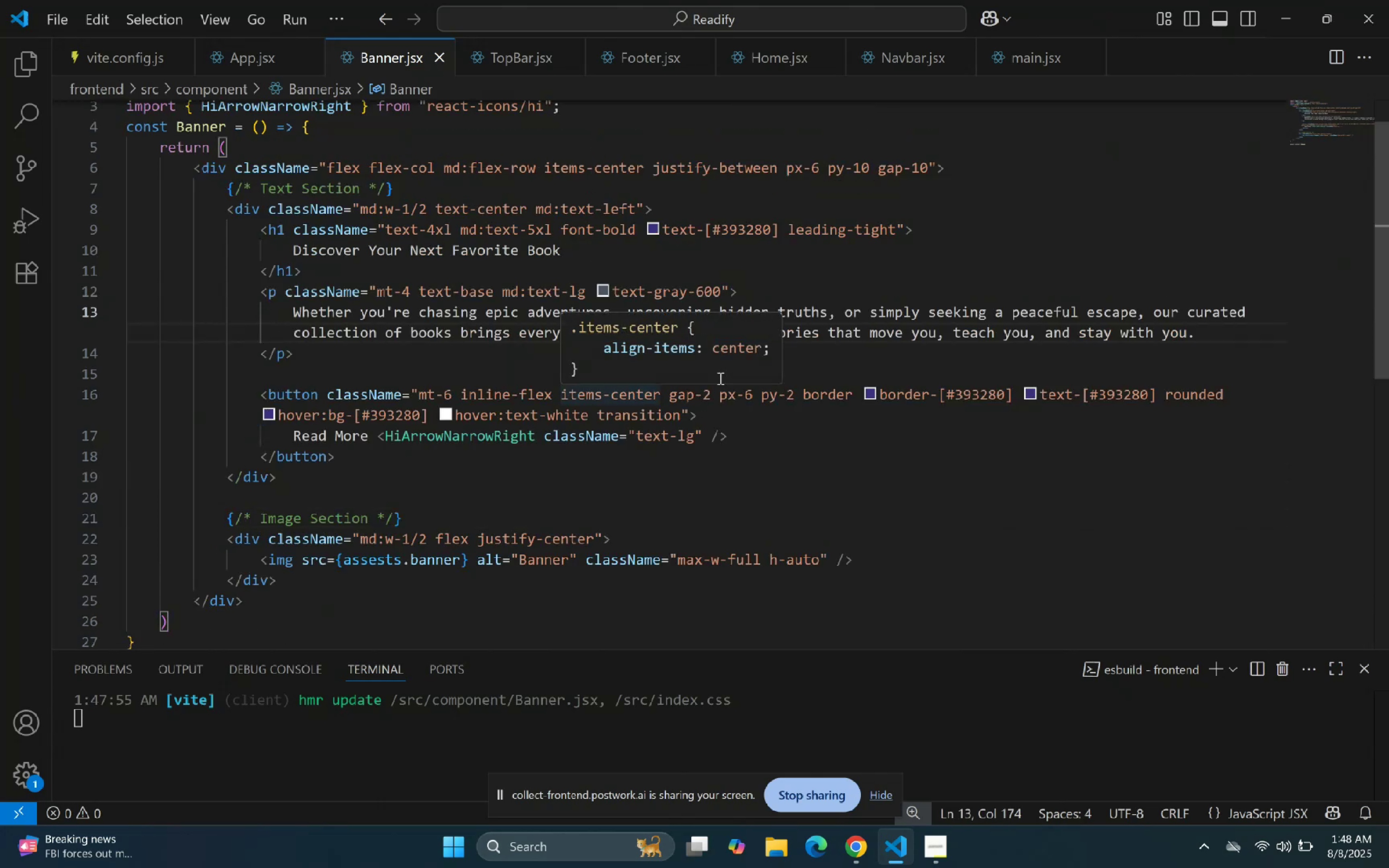 
scroll: coordinate [757, 268], scroll_direction: down, amount: 1.0
 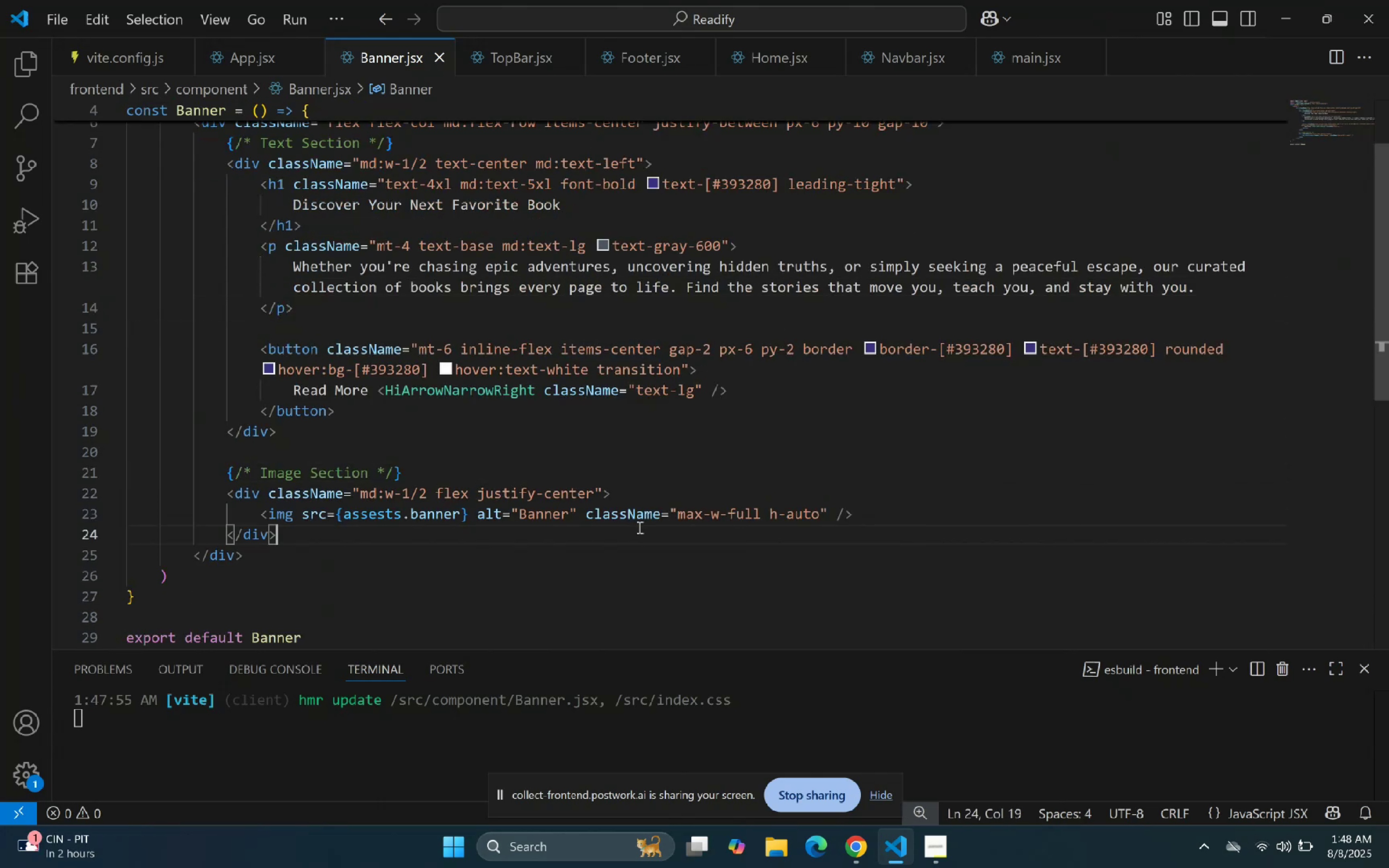 
double_click([795, 543])
 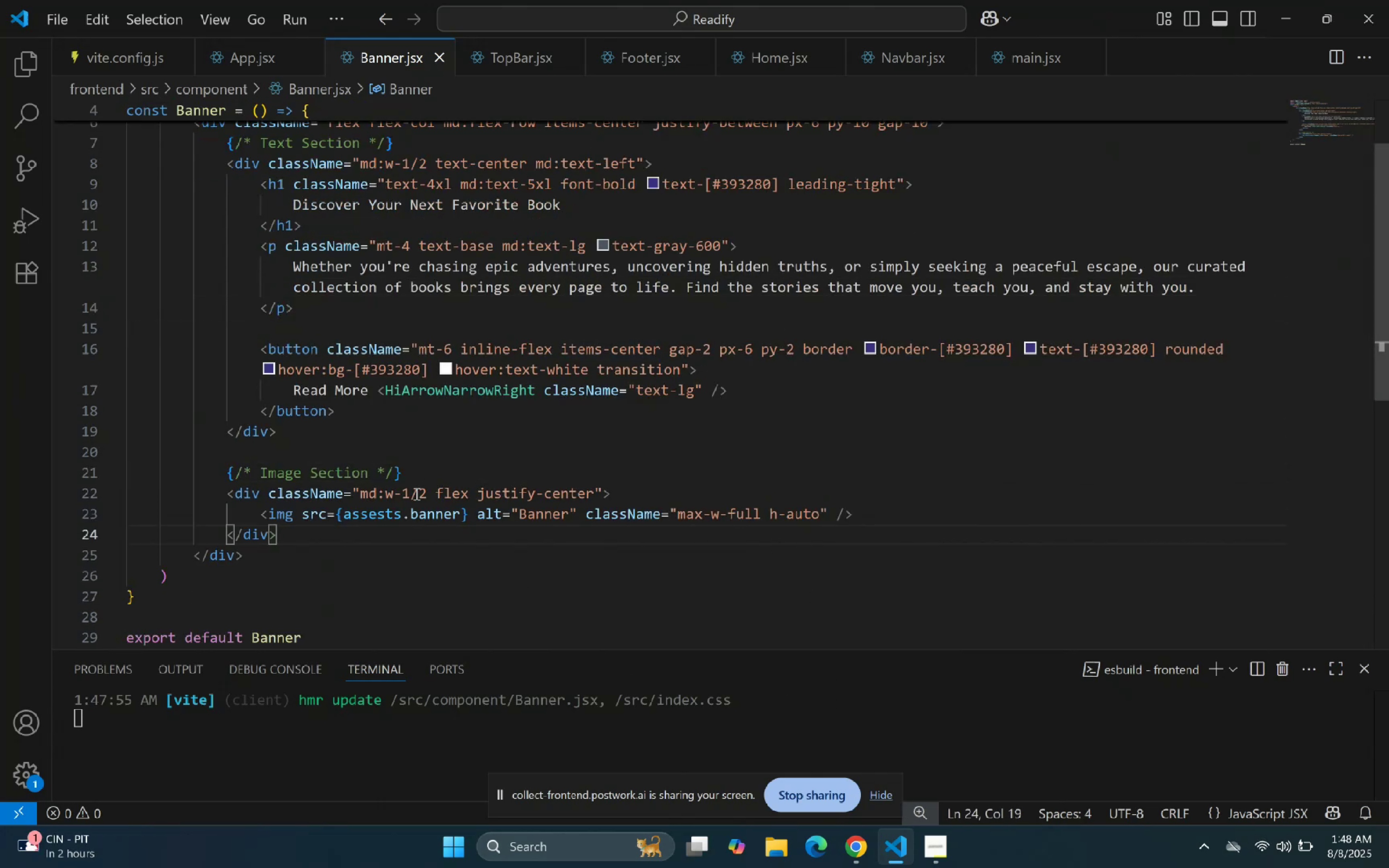 
left_click([410, 488])
 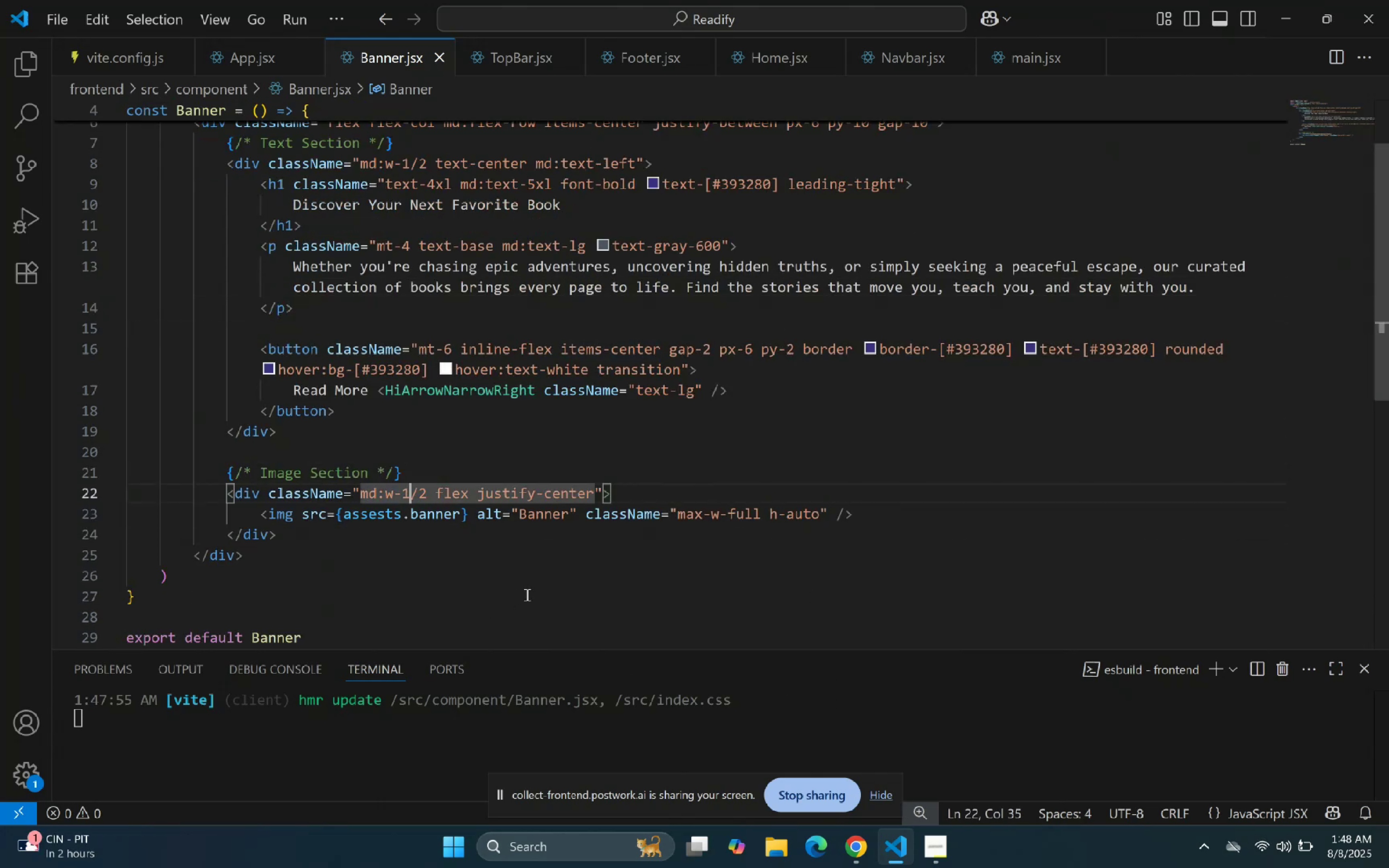 
key(ArrowRight)
 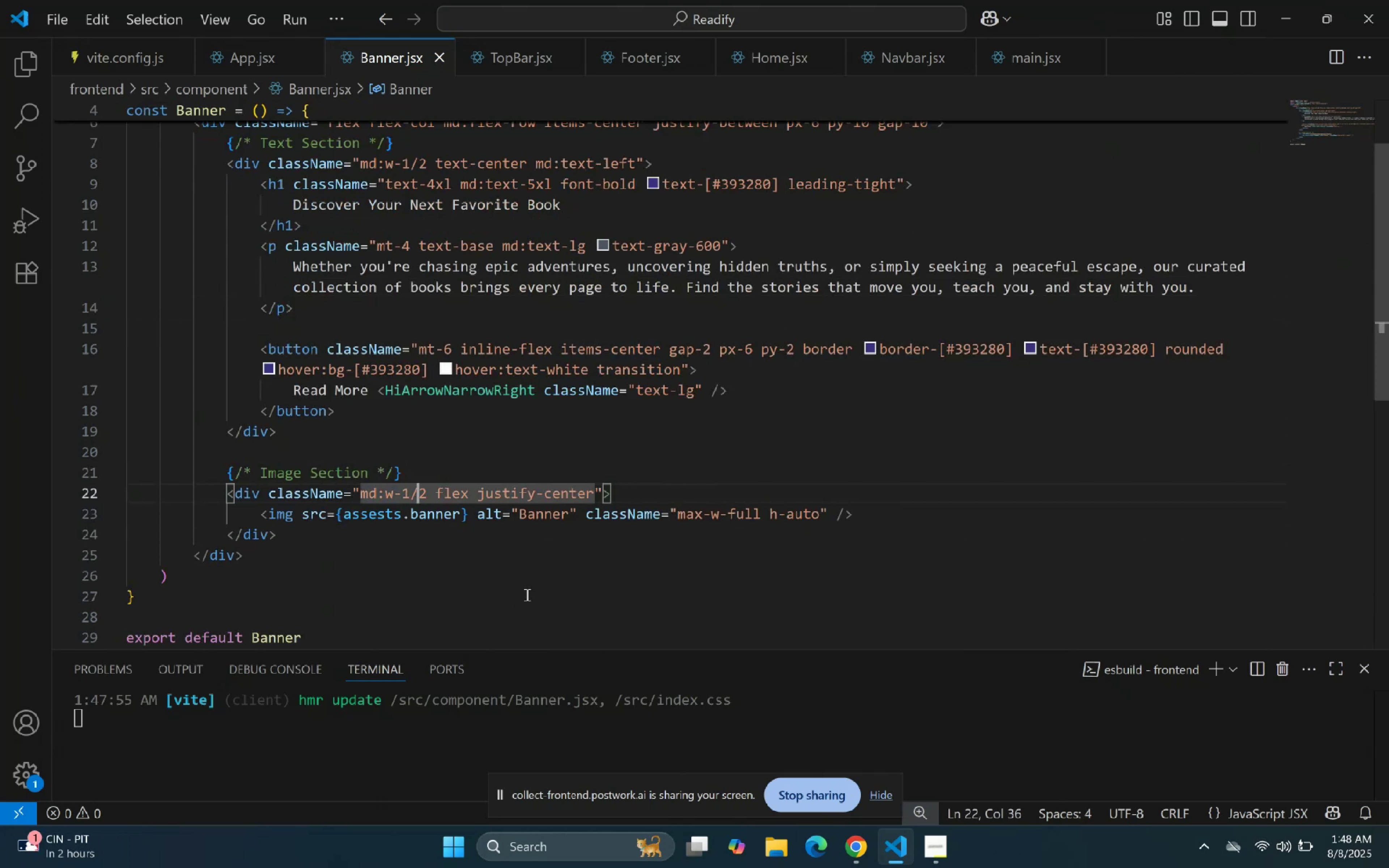 
key(ArrowRight)
 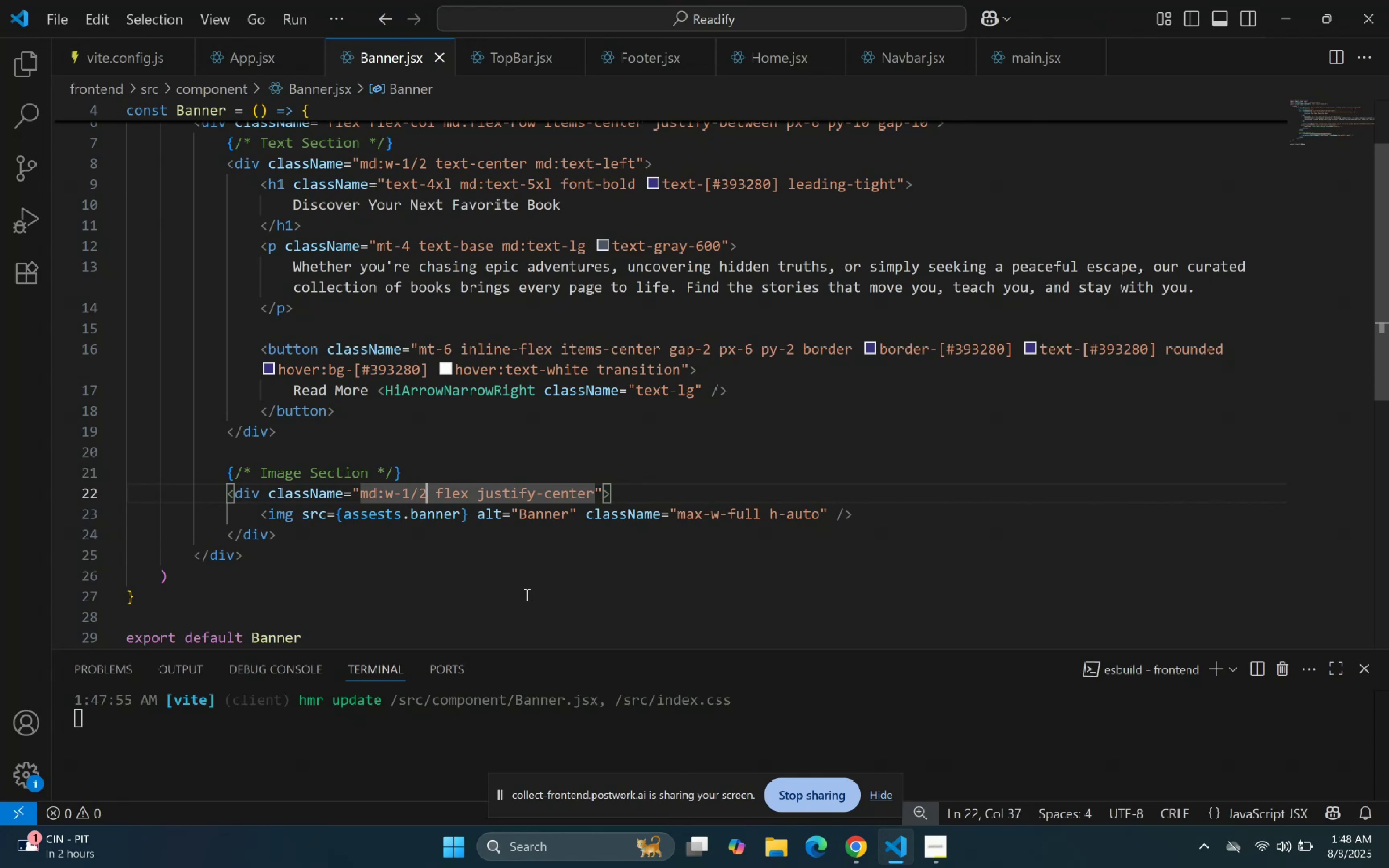 
key(Backspace)
 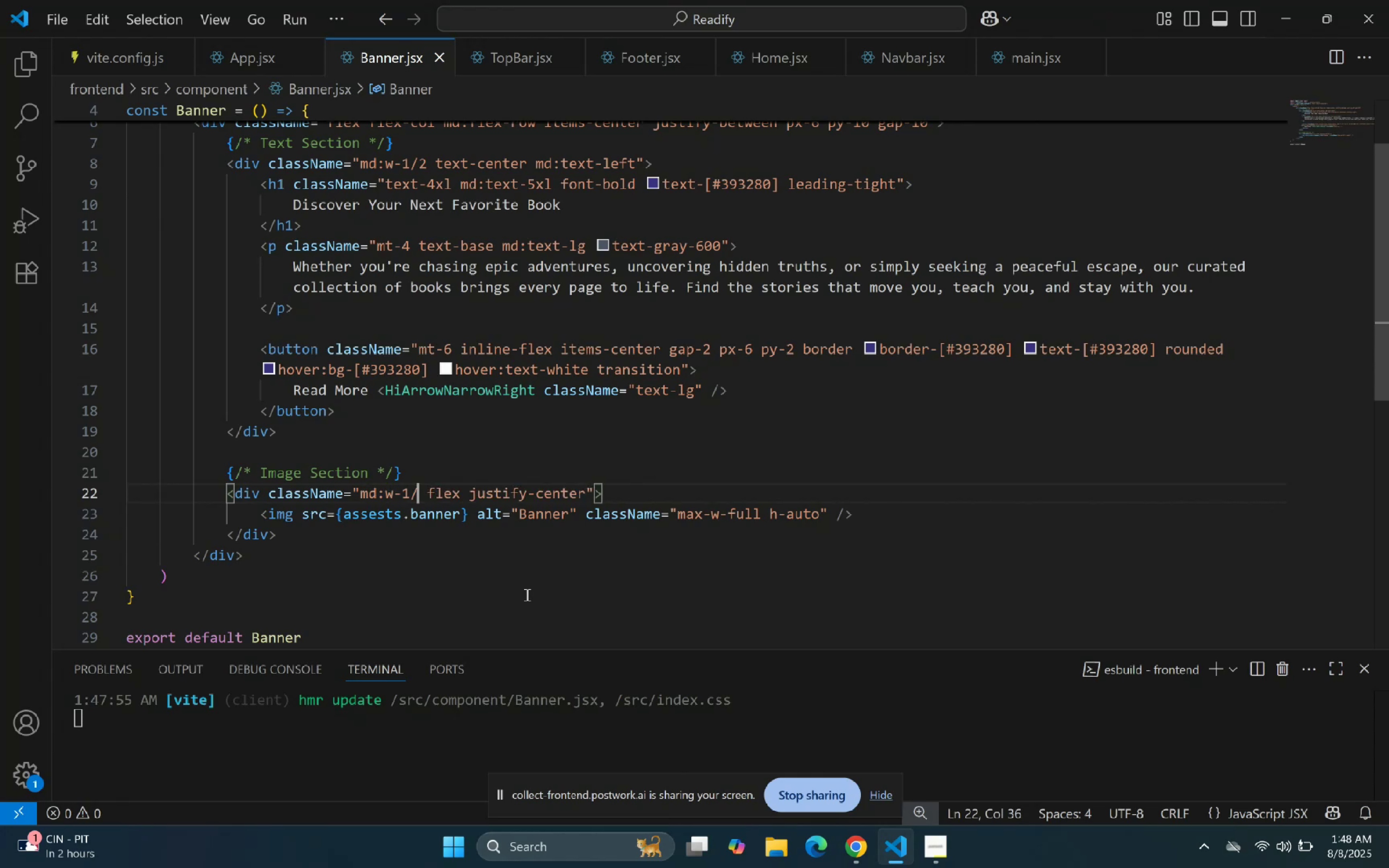 
key(Backspace)
 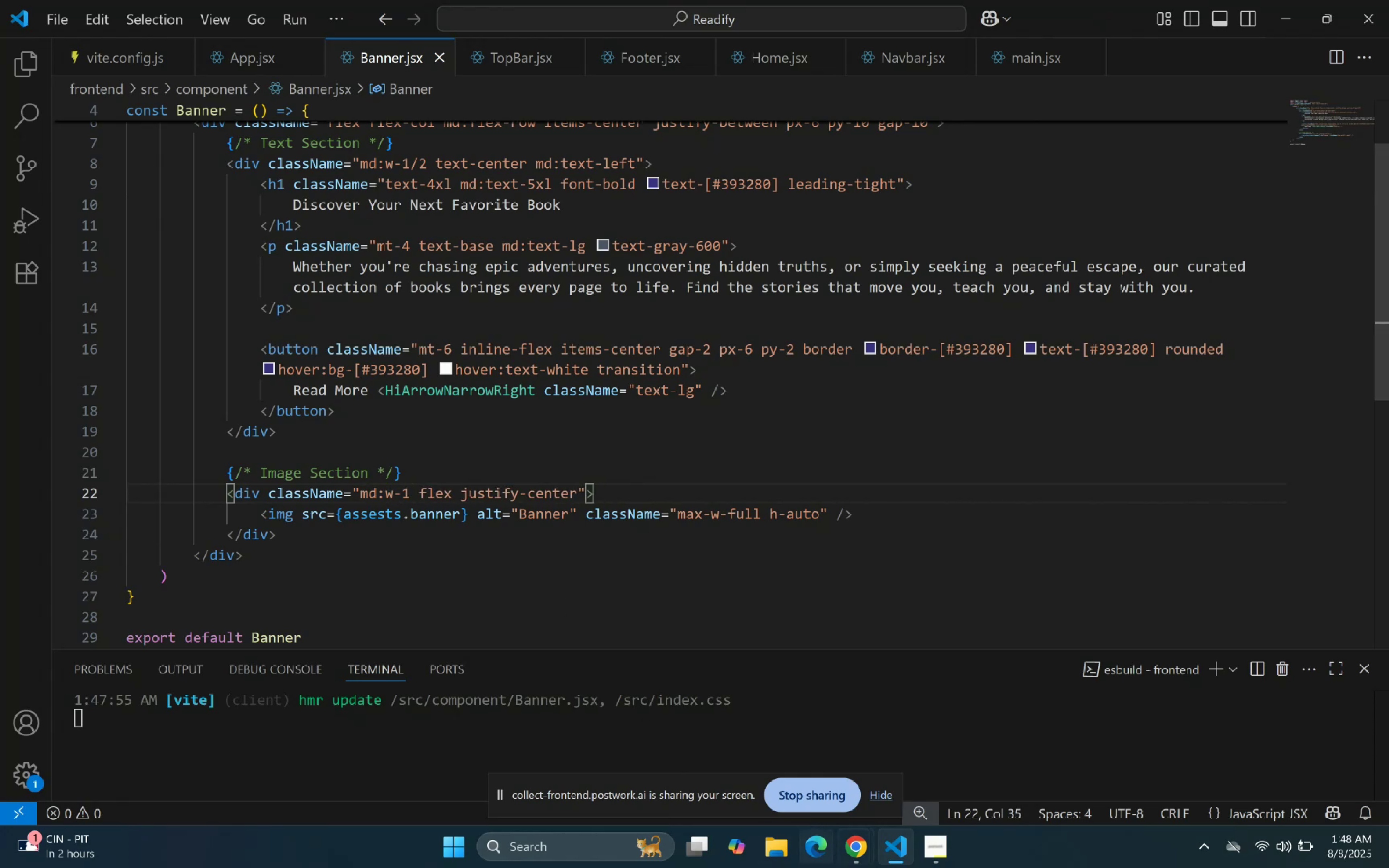 
left_click([907, 857])
 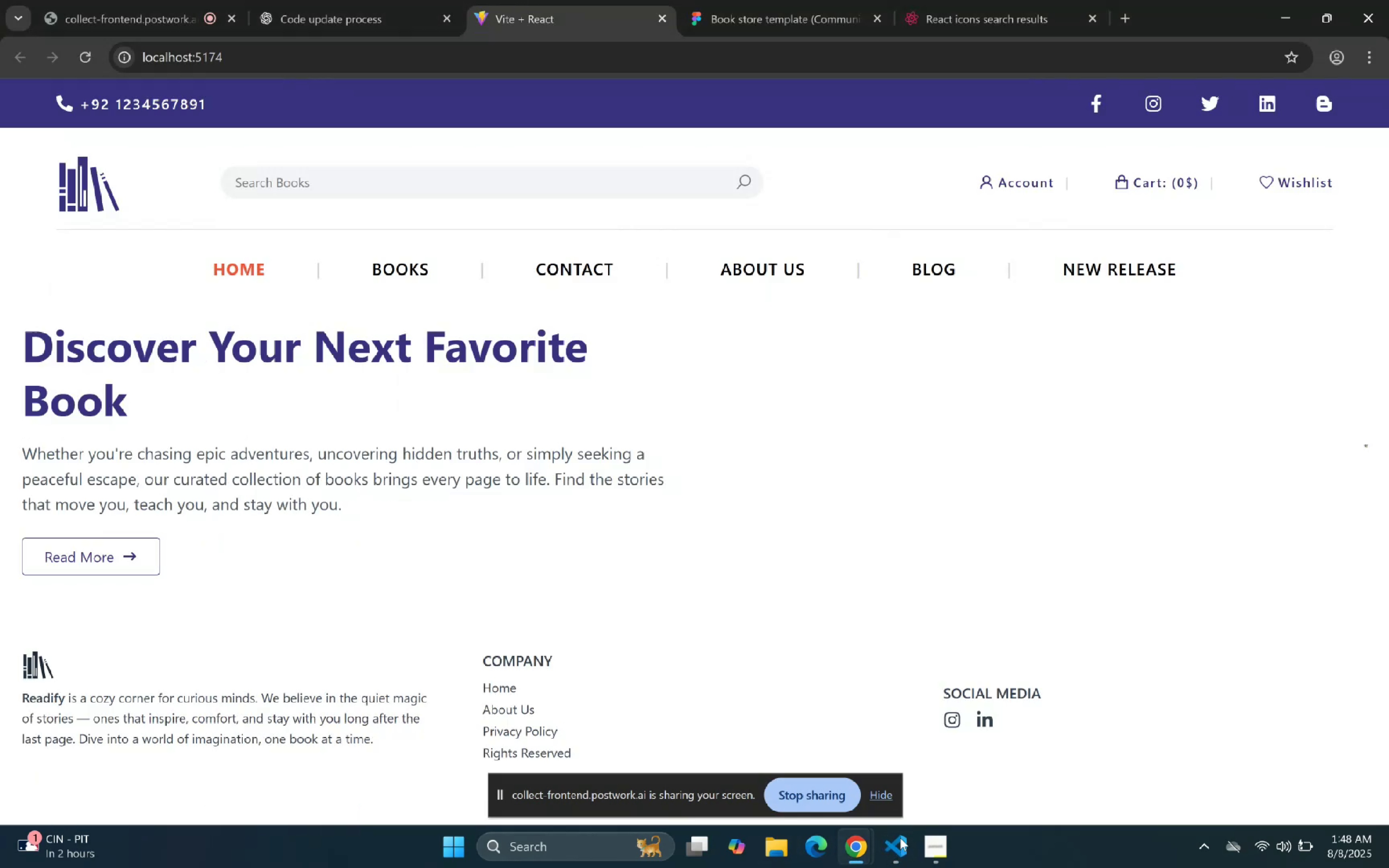 
left_click([900, 838])
 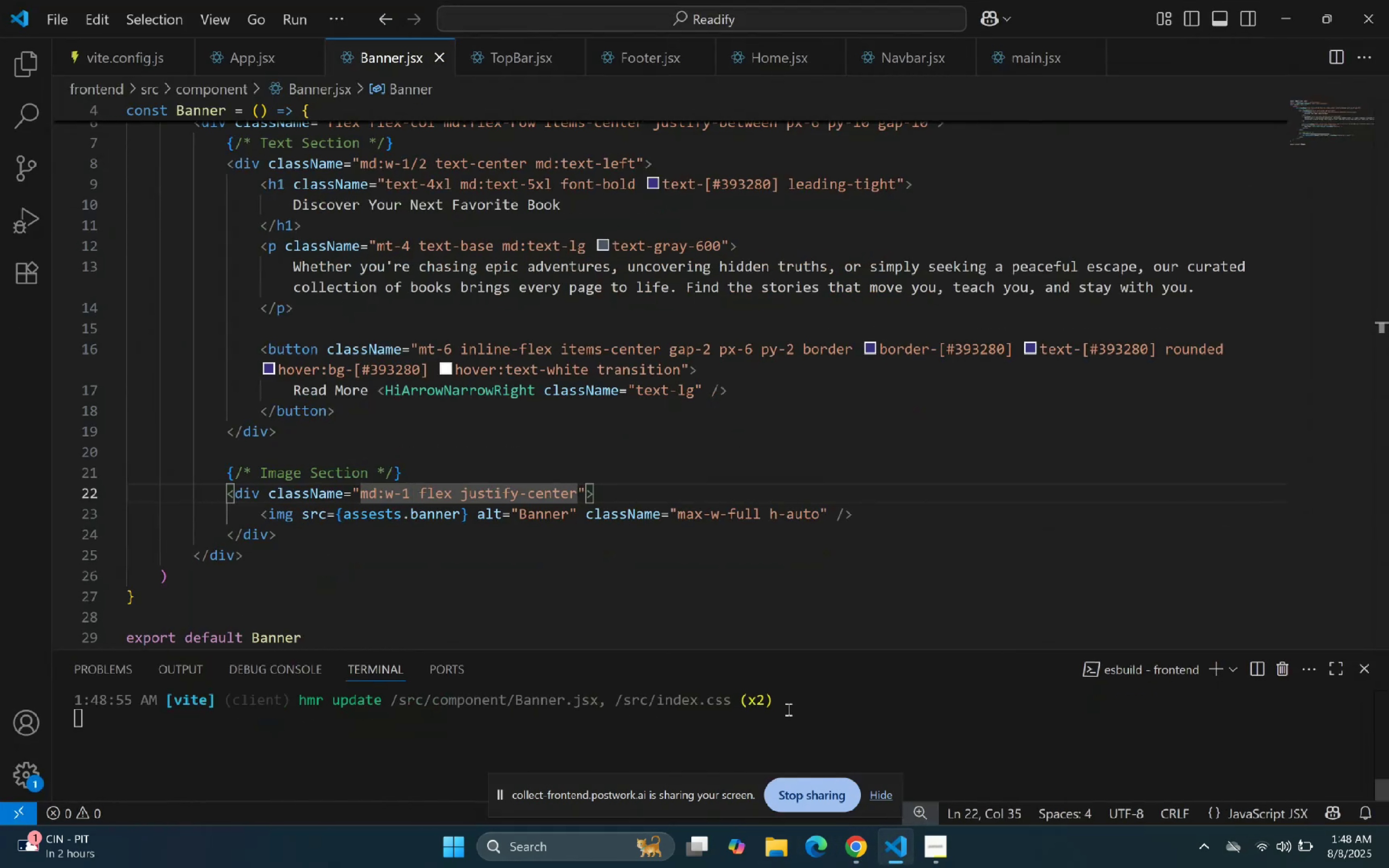 
key(Backspace)
type(full)
 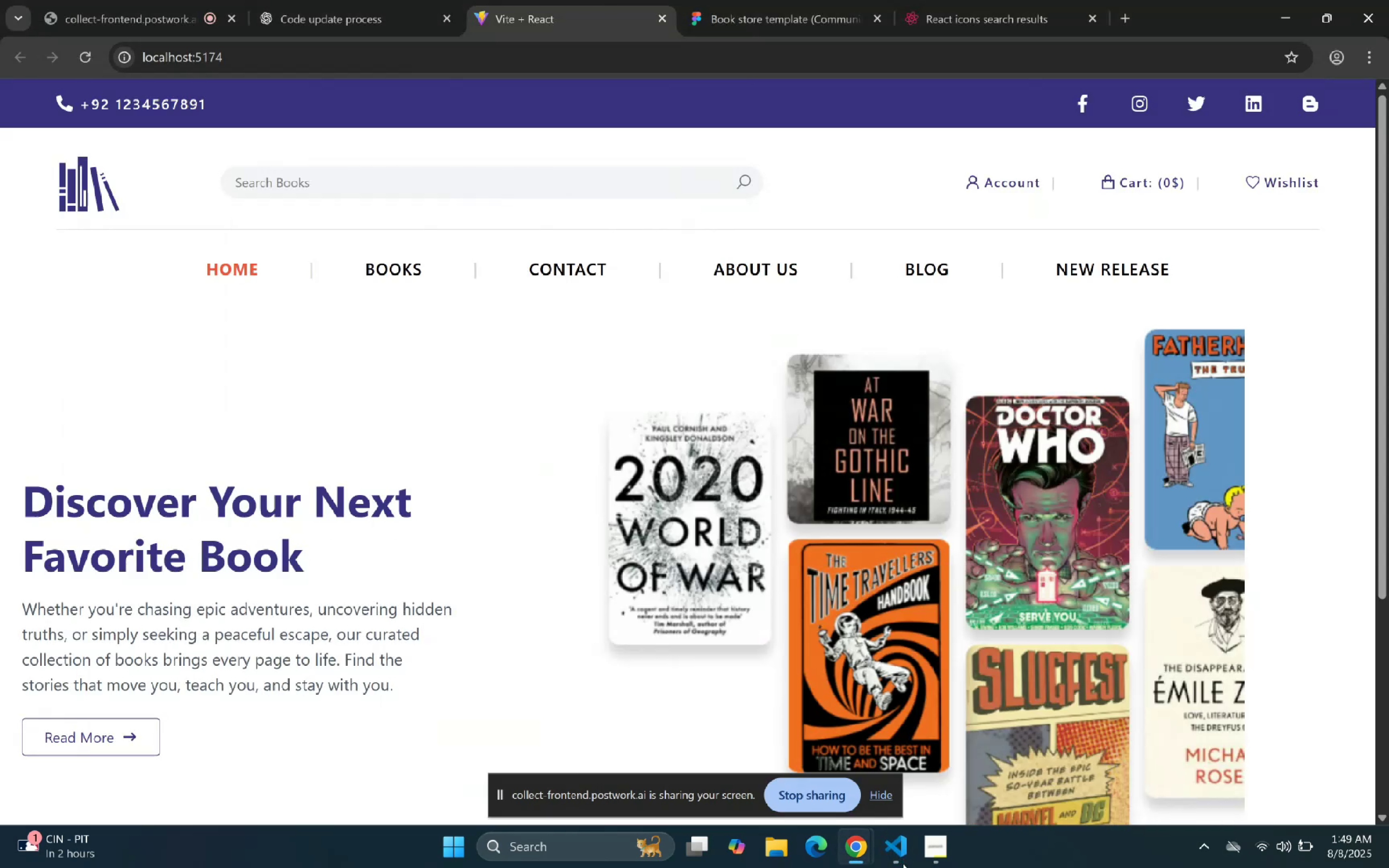 
scroll: coordinate [848, 558], scroll_direction: down, amount: 3.0
 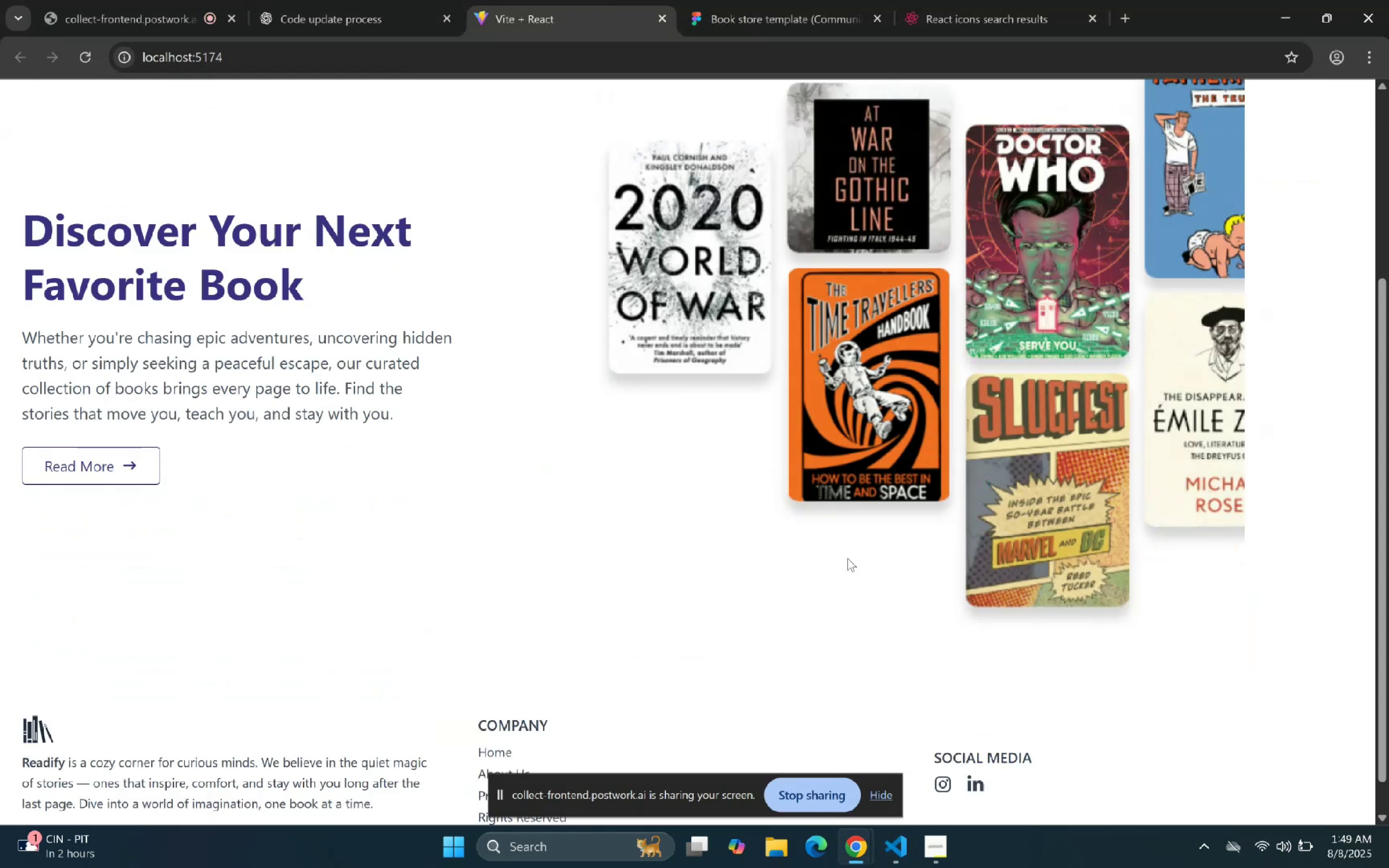 
scroll: coordinate [848, 558], scroll_direction: up, amount: 1.0
 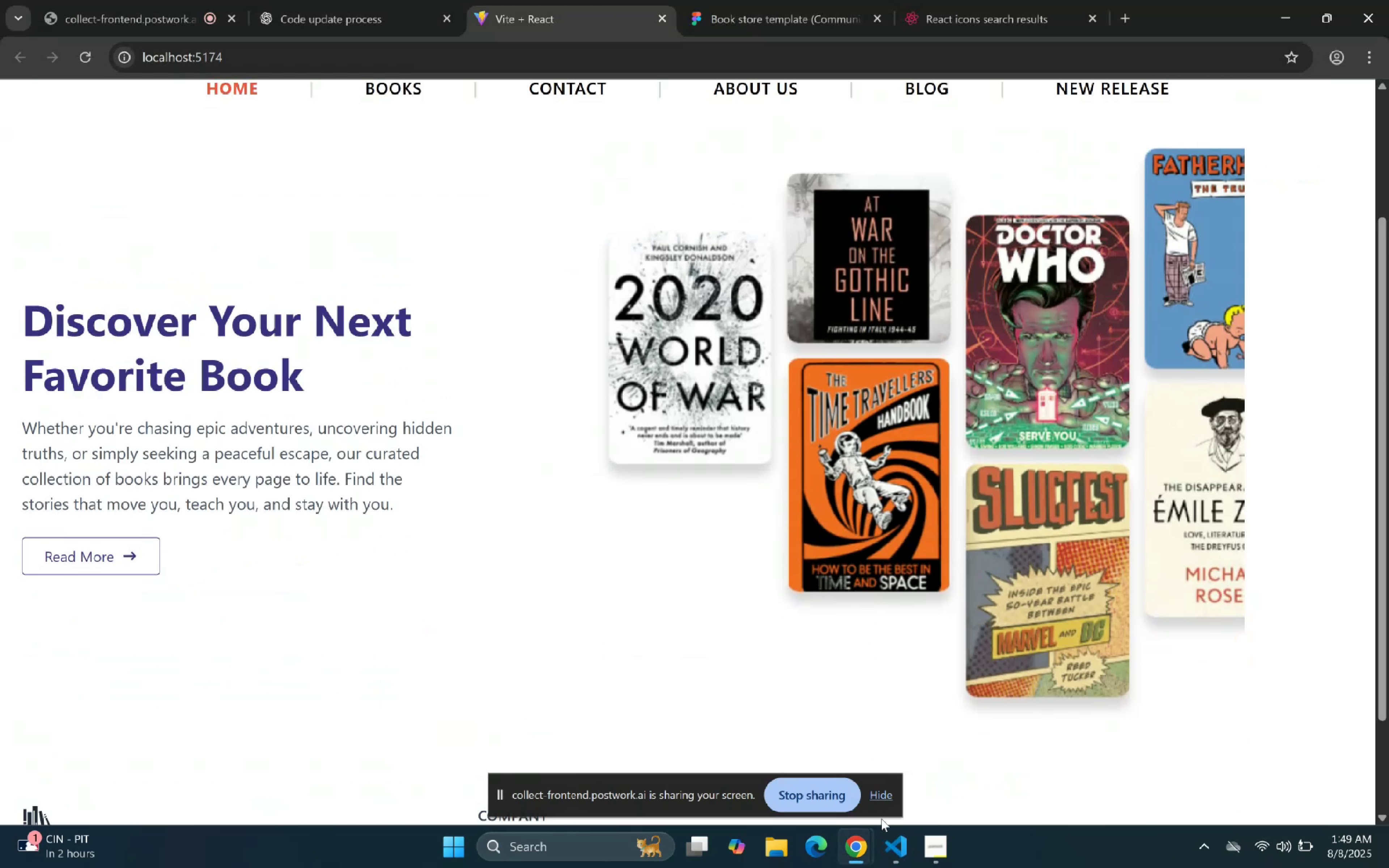 
left_click([891, 838])
 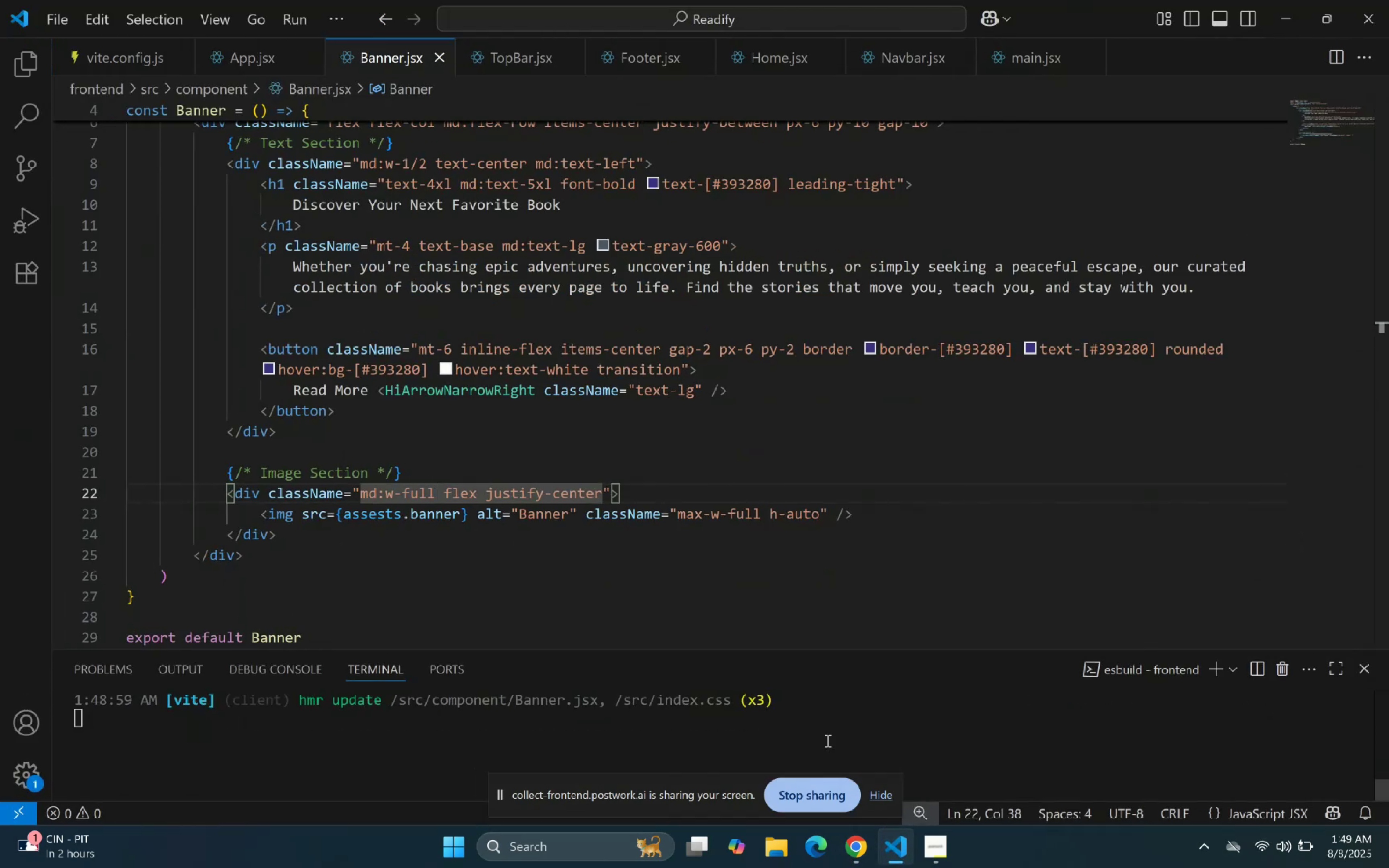 
key(Backspace)
 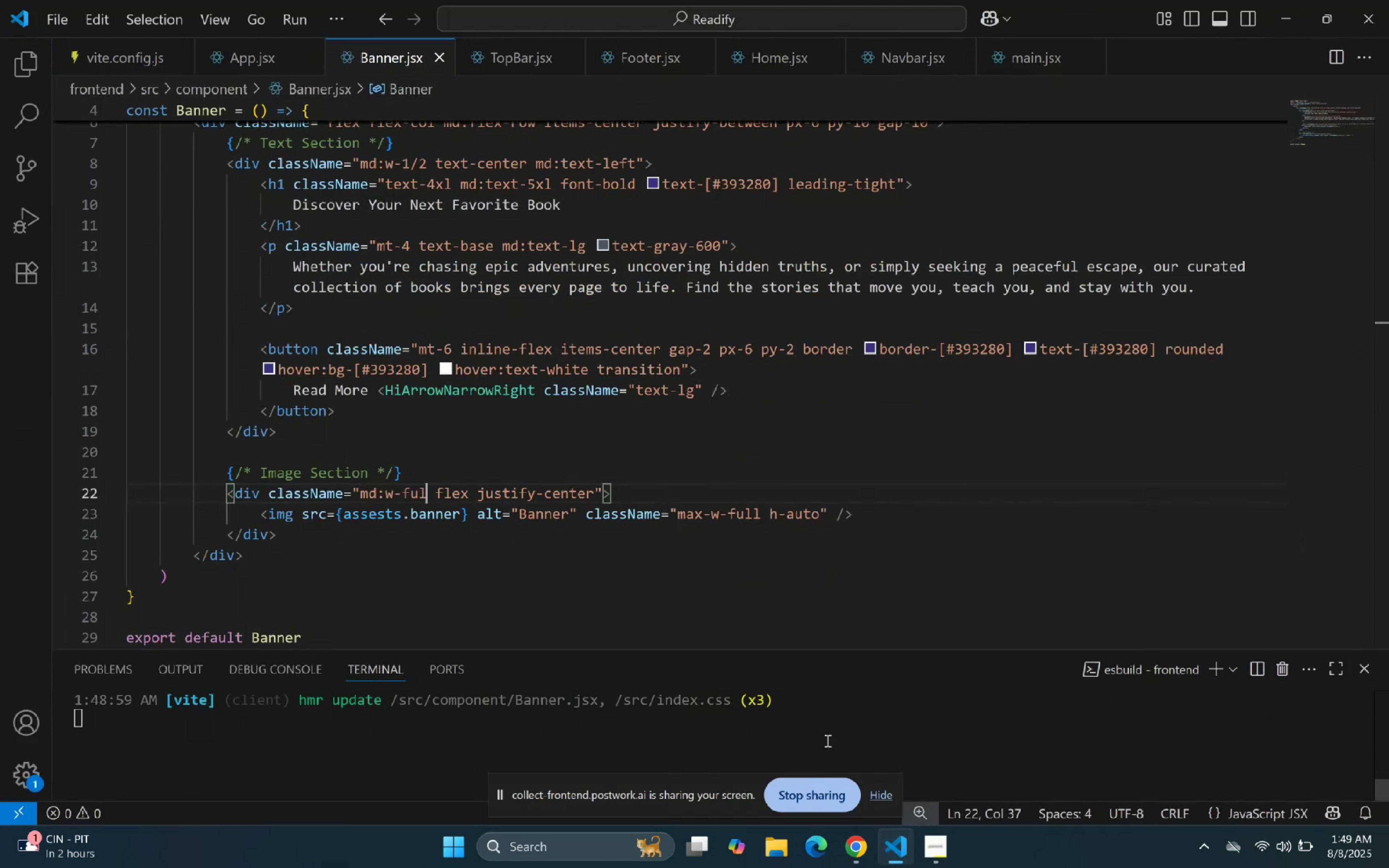 
key(Backspace)
 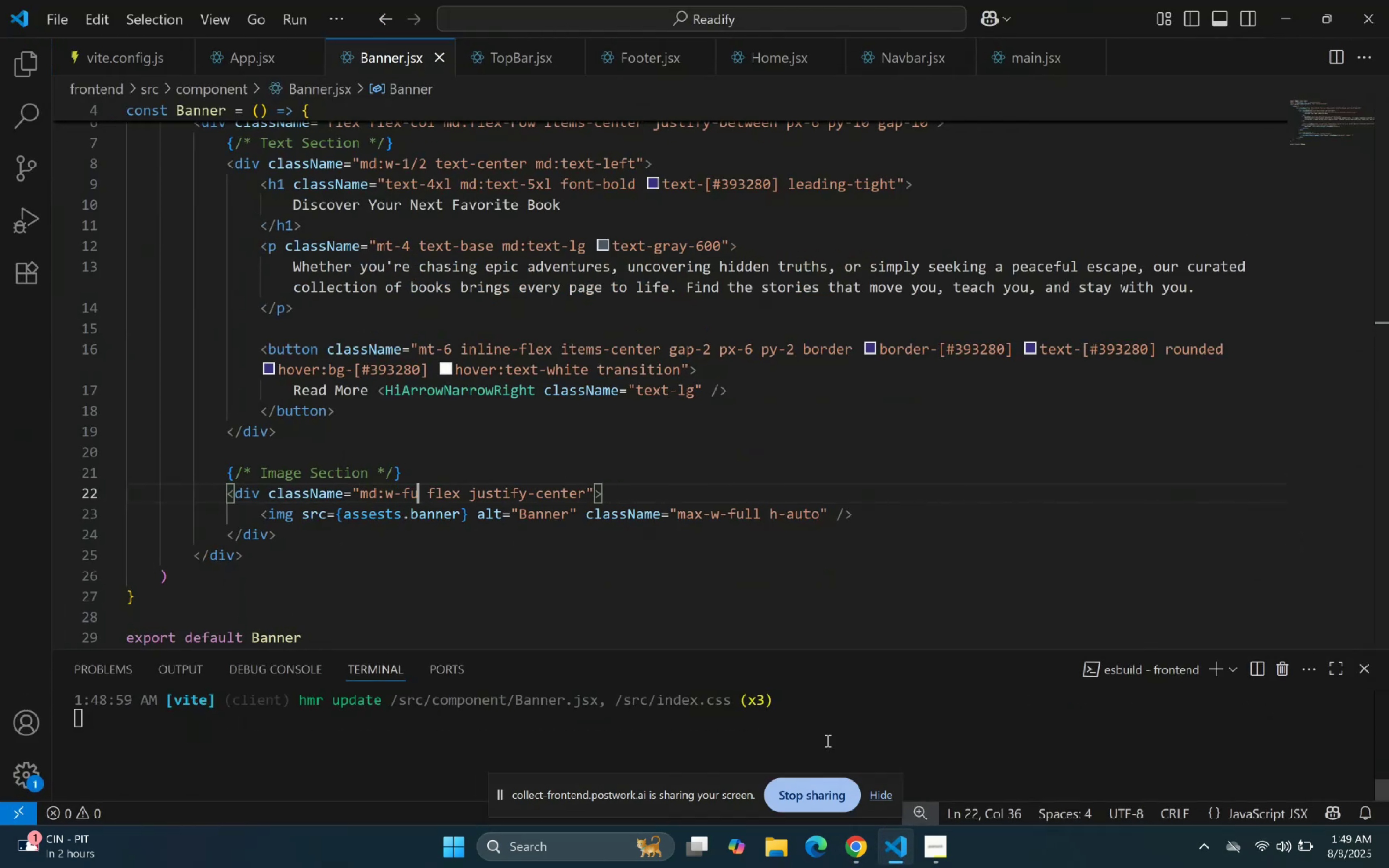 
key(Backspace)
 